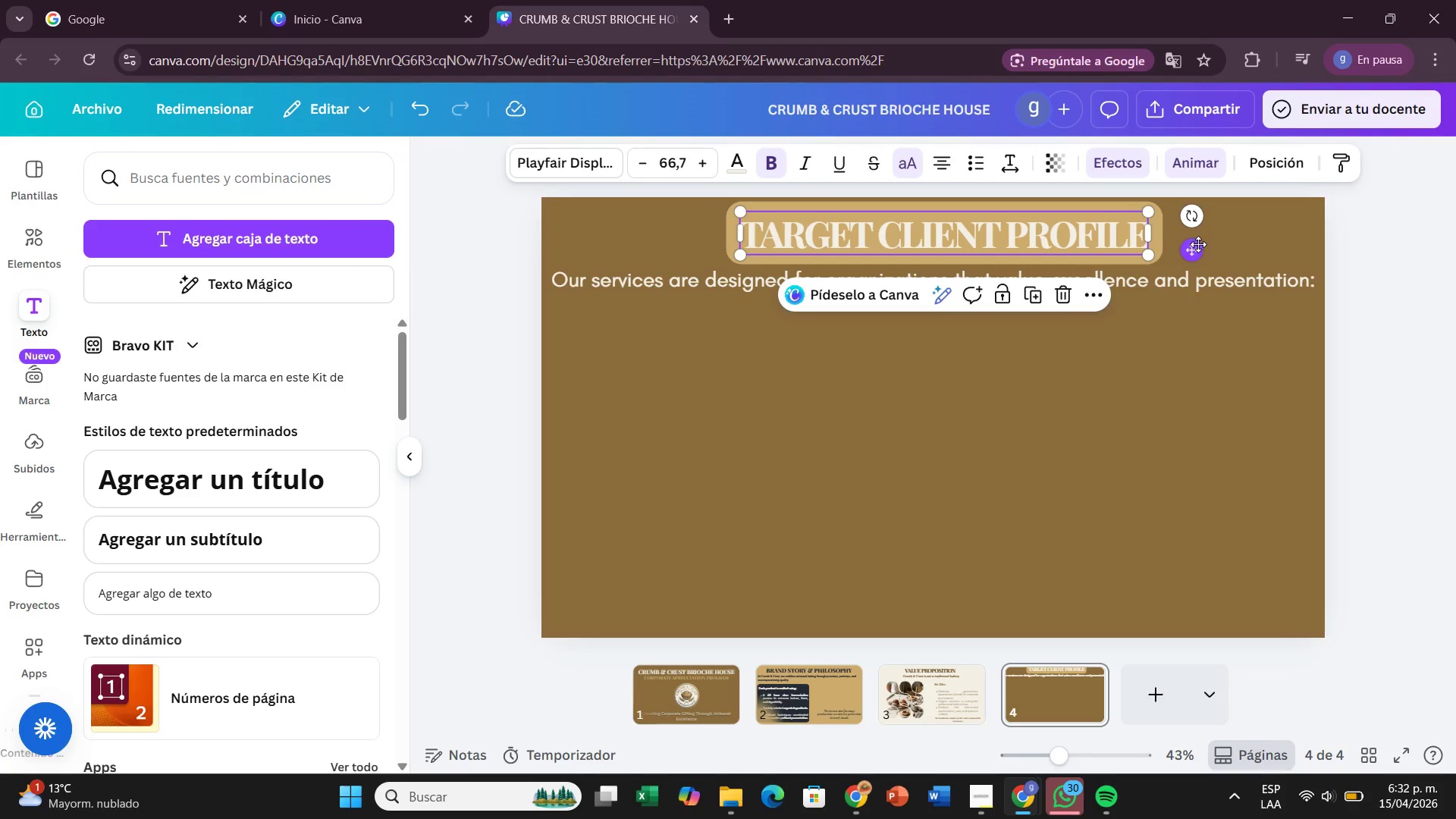 
left_click_drag(start_coordinate=[1199, 244], to_coordinate=[1189, 259])
 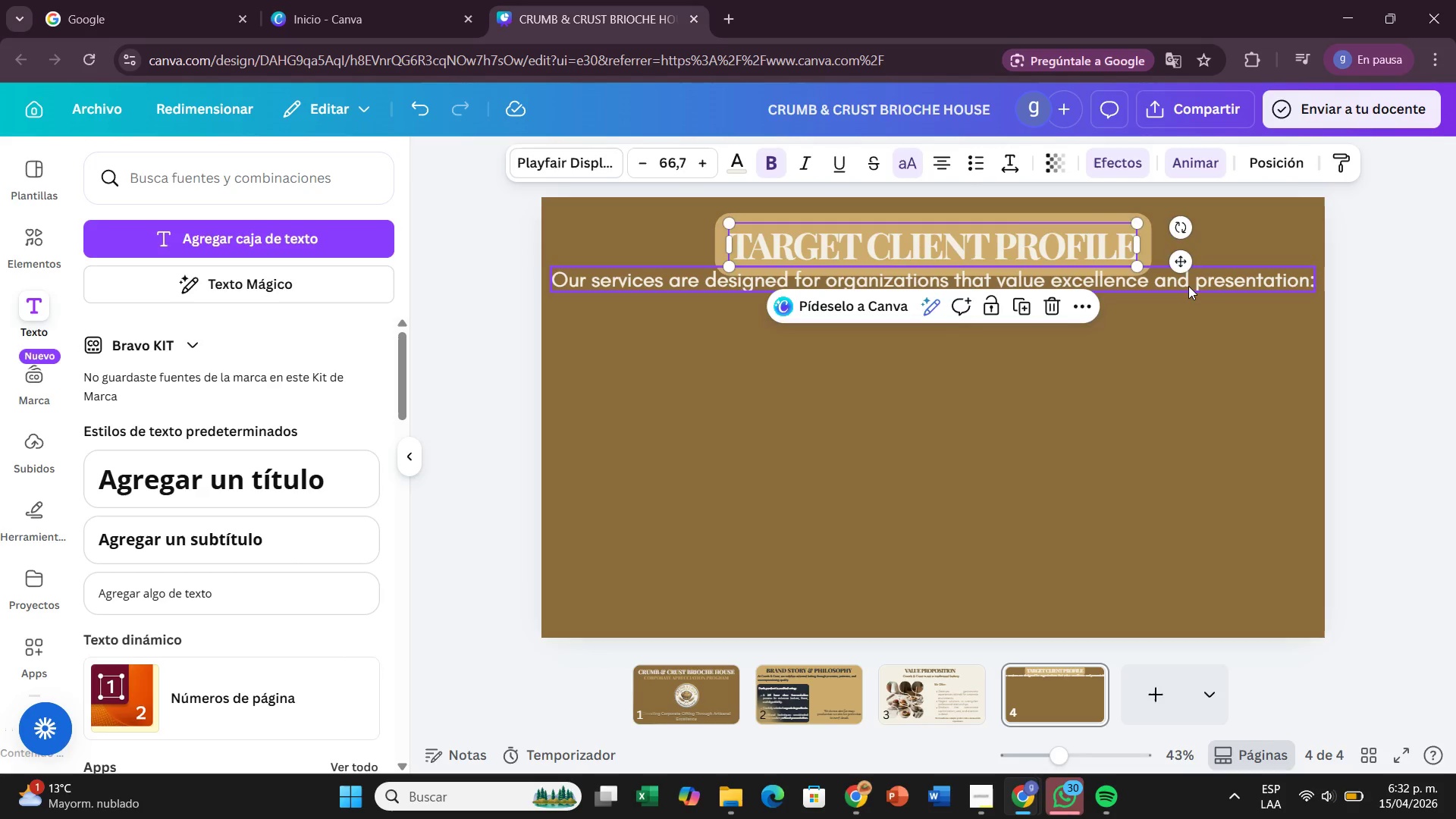 
left_click_drag(start_coordinate=[1188, 286], to_coordinate=[1189, 306])
 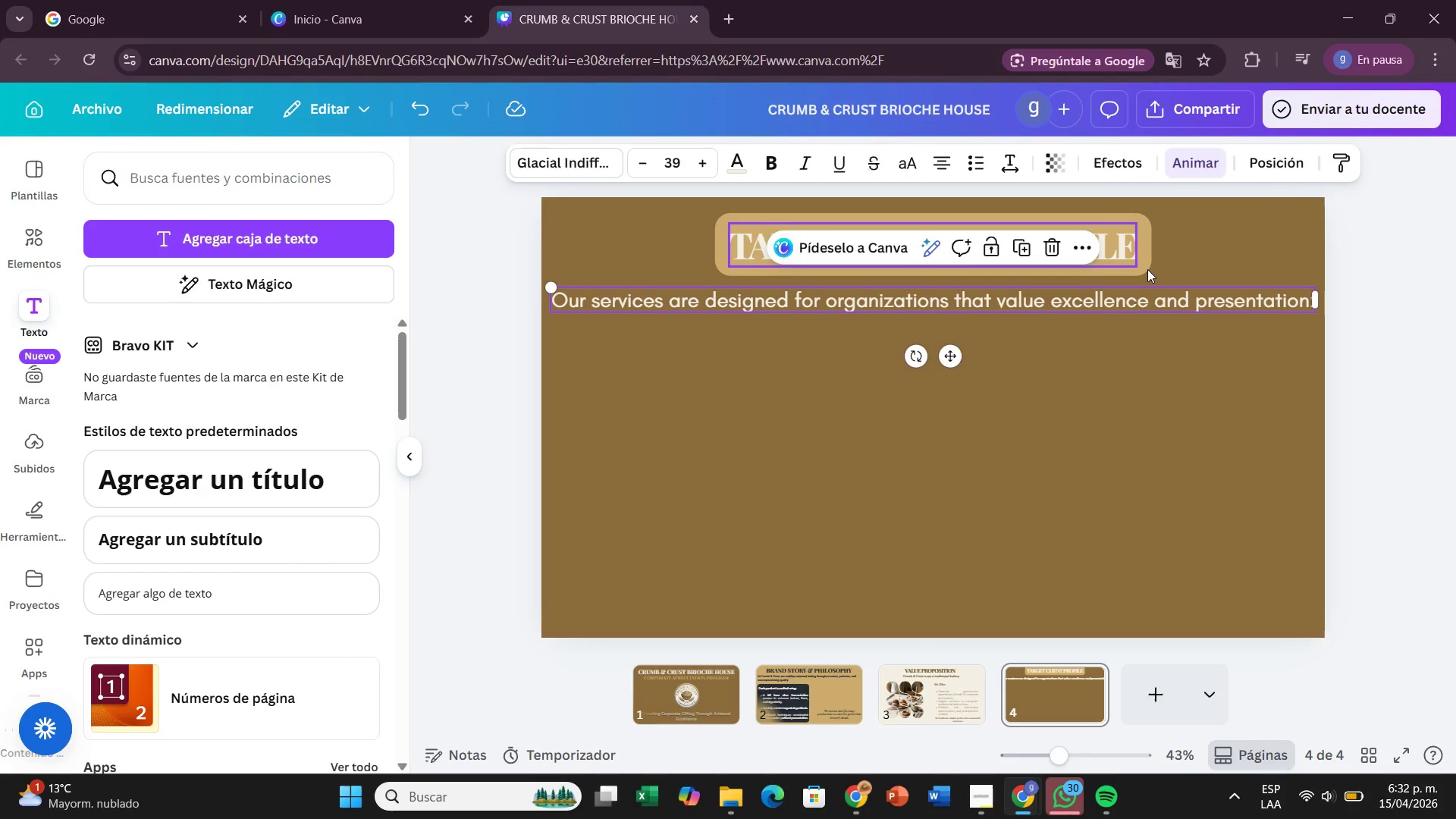 
left_click([1147, 269])
 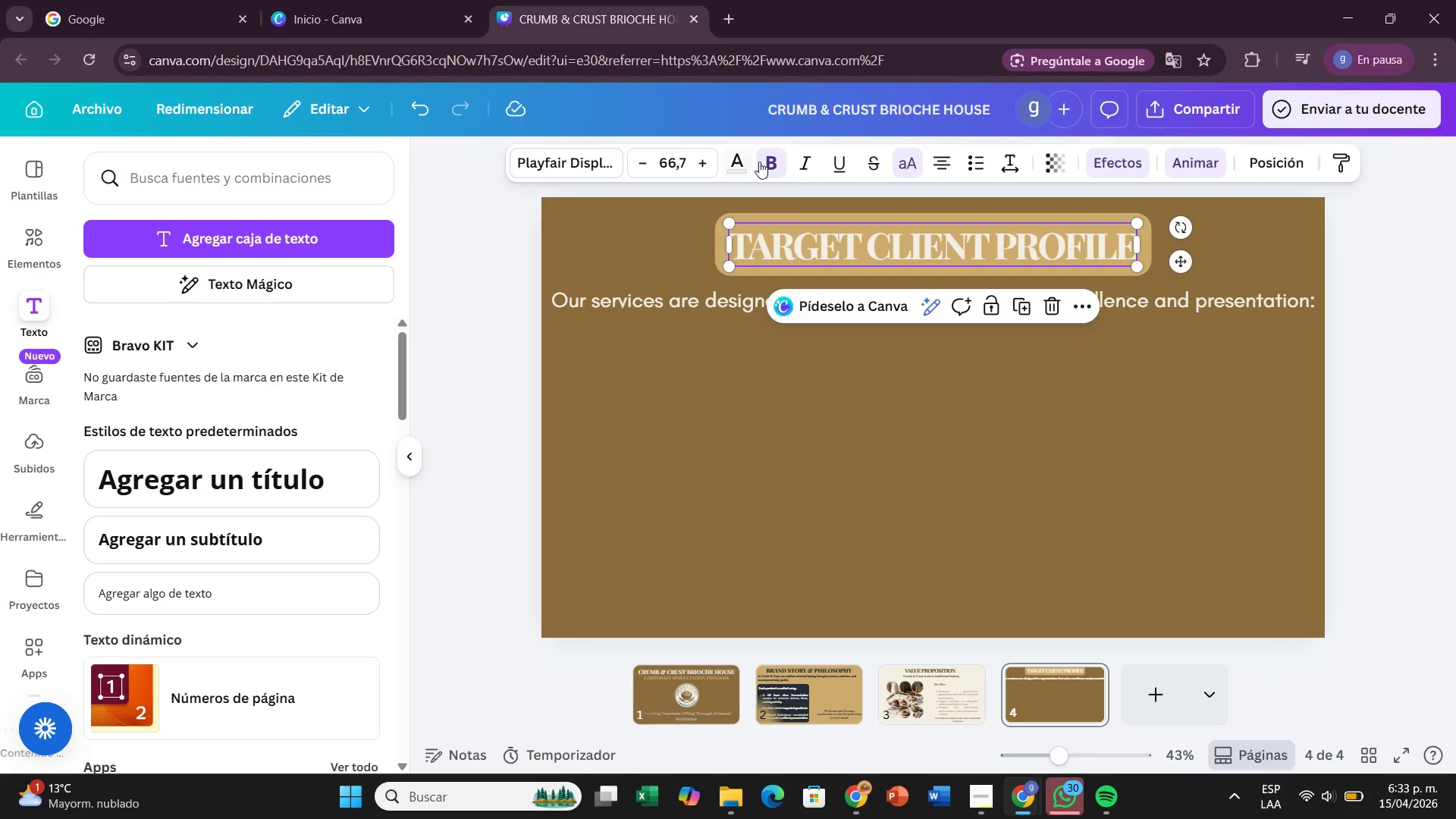 
left_click([737, 167])
 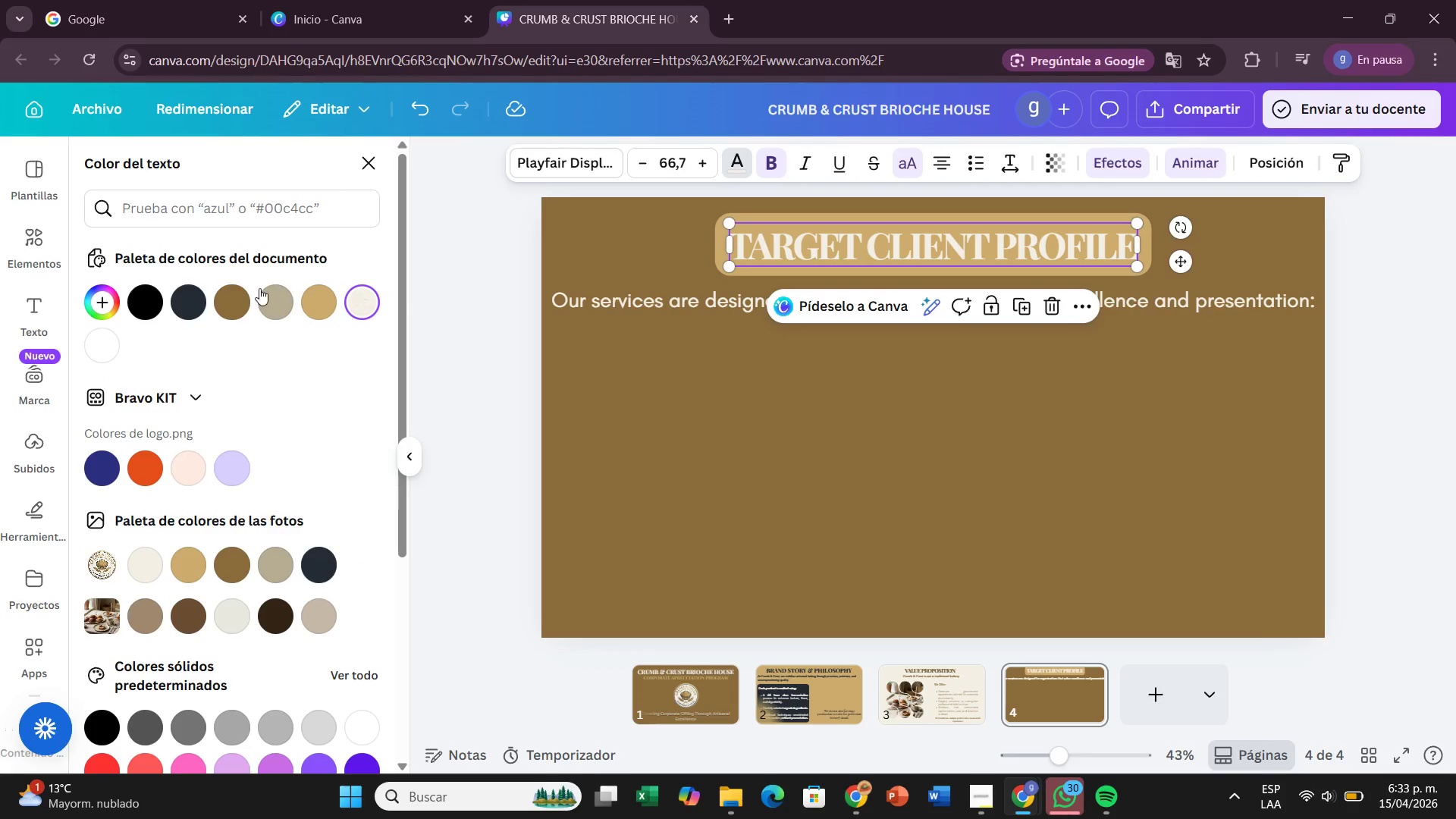 
left_click([225, 297])
 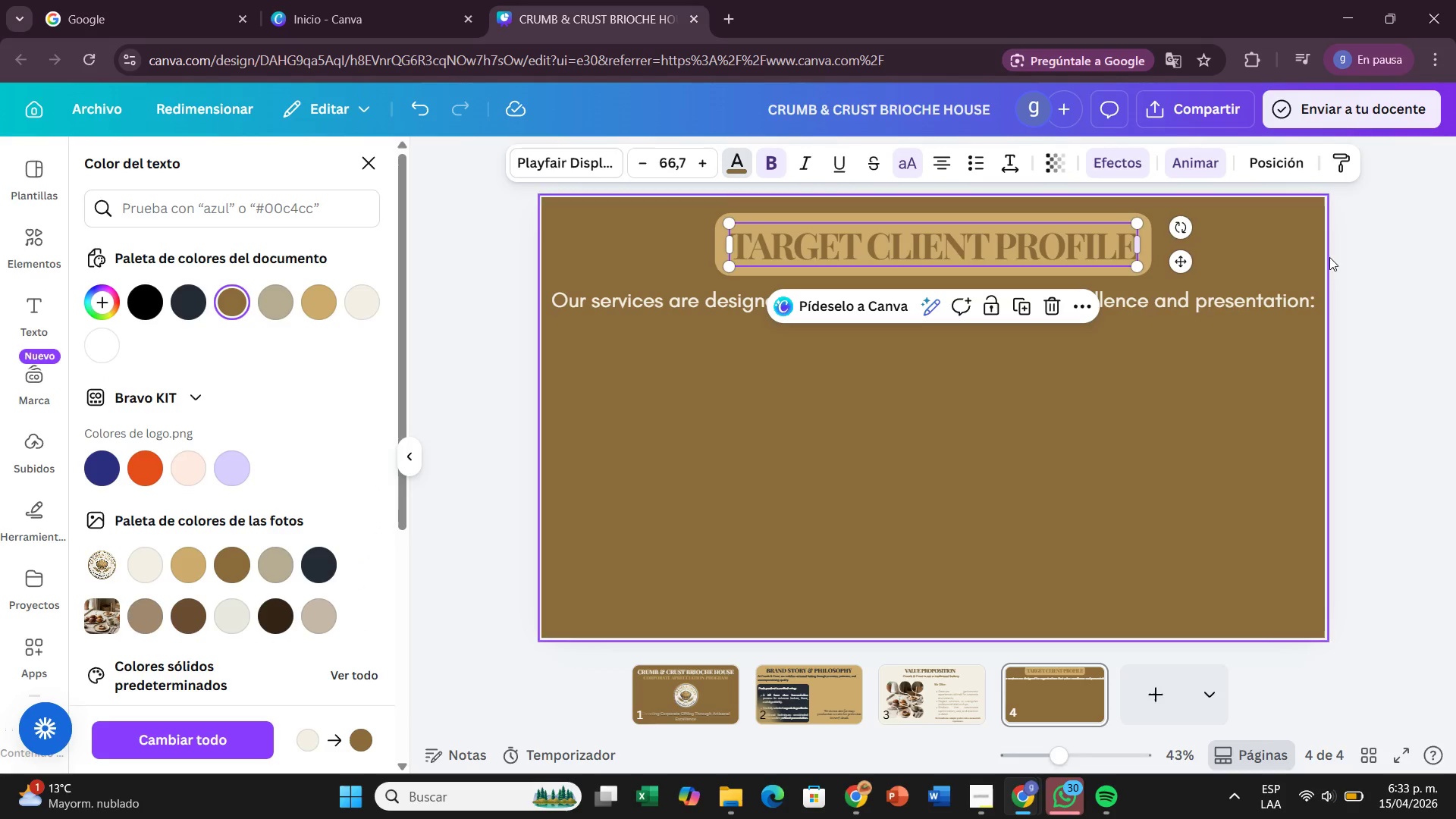 
left_click([1414, 284])
 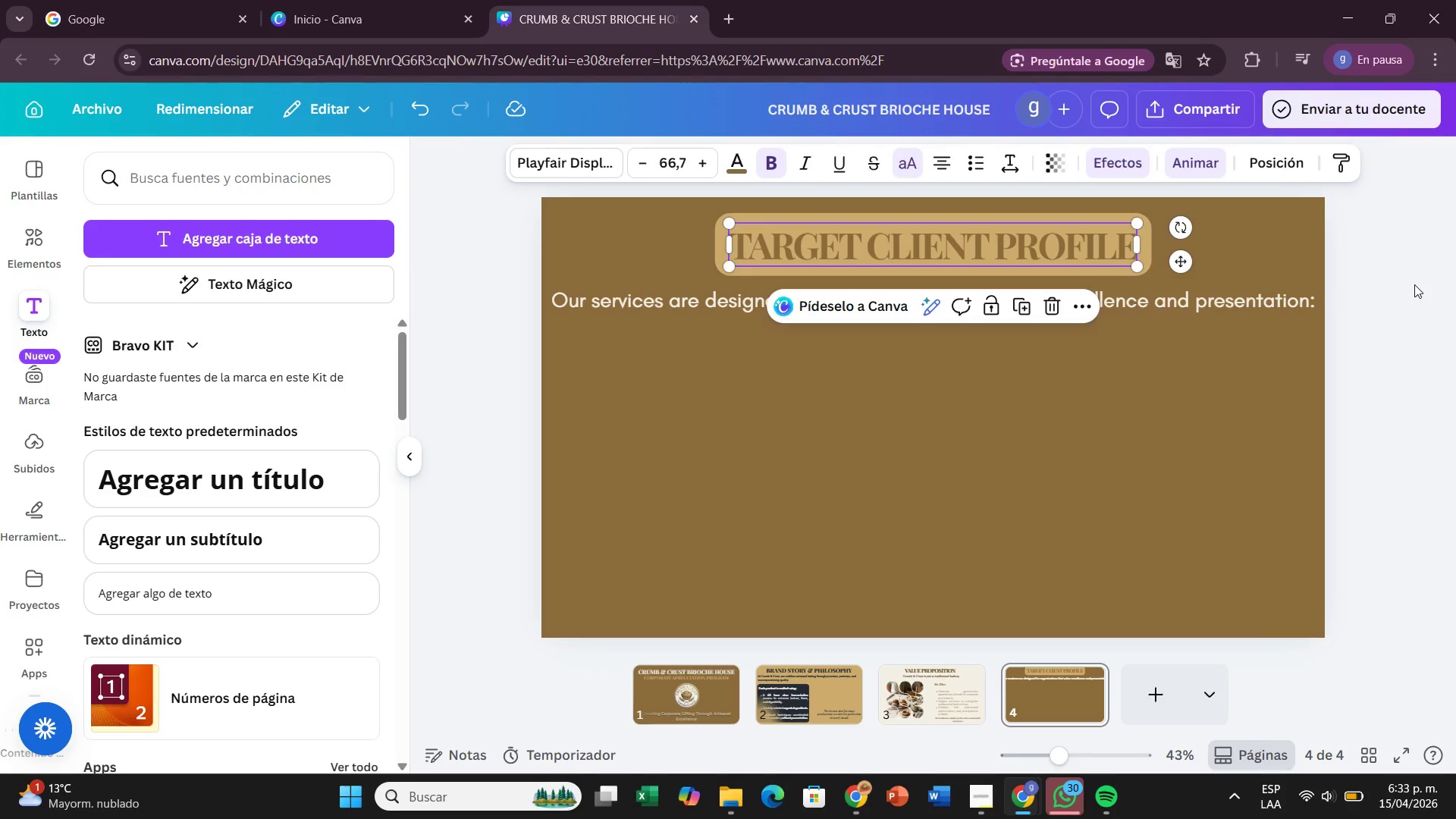 
left_click([1414, 284])
 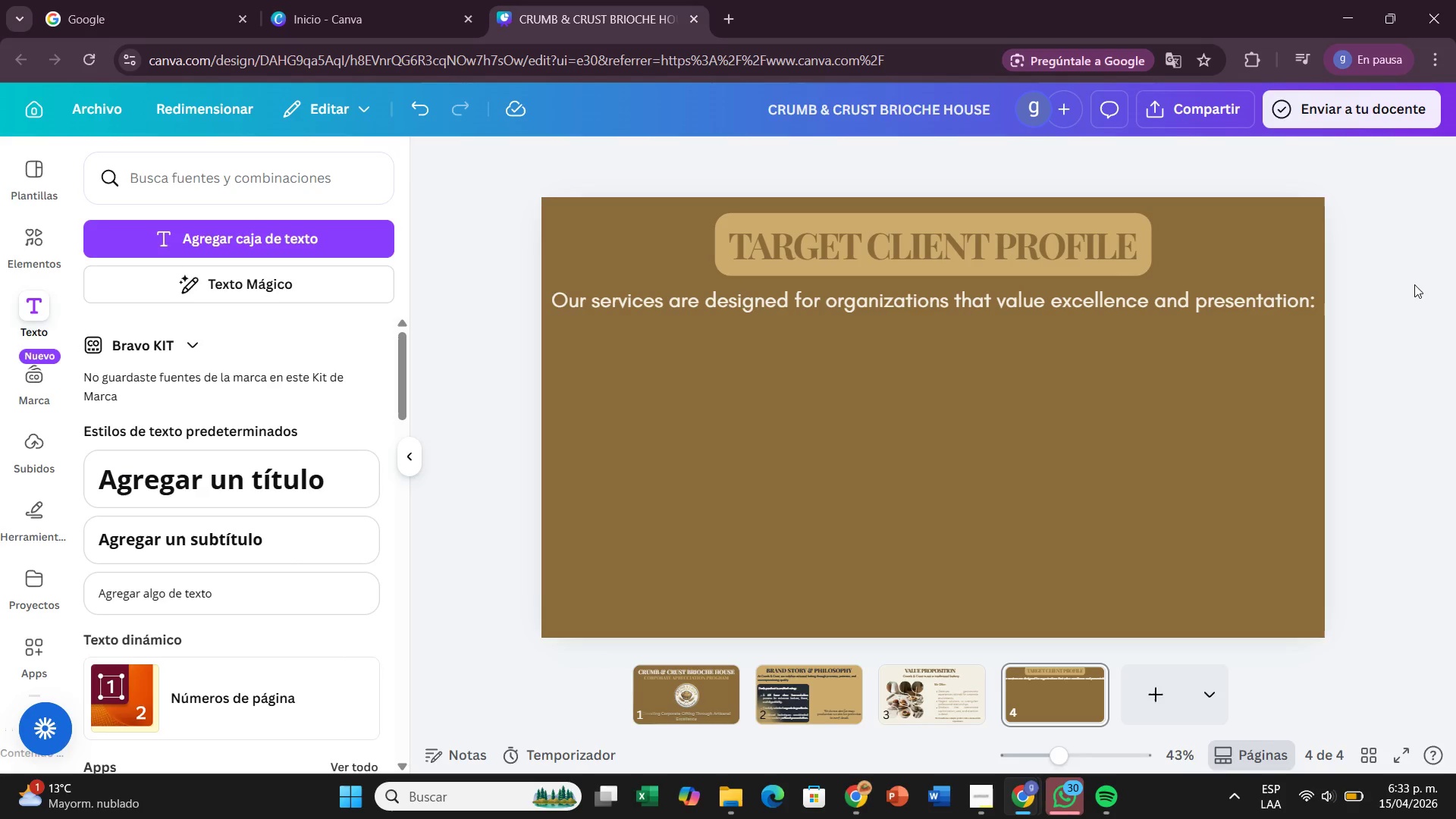 
wait(11.11)
 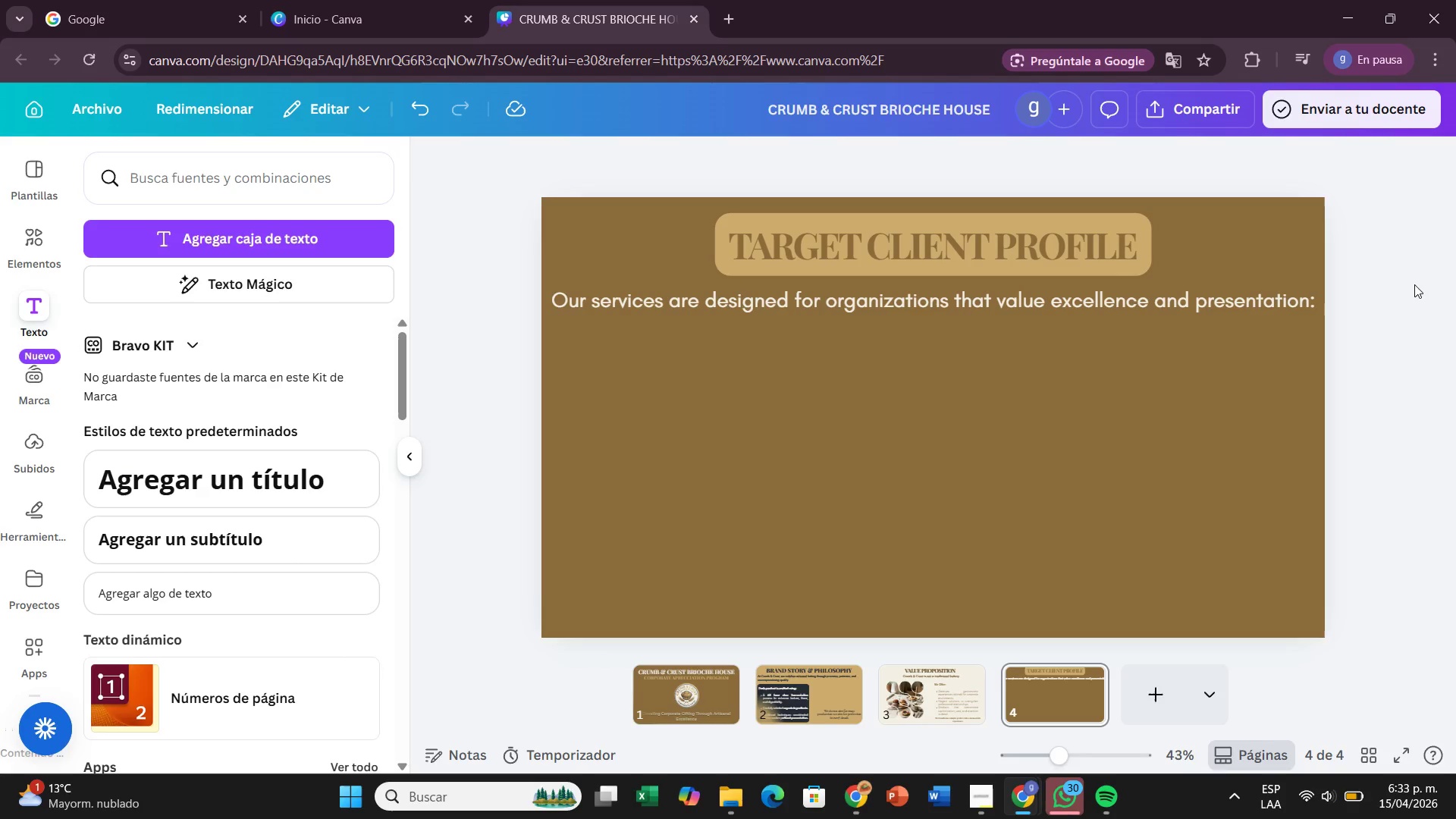 
left_click([784, 304])
 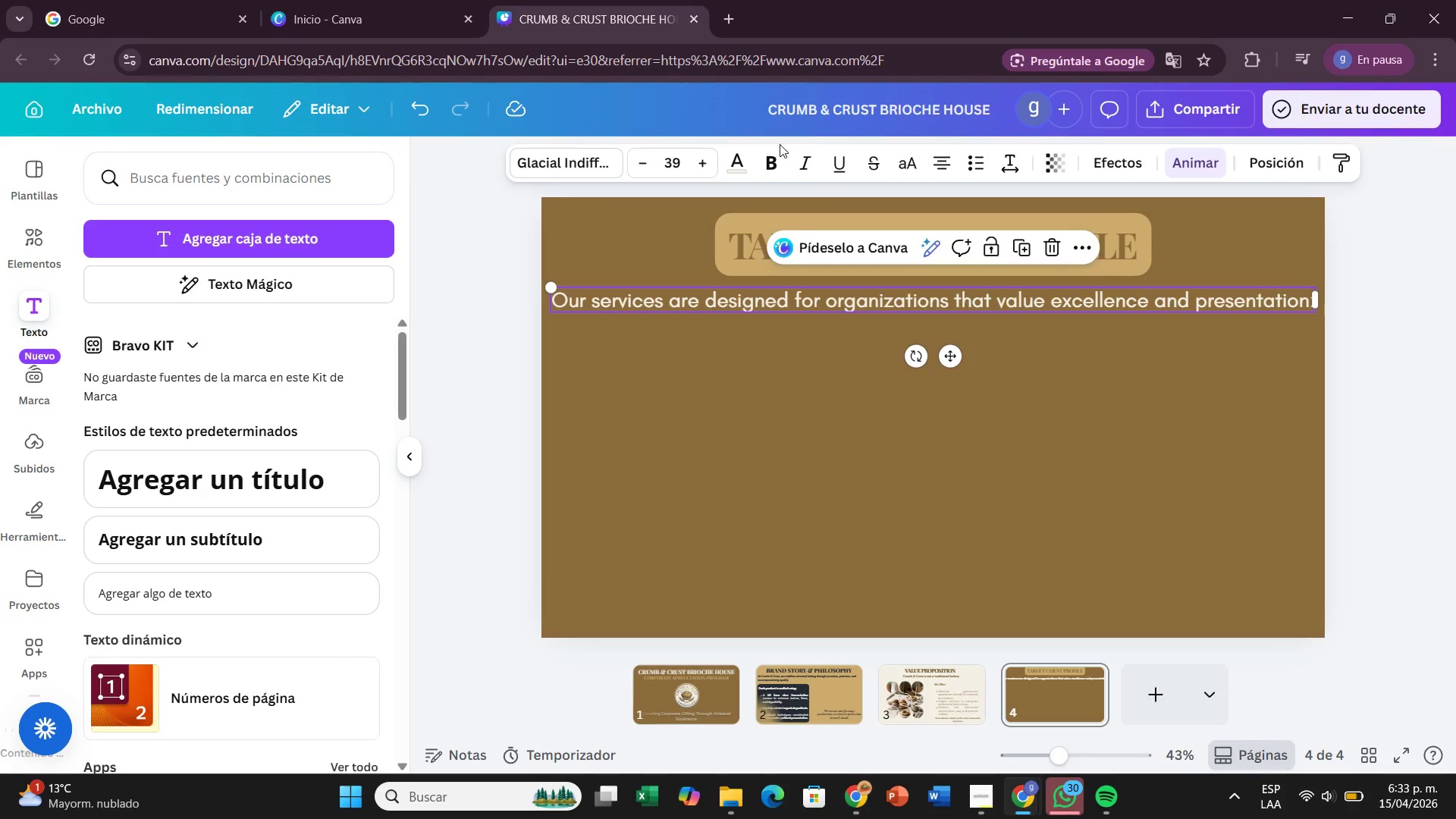 
left_click([733, 180])
 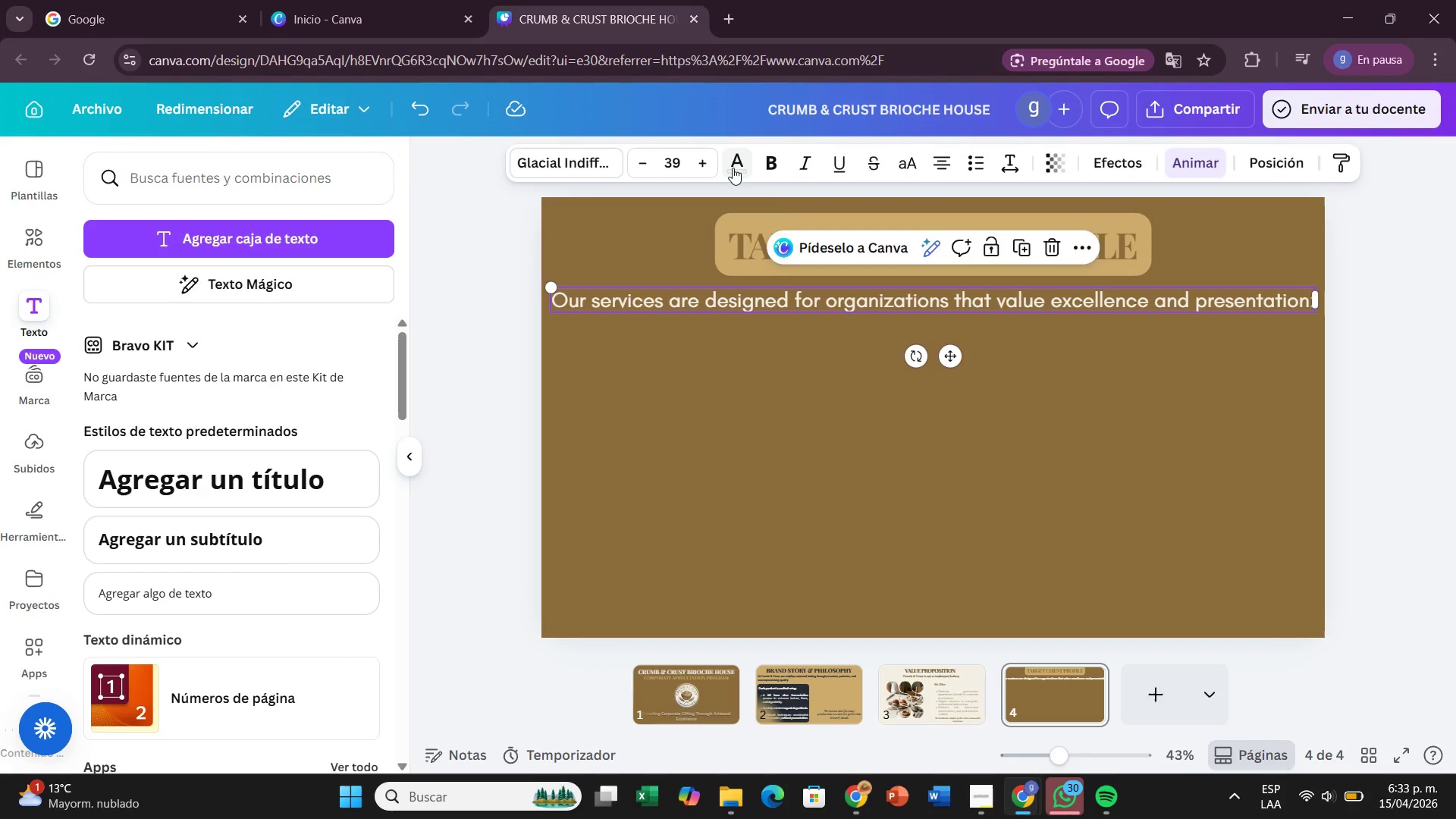 
left_click([733, 168])
 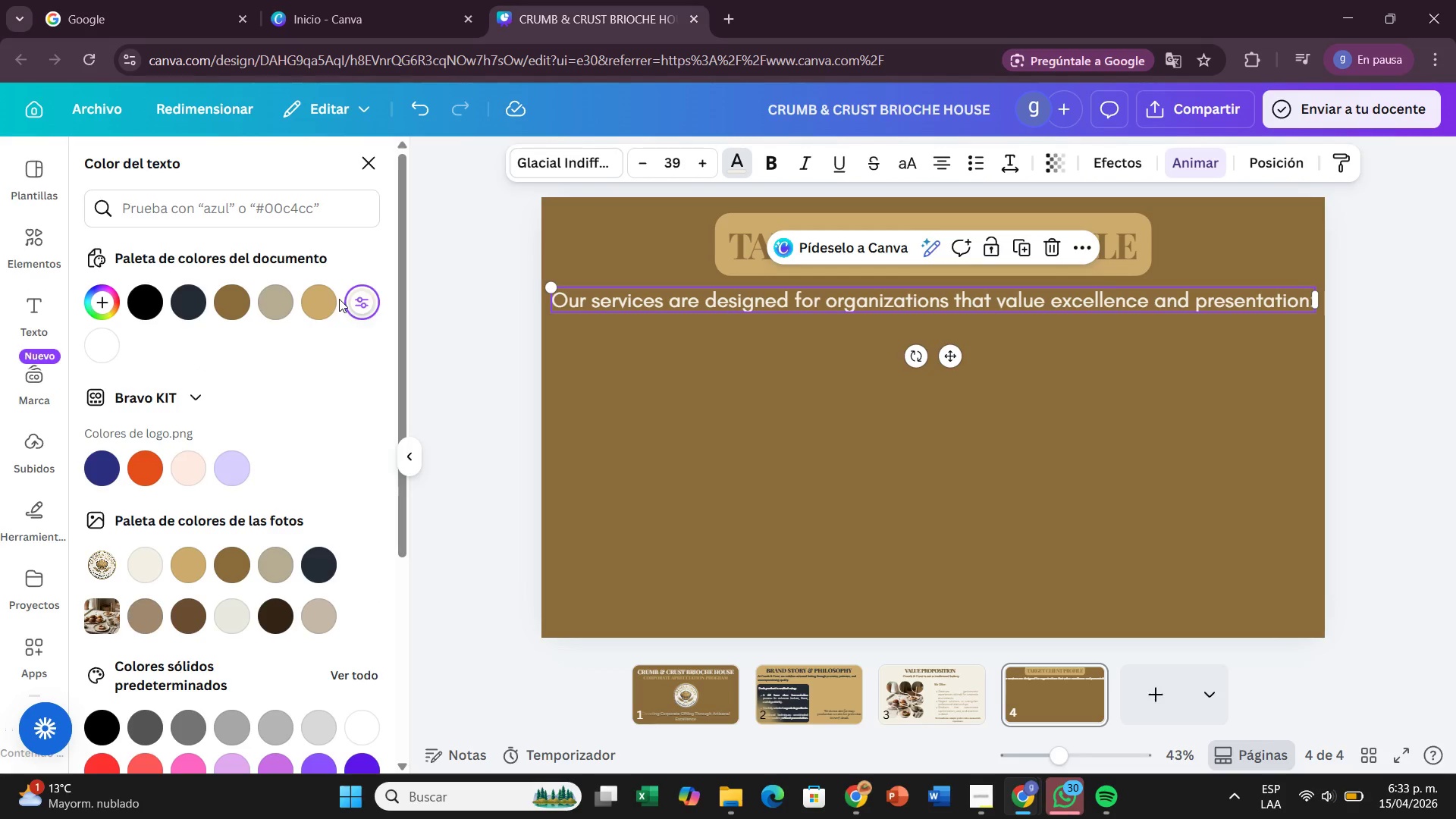 
left_click([312, 291])
 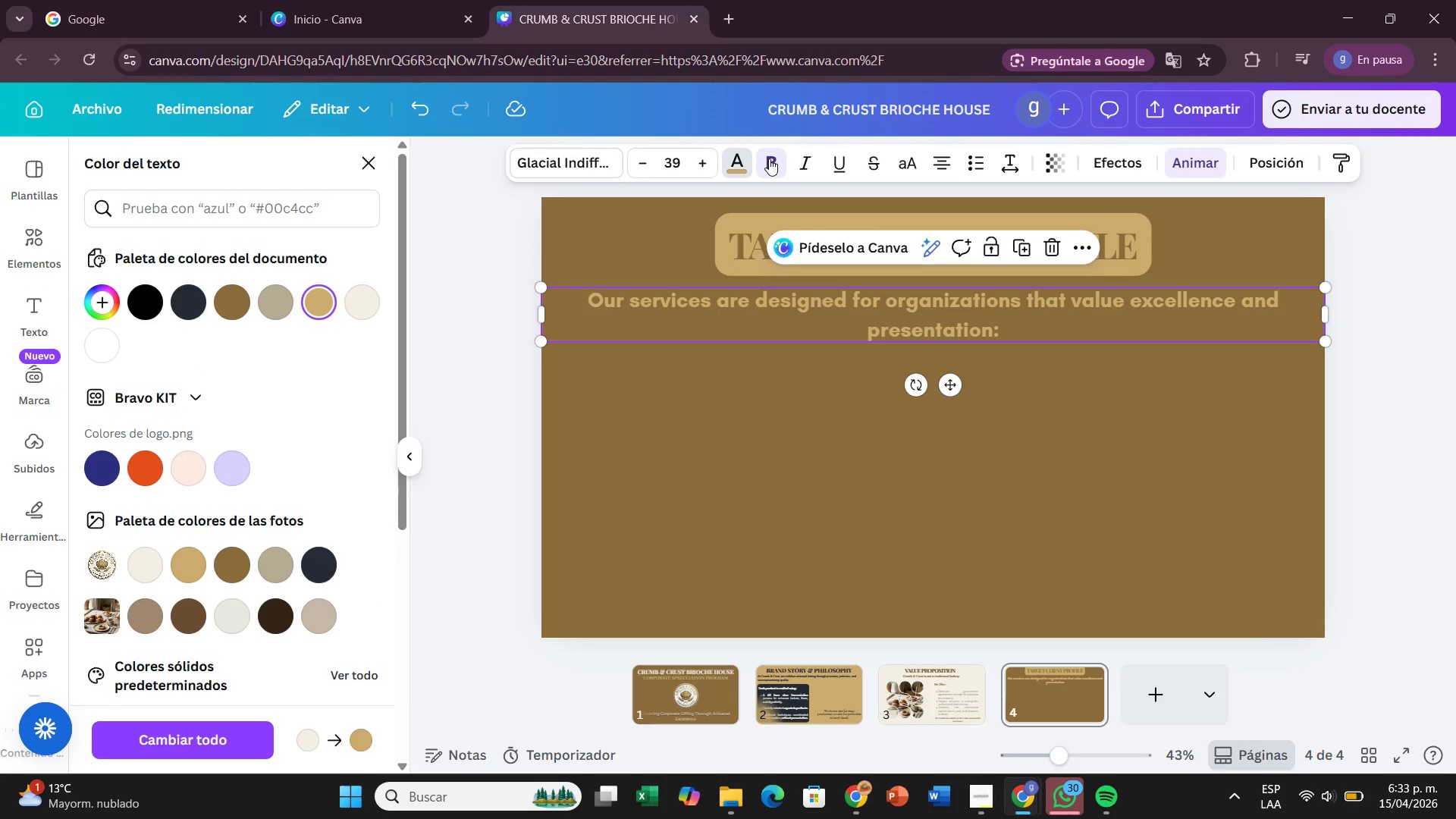 
wait(6.19)
 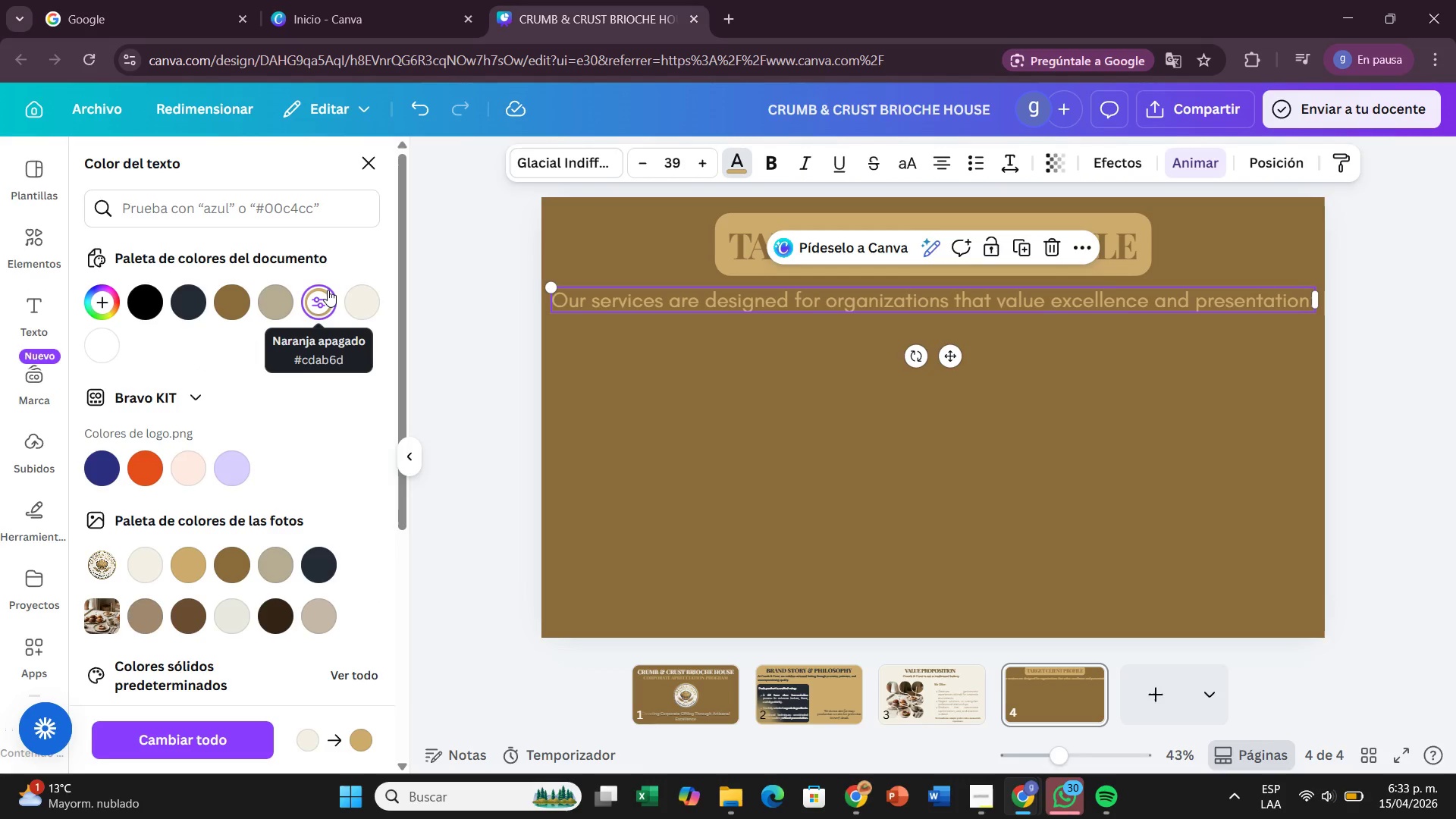 
left_click([747, 166])
 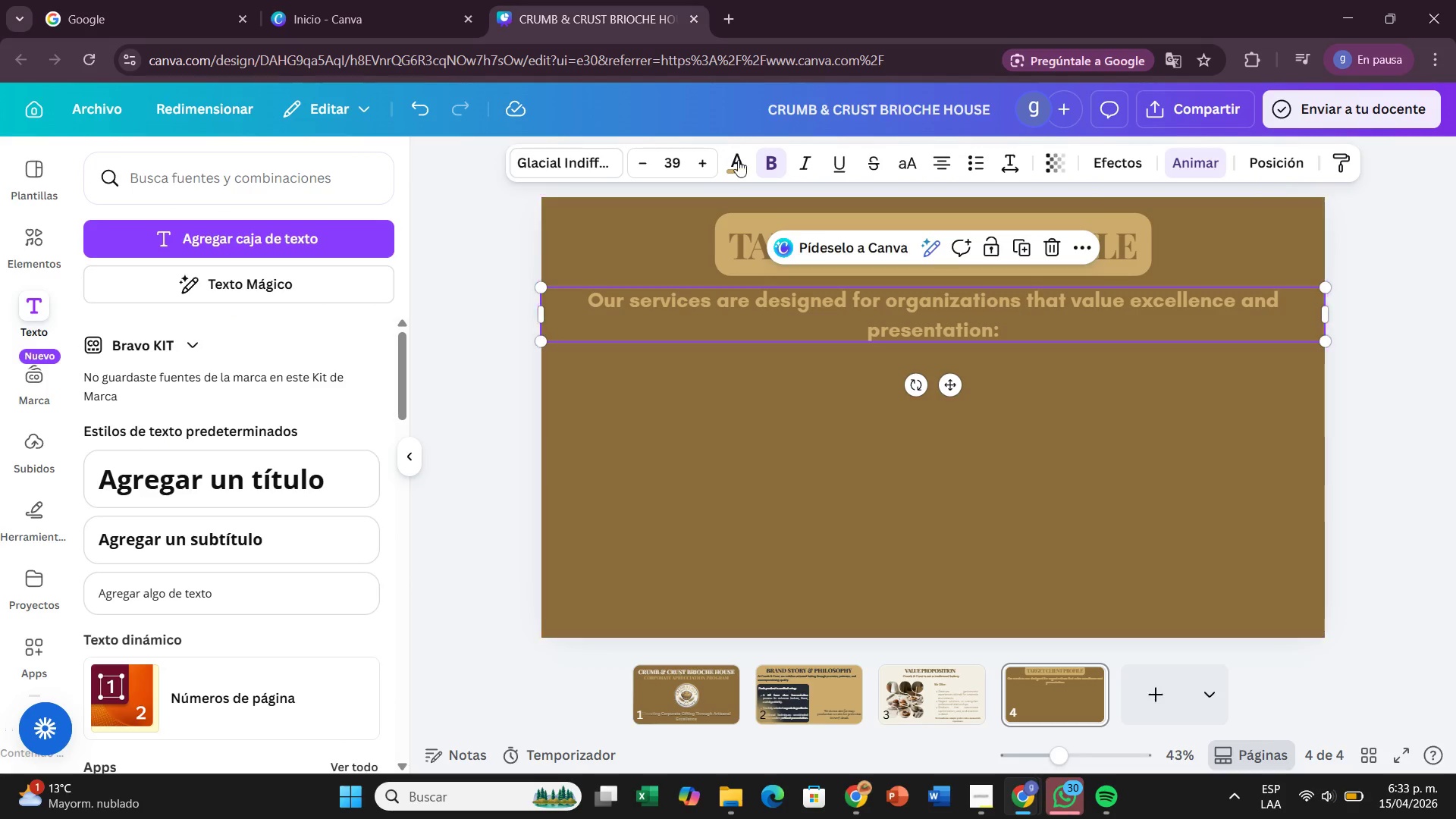 
left_click([745, 151])
 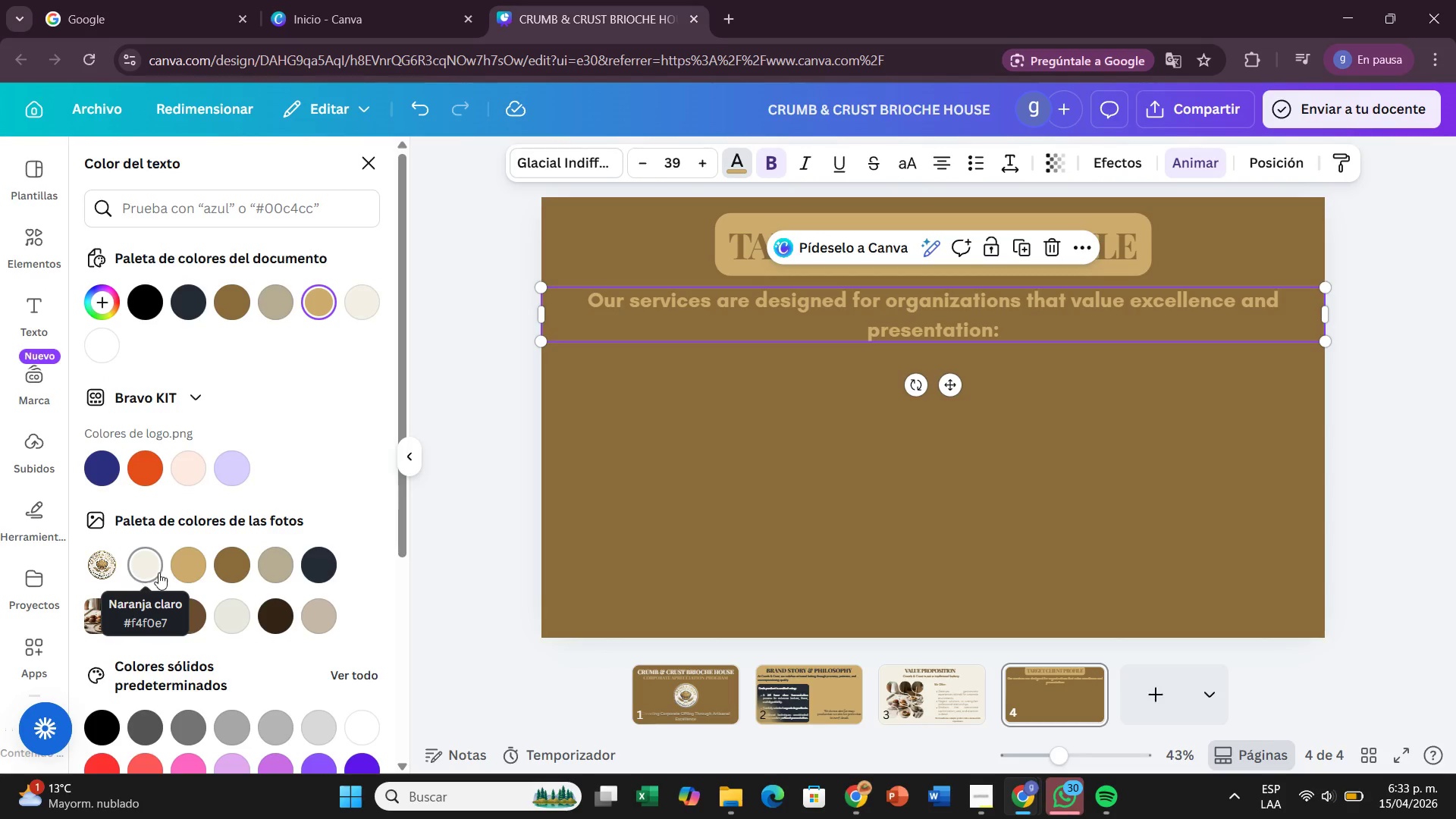 
left_click([142, 573])
 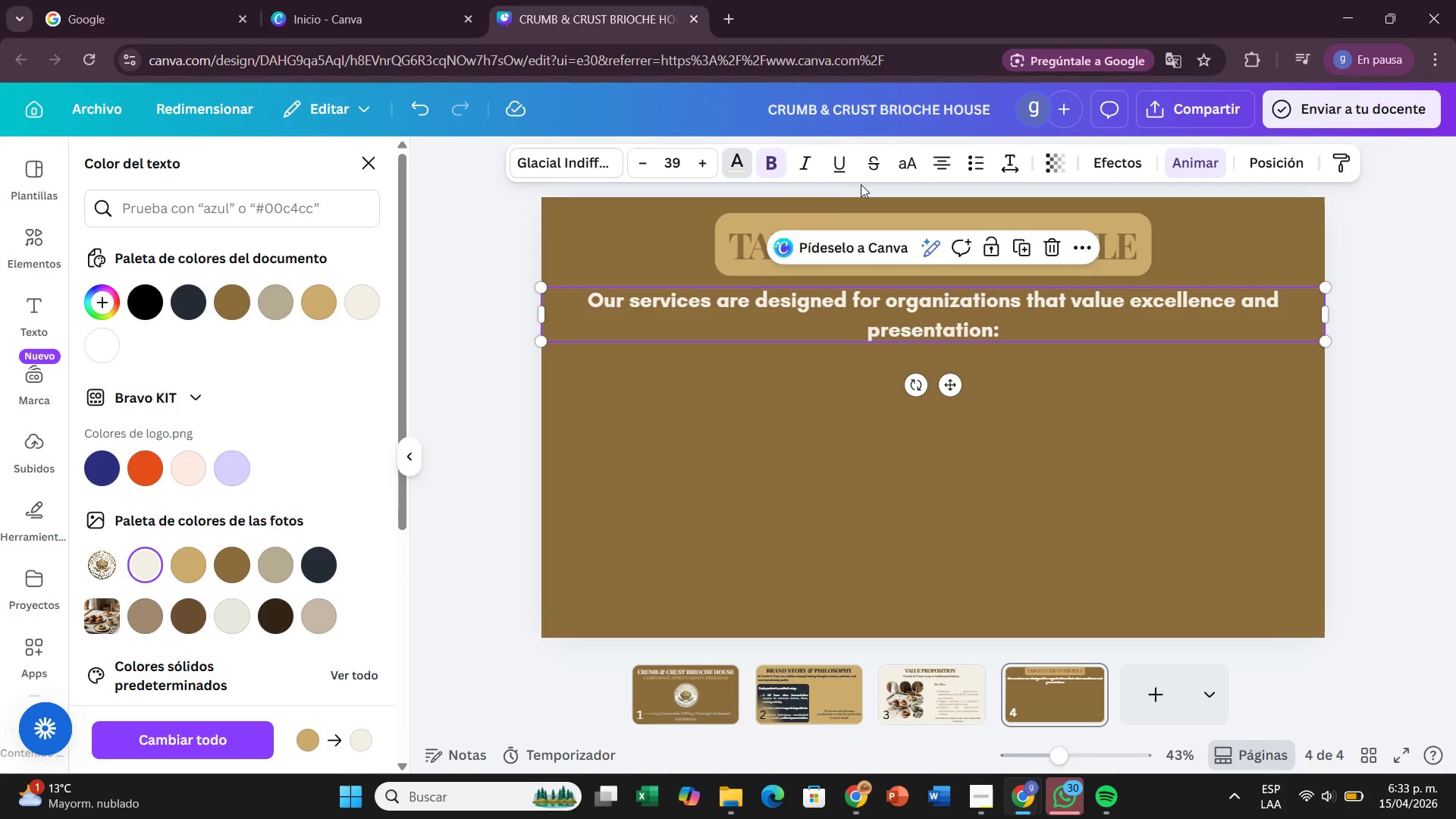 
left_click([593, 144])
 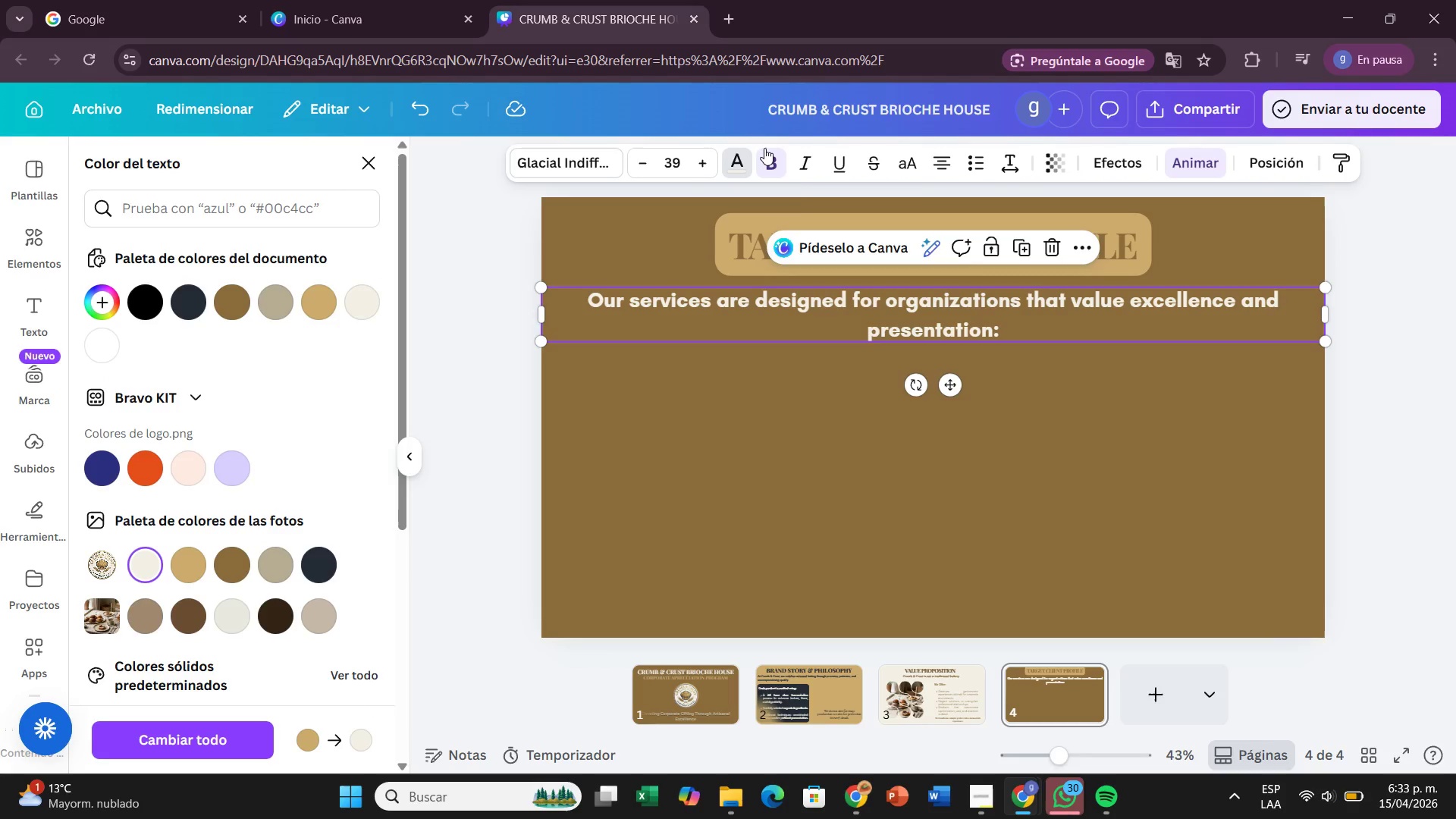 
left_click([764, 148])
 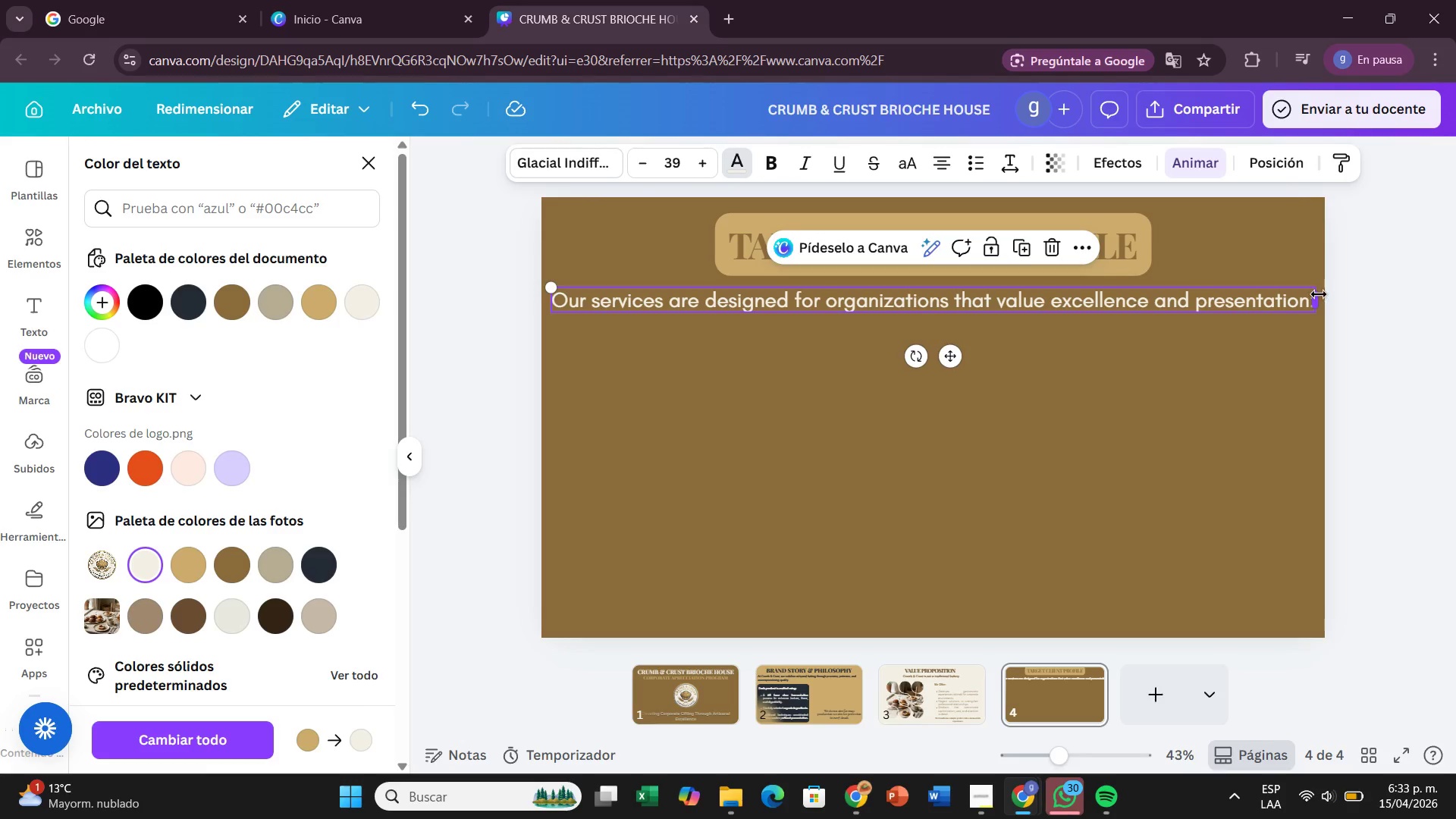 
left_click_drag(start_coordinate=[1319, 295], to_coordinate=[1308, 296])
 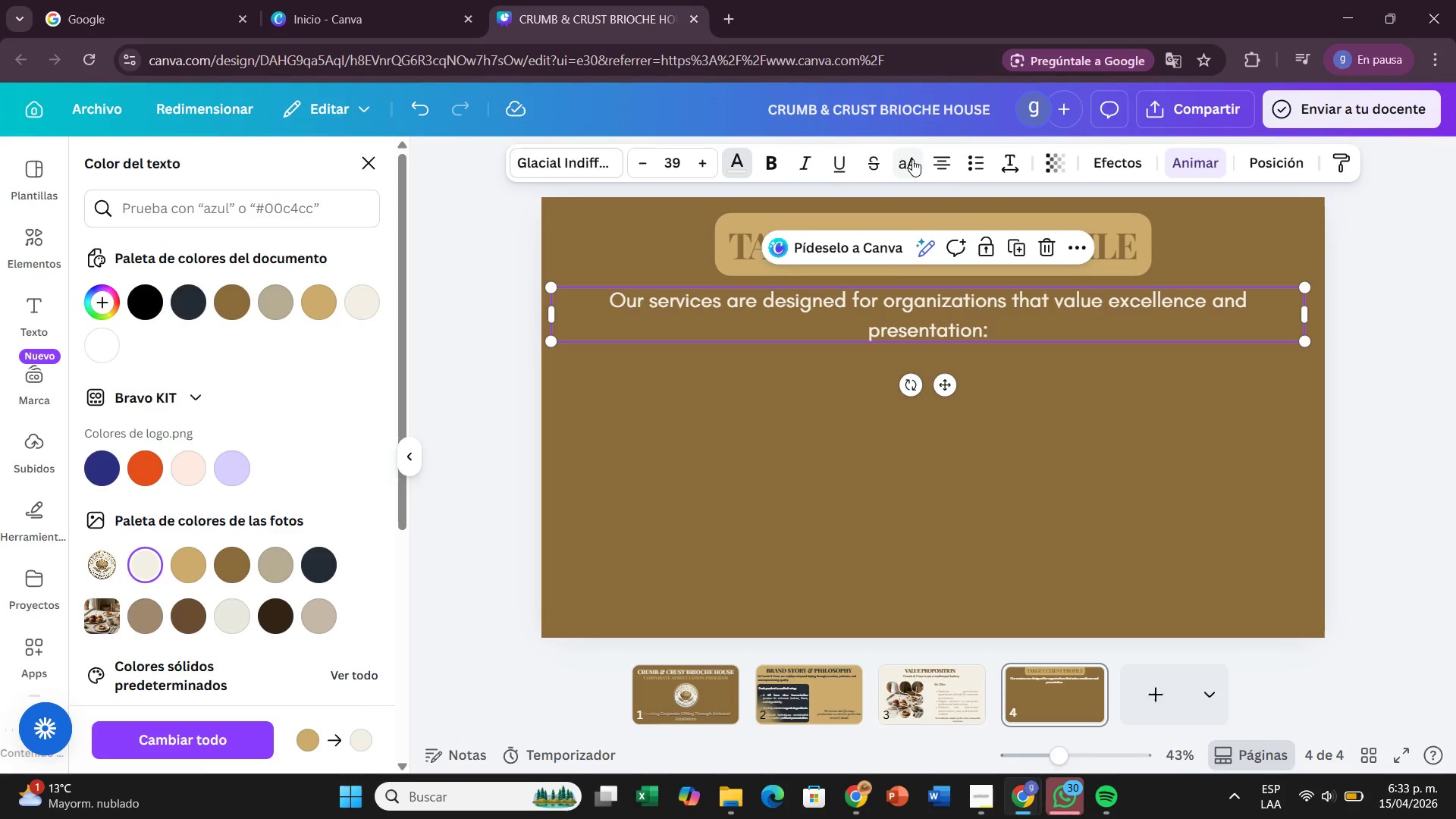 
left_click([947, 159])
 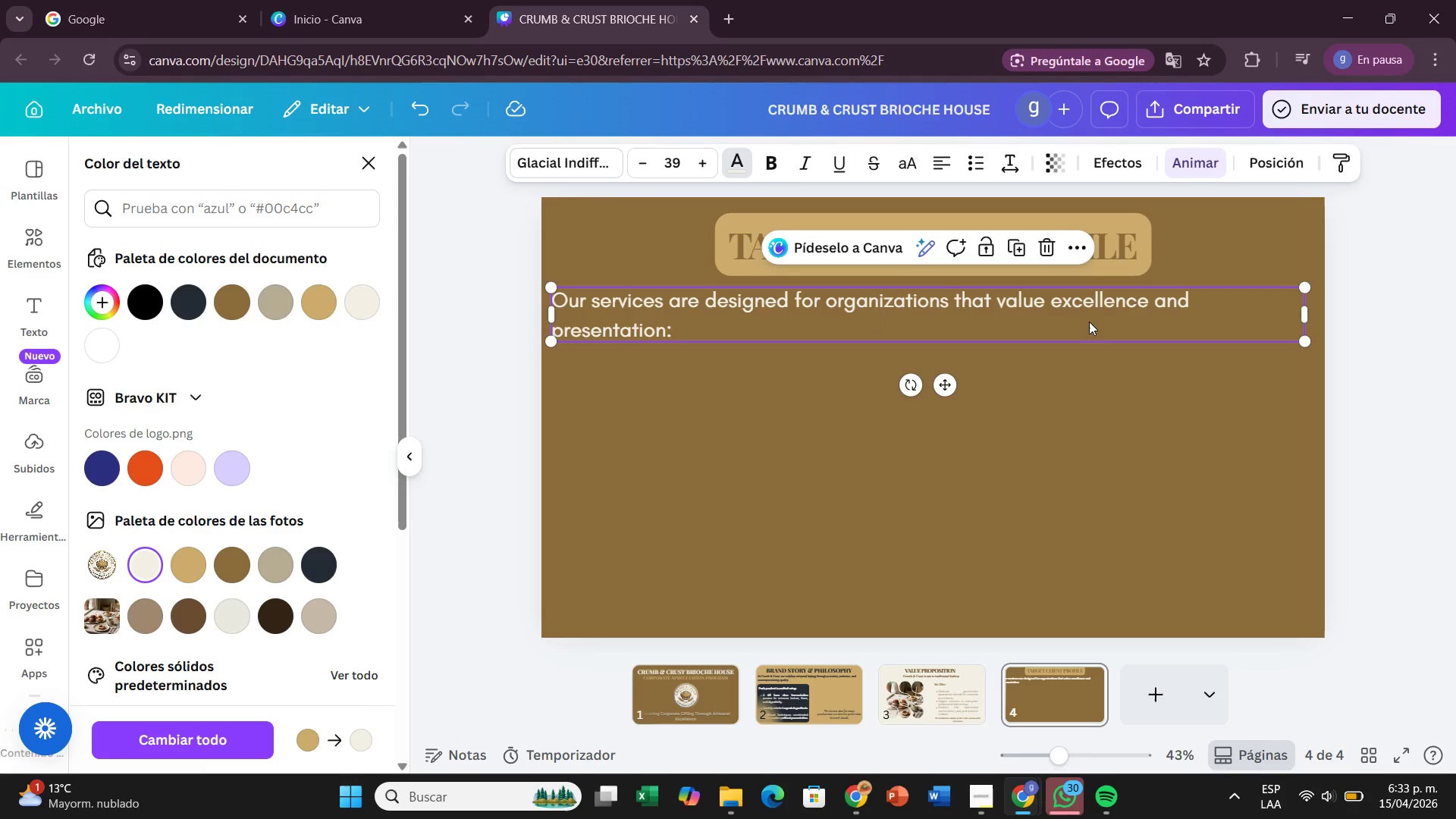 
left_click([1089, 322])
 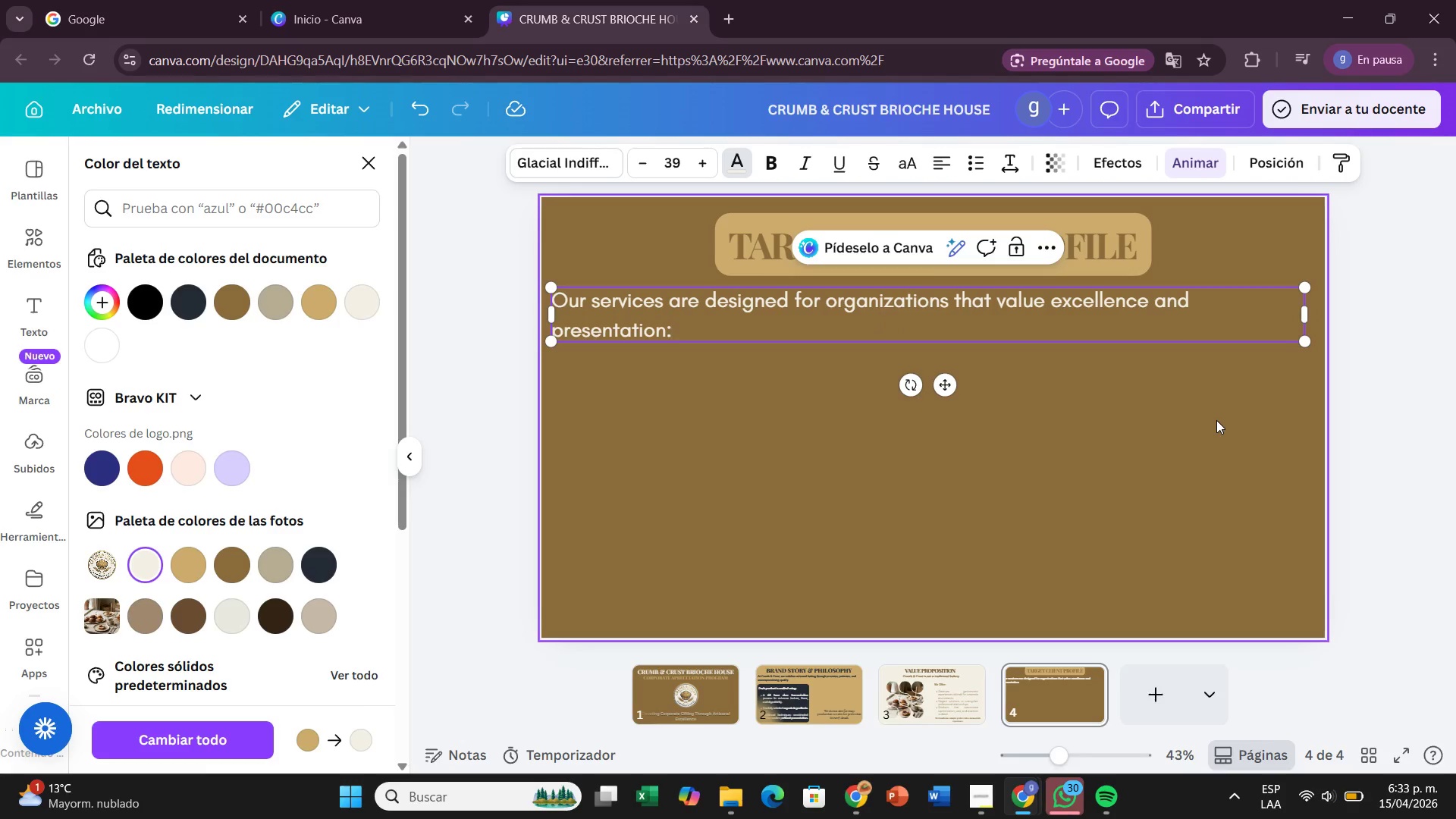 
left_click([1216, 420])
 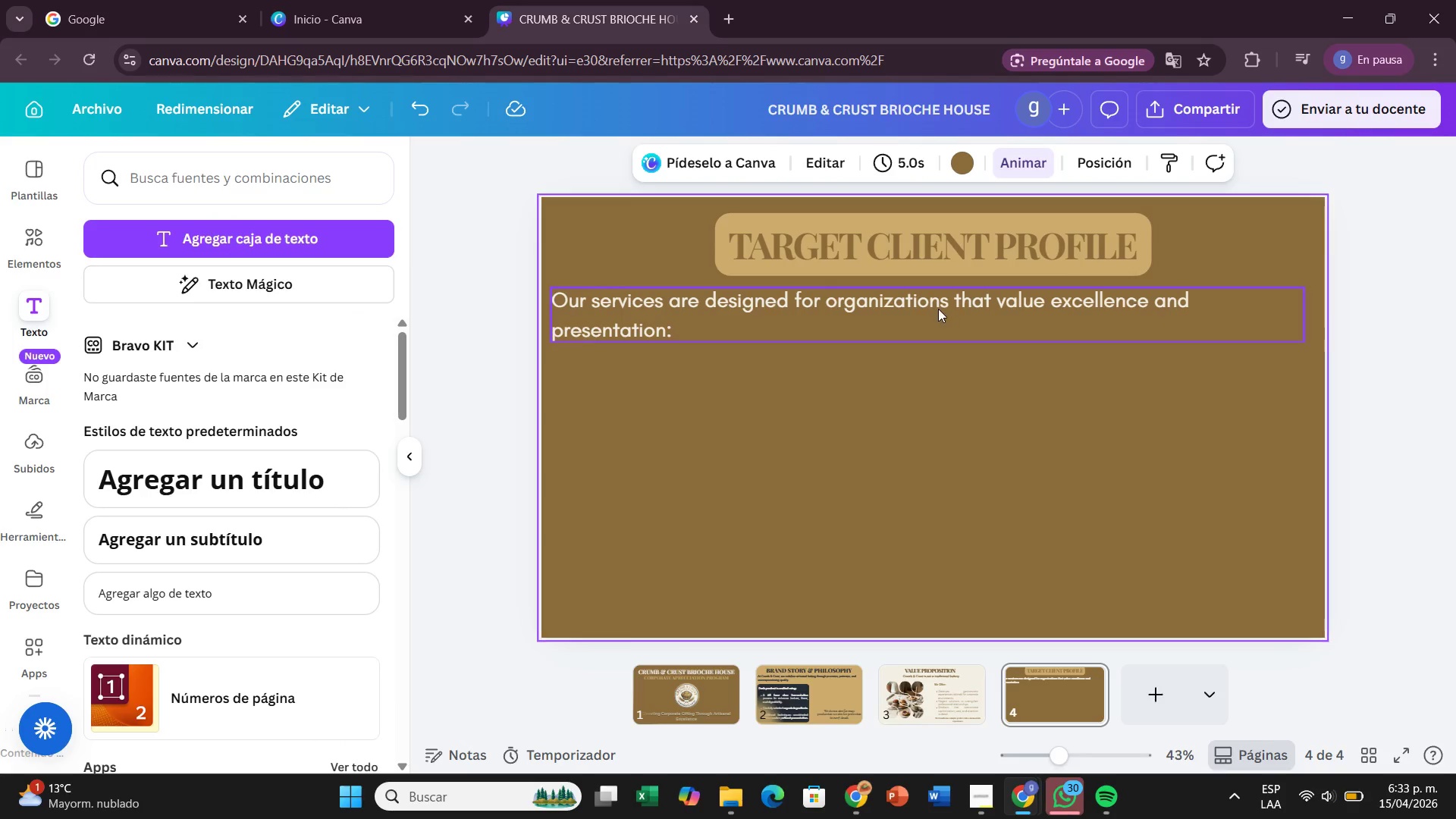 
left_click_drag(start_coordinate=[938, 309], to_coordinate=[956, 310])
 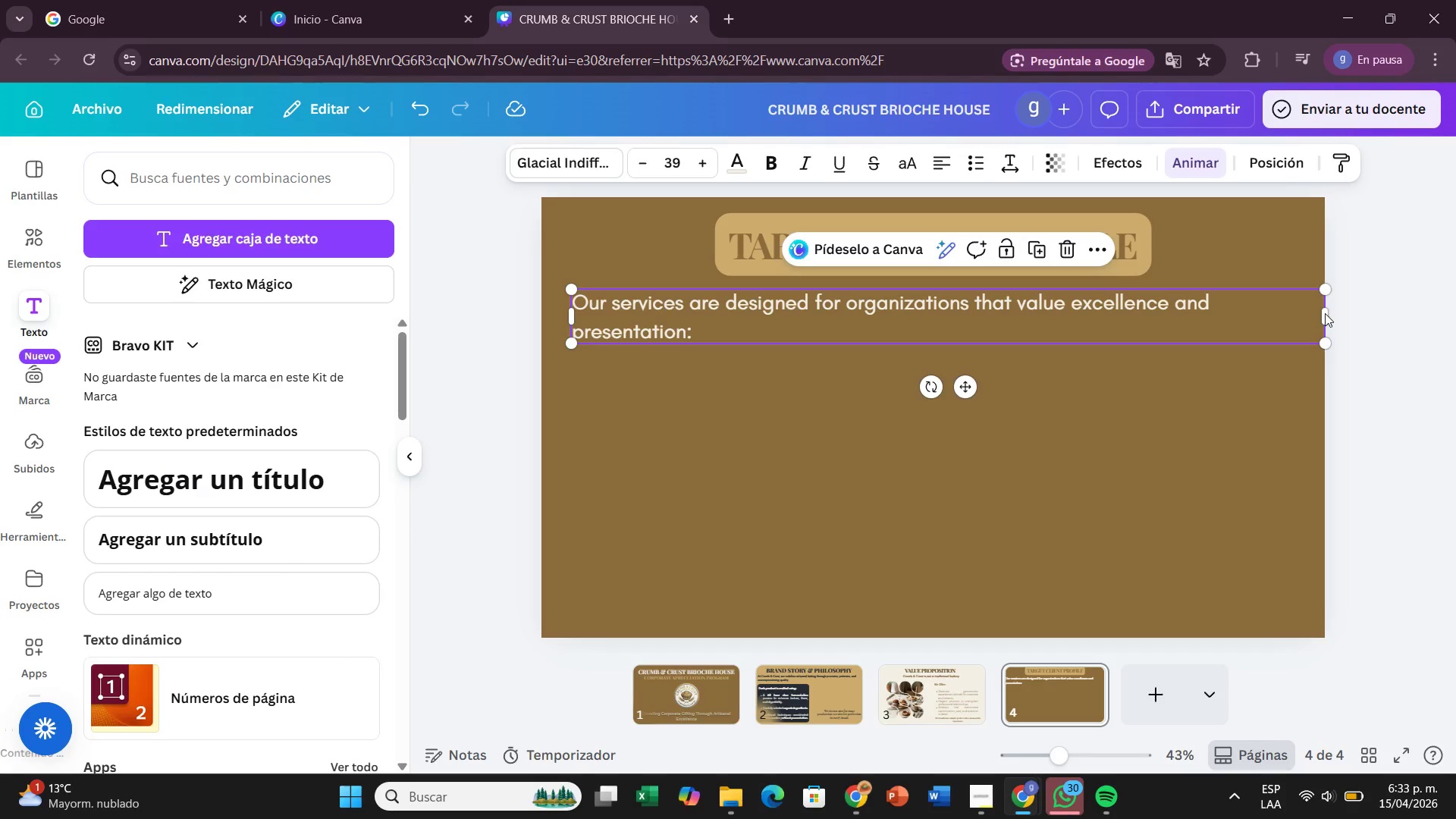 
left_click([1323, 313])
 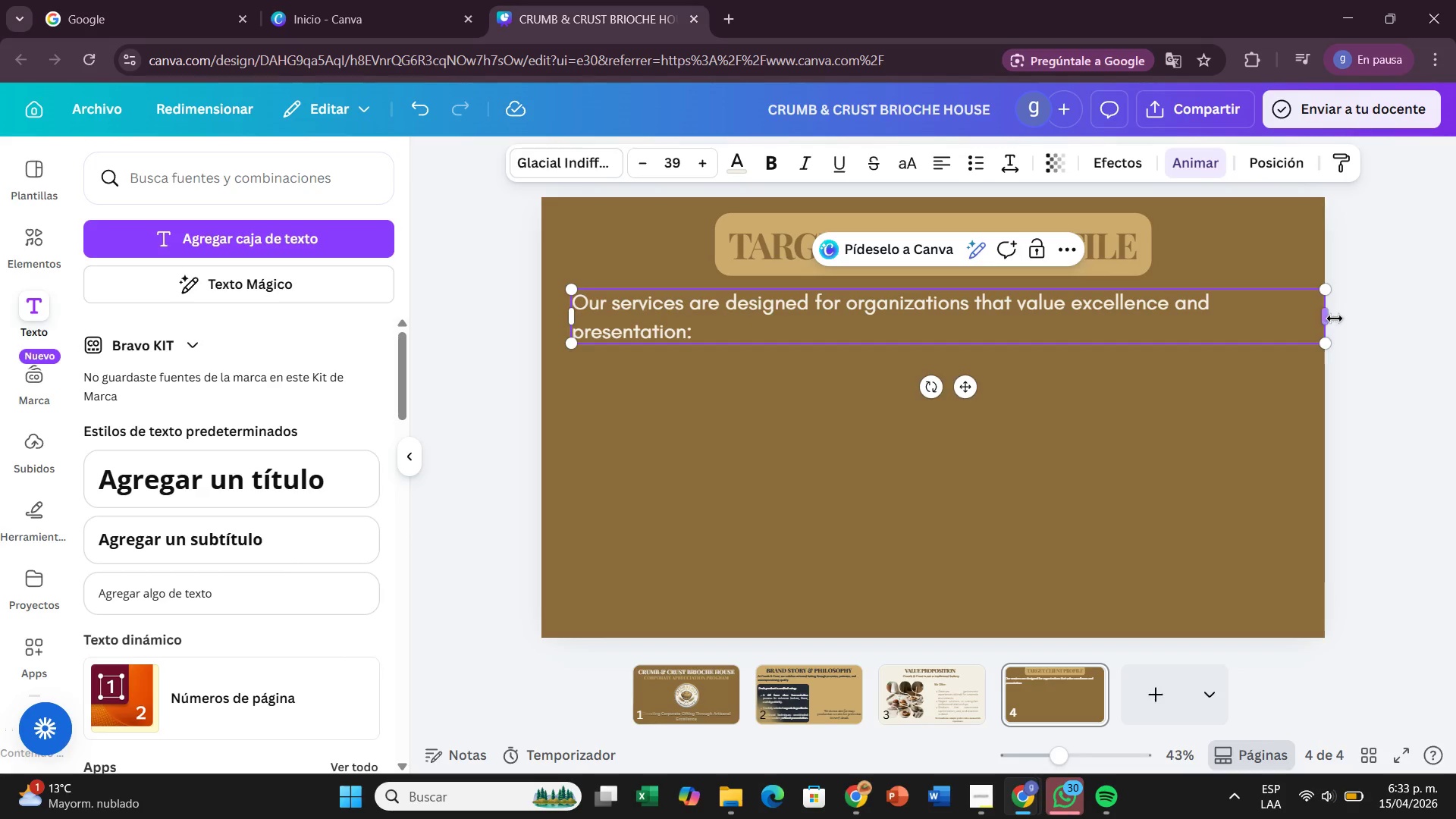 
left_click_drag(start_coordinate=[1336, 318], to_coordinate=[1237, 319])
 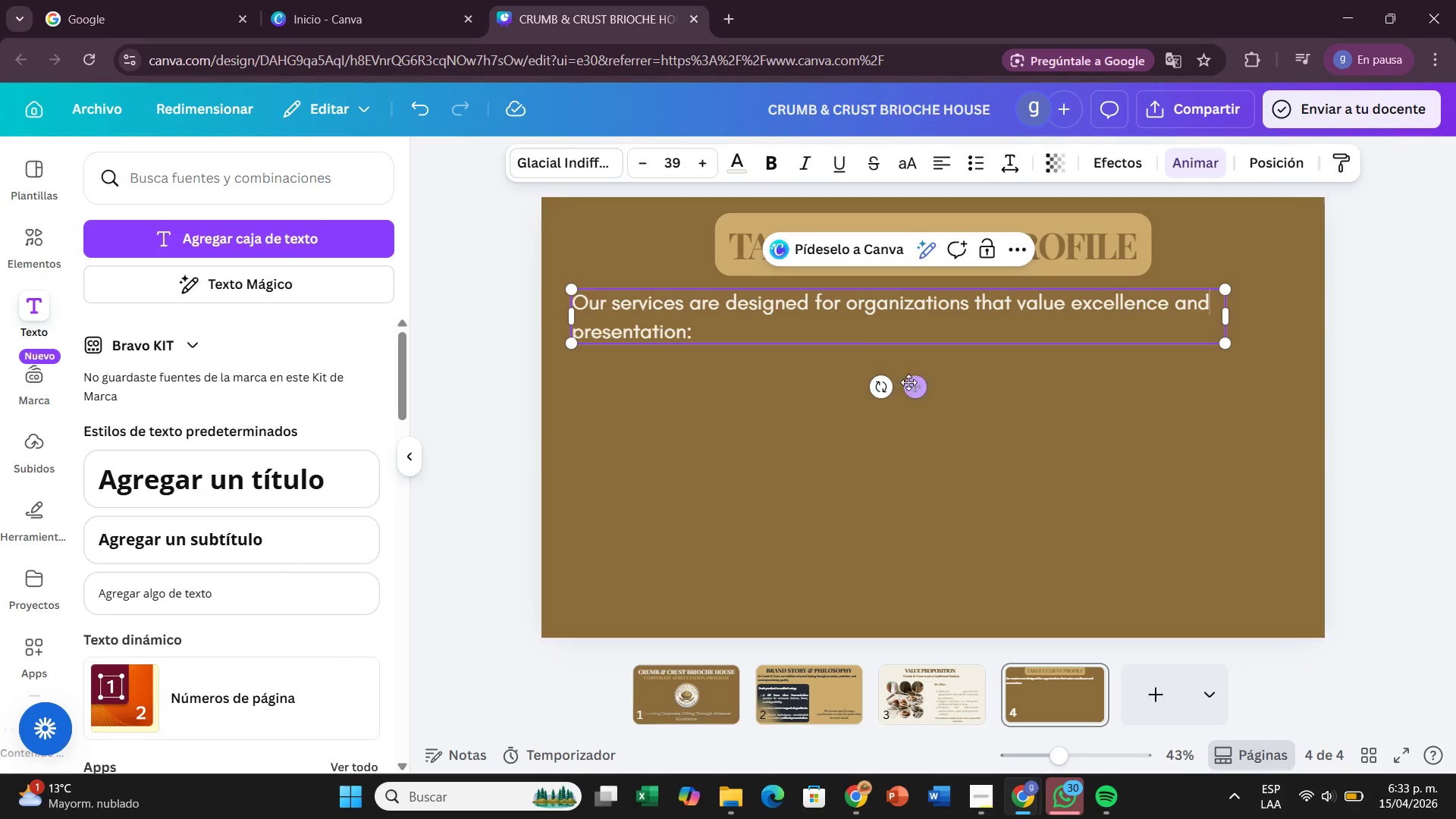 
left_click_drag(start_coordinate=[912, 384], to_coordinate=[943, 386])
 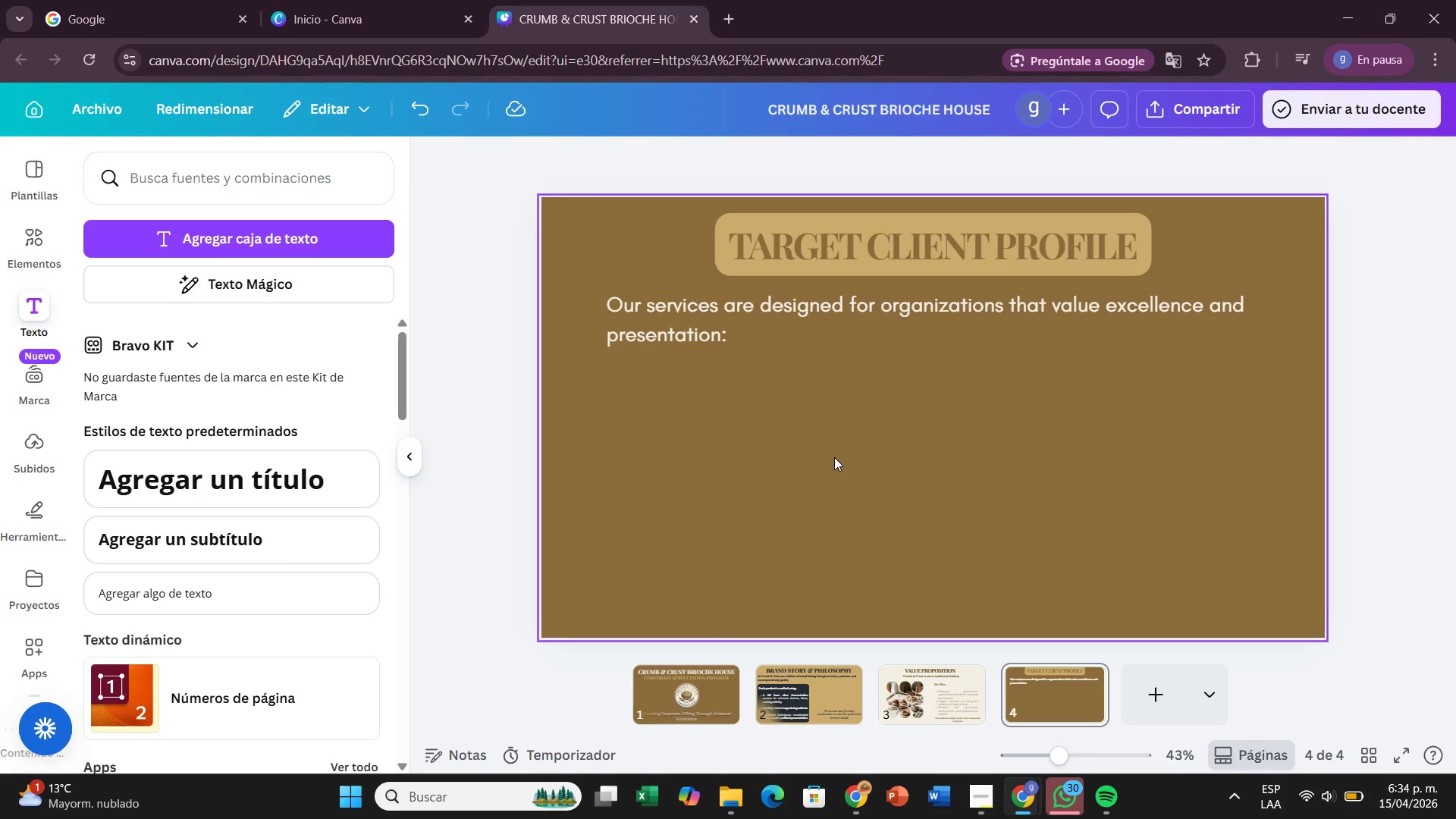 
wait(22.56)
 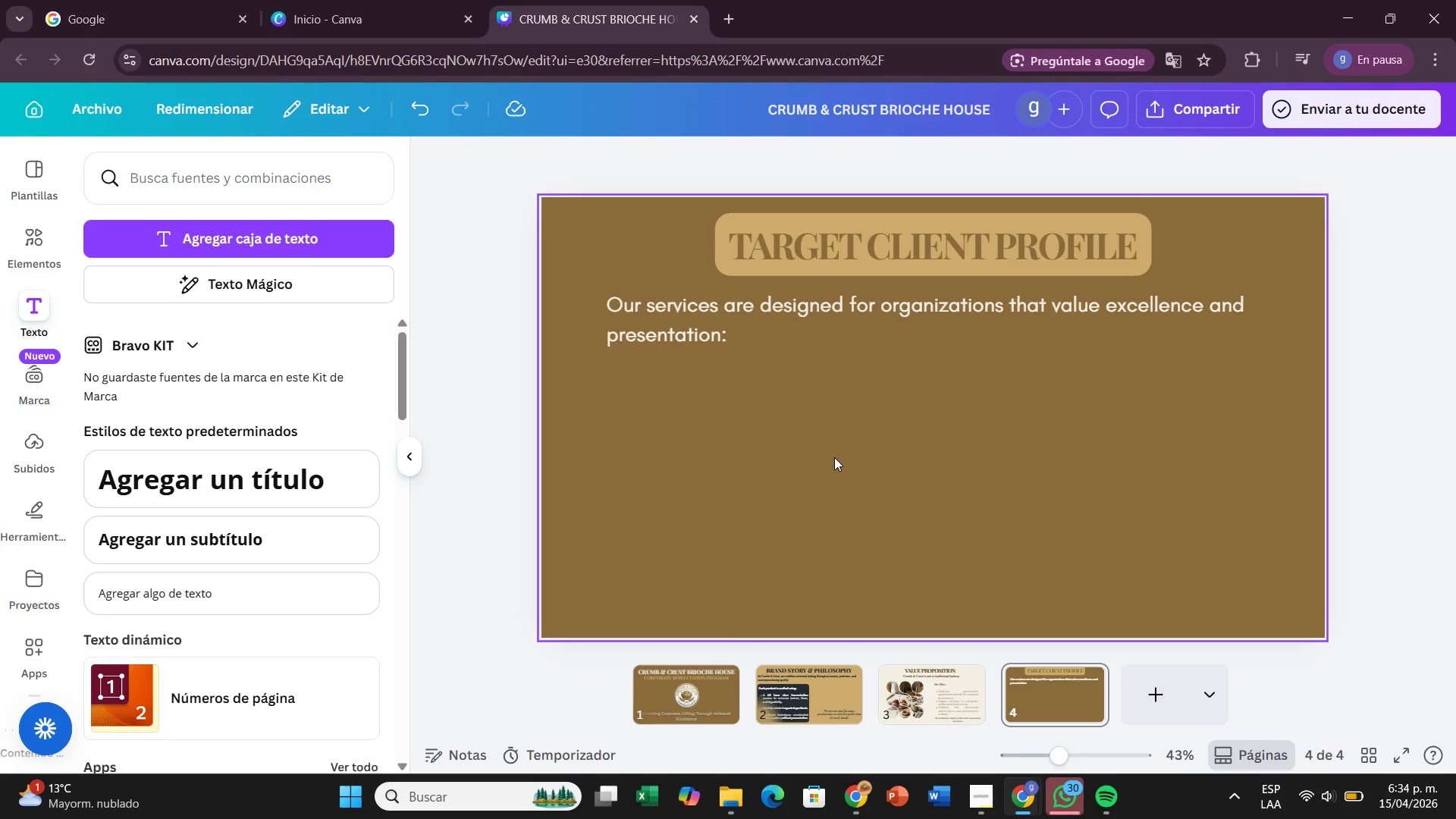 
left_click([1383, 340])
 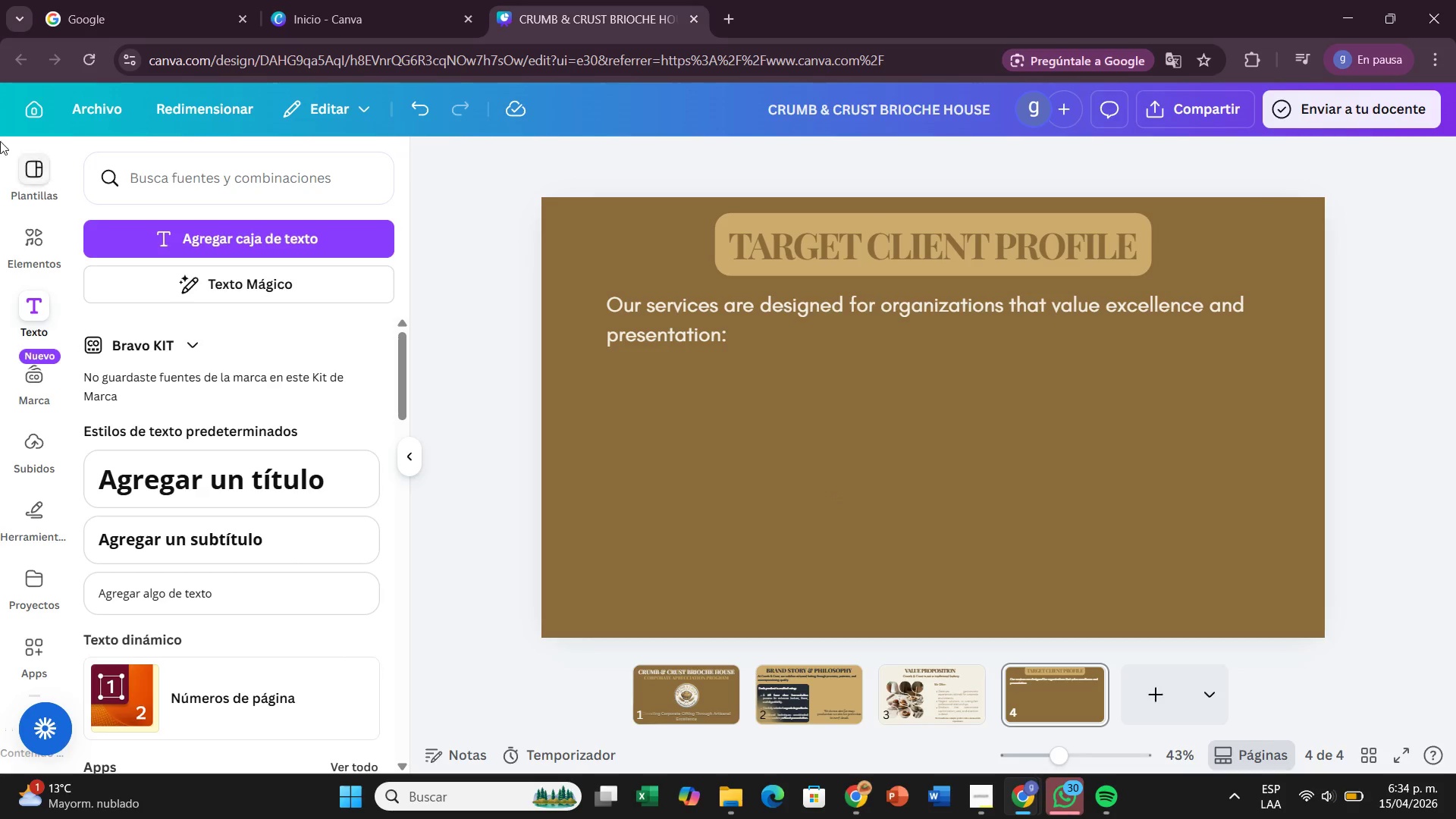 
left_click([27, 235])
 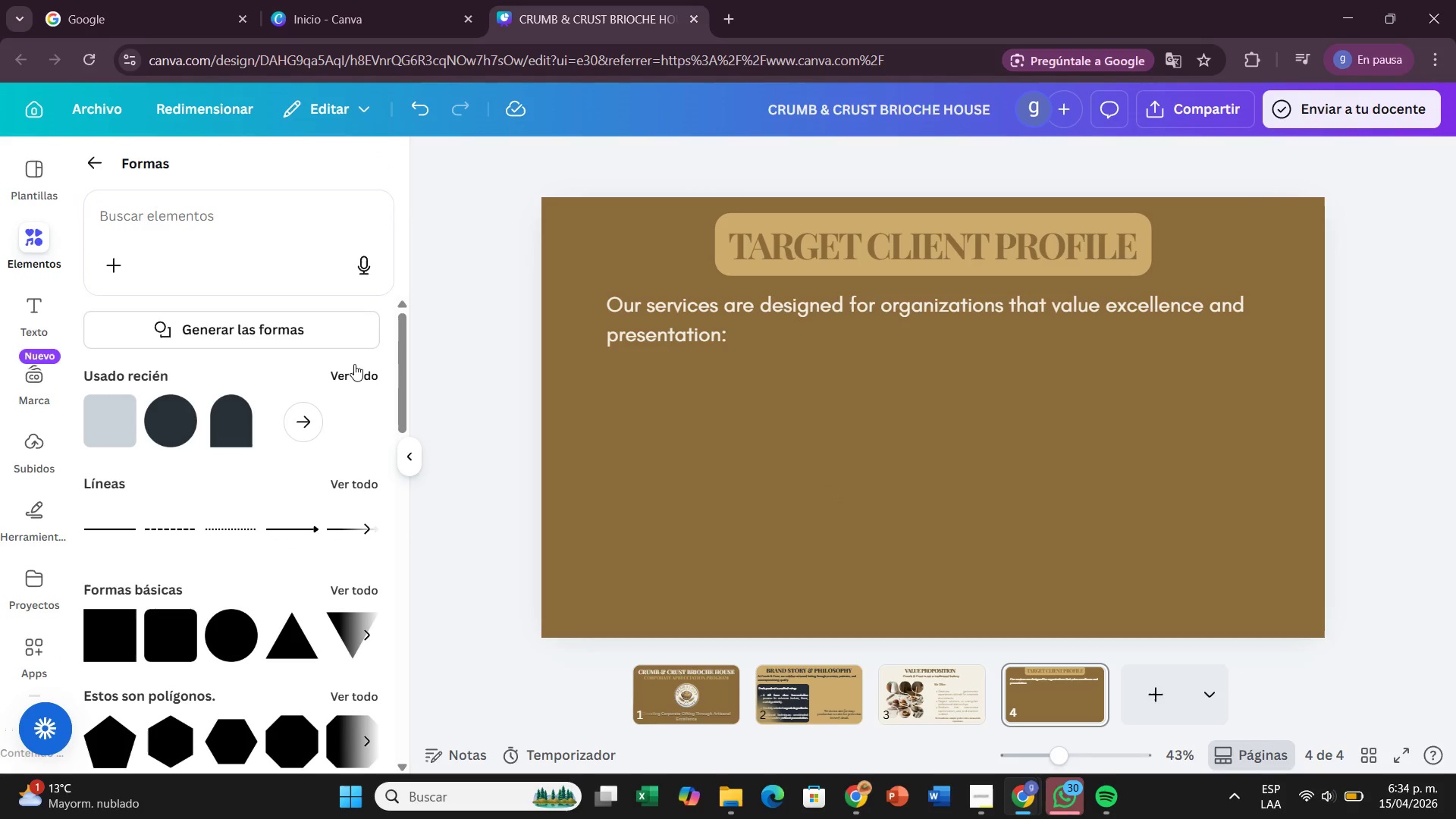 
left_click([357, 371])
 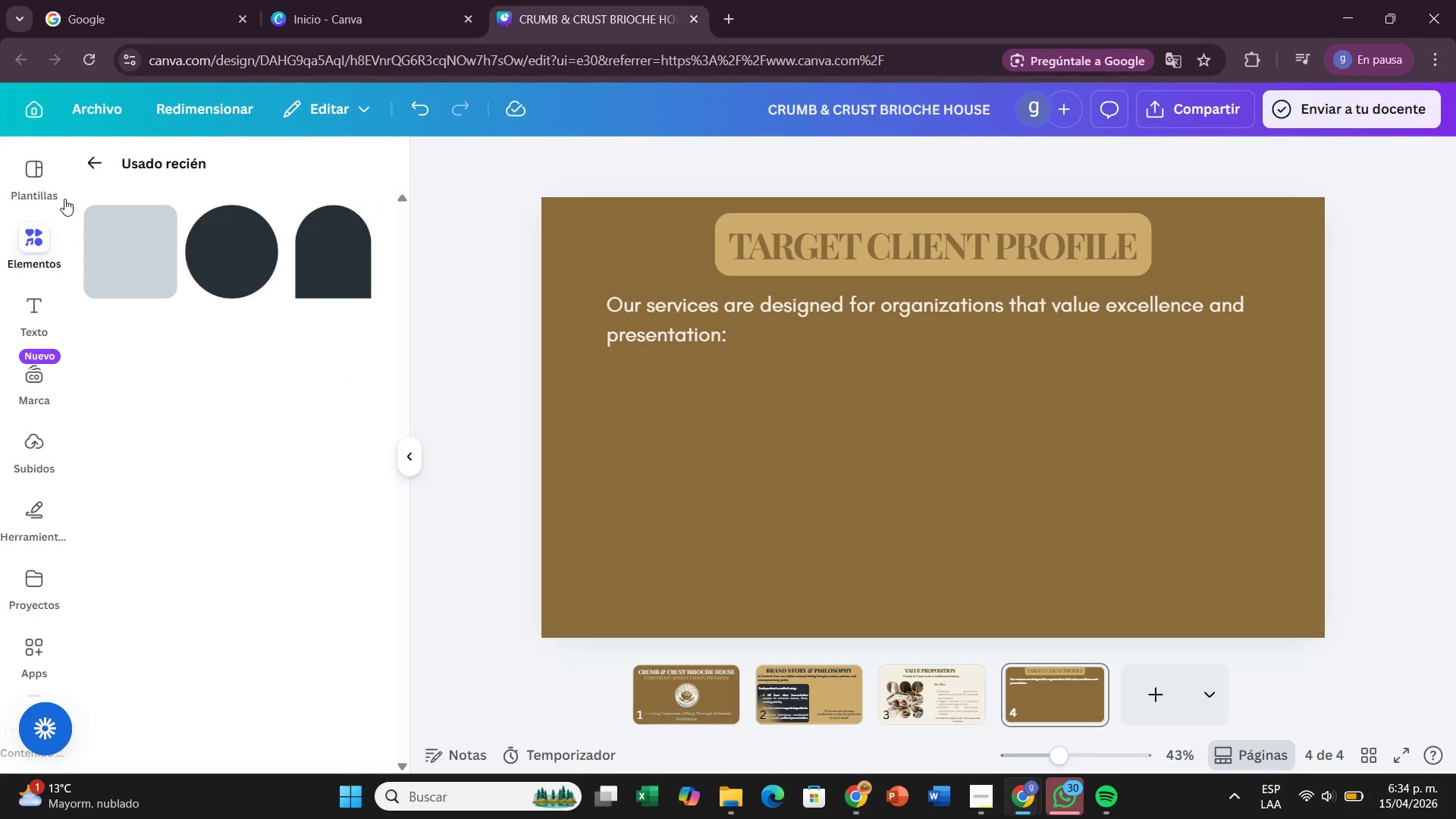 
left_click([89, 165])
 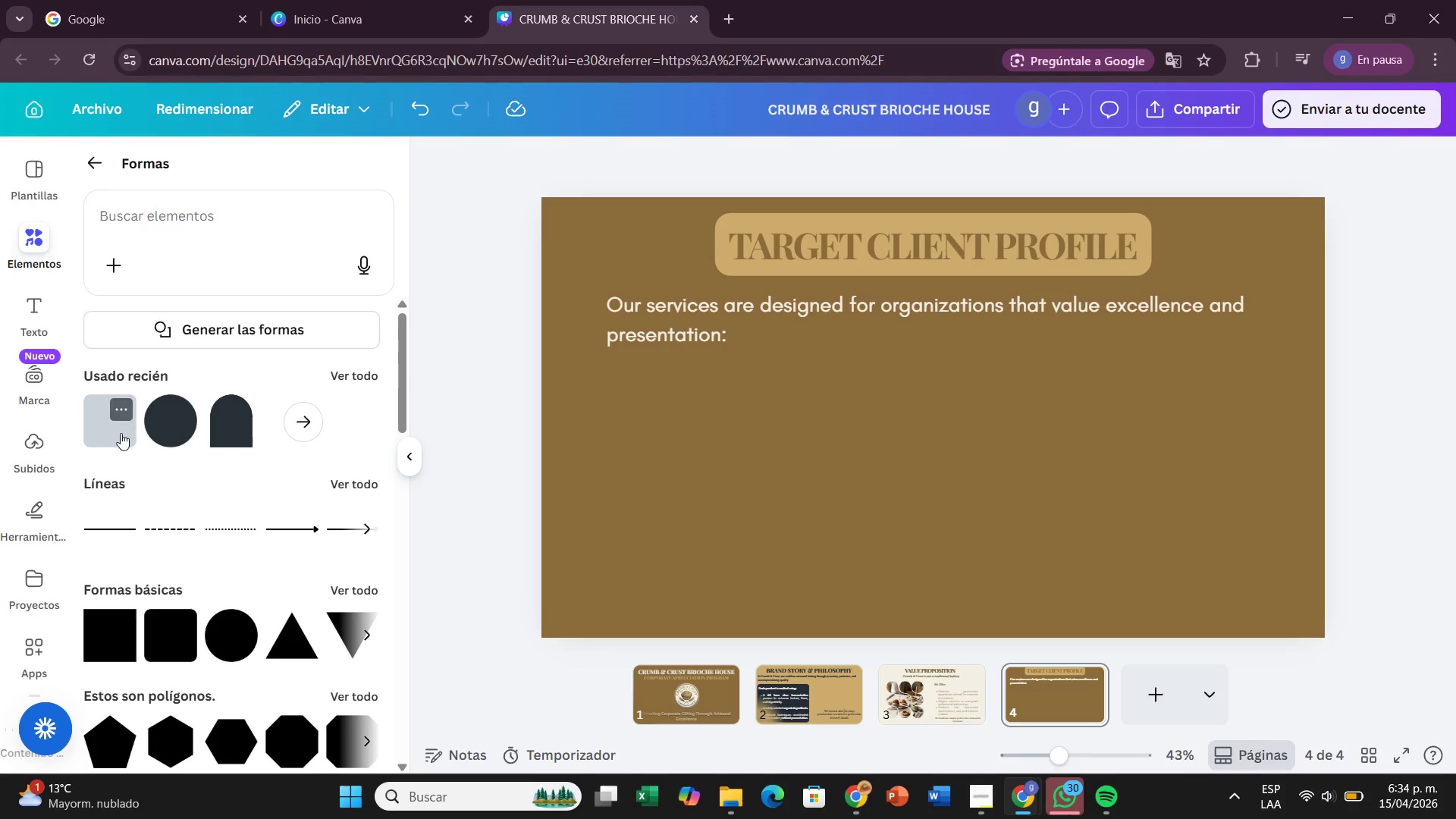 
wait(6.23)
 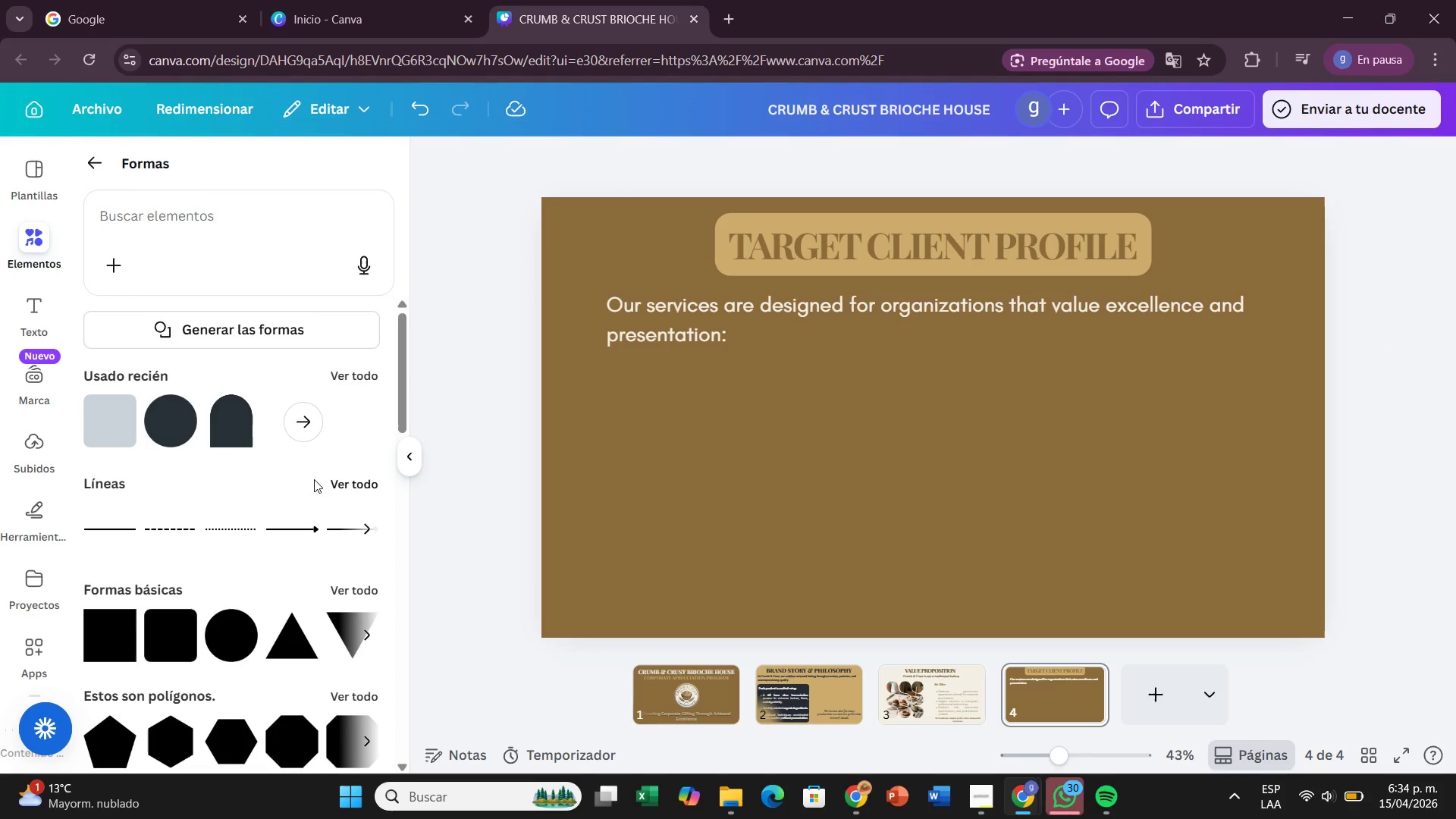 
left_click([121, 433])
 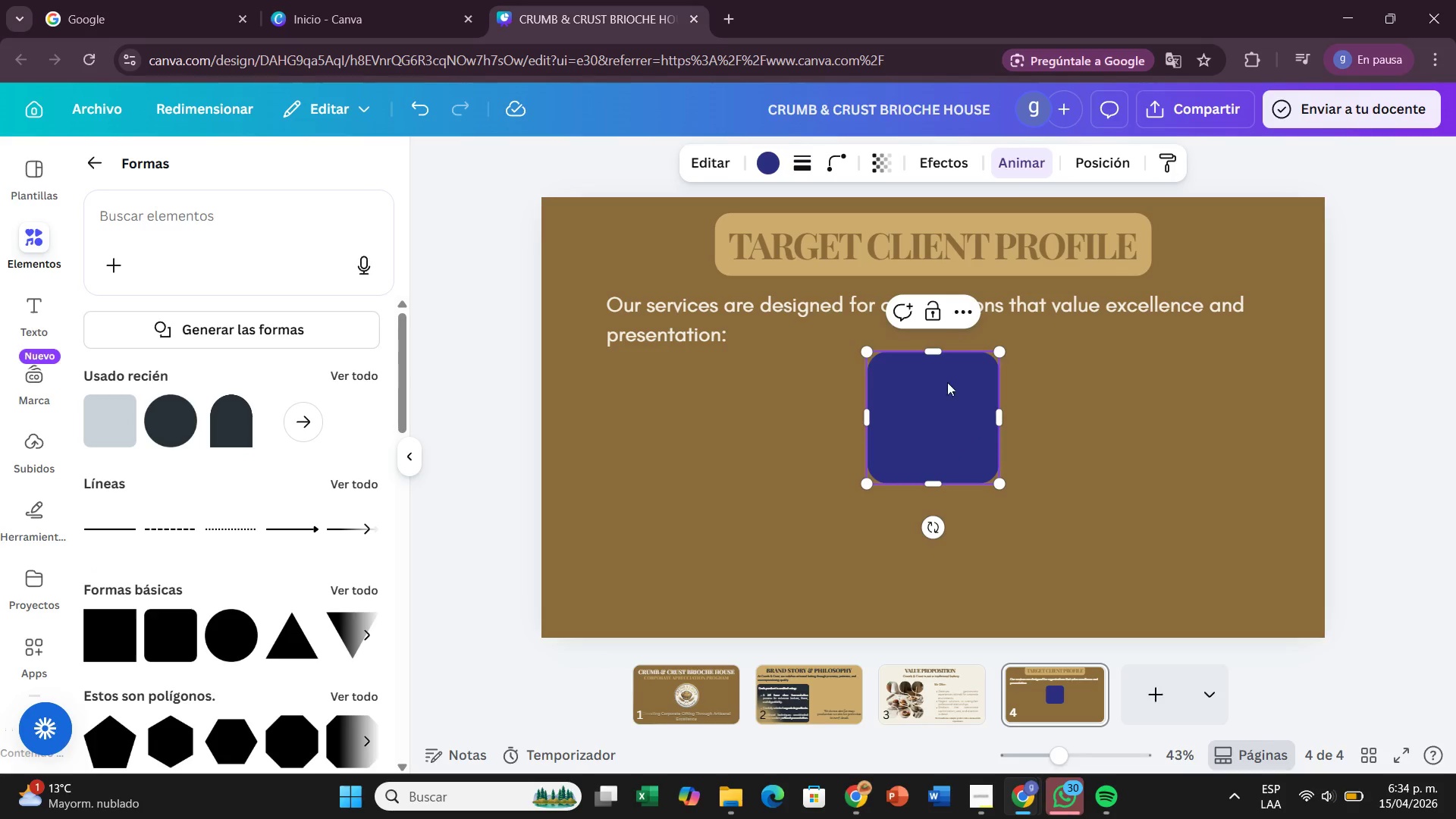 
left_click_drag(start_coordinate=[957, 413], to_coordinate=[899, 414])
 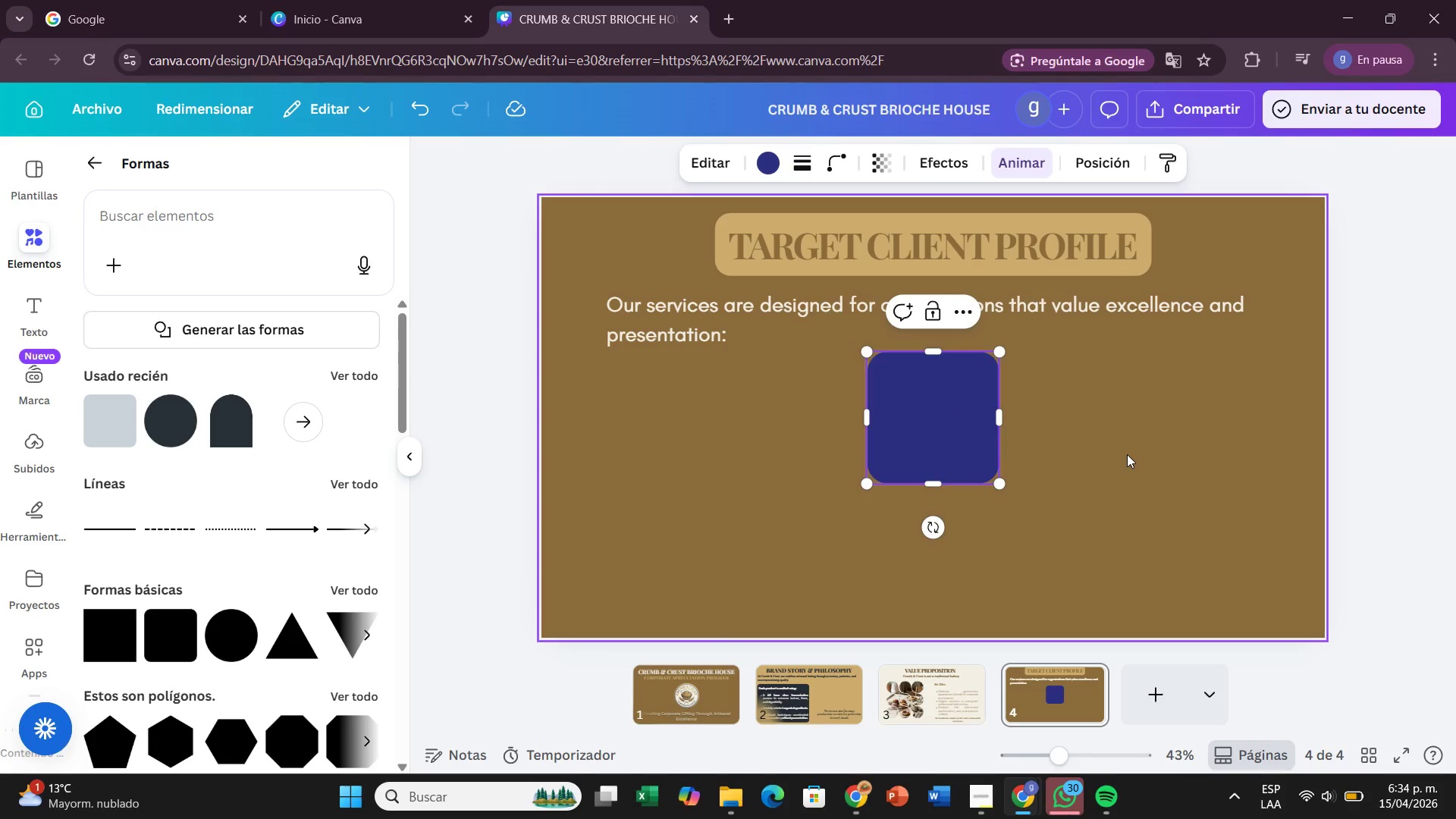 
left_click([1127, 454])
 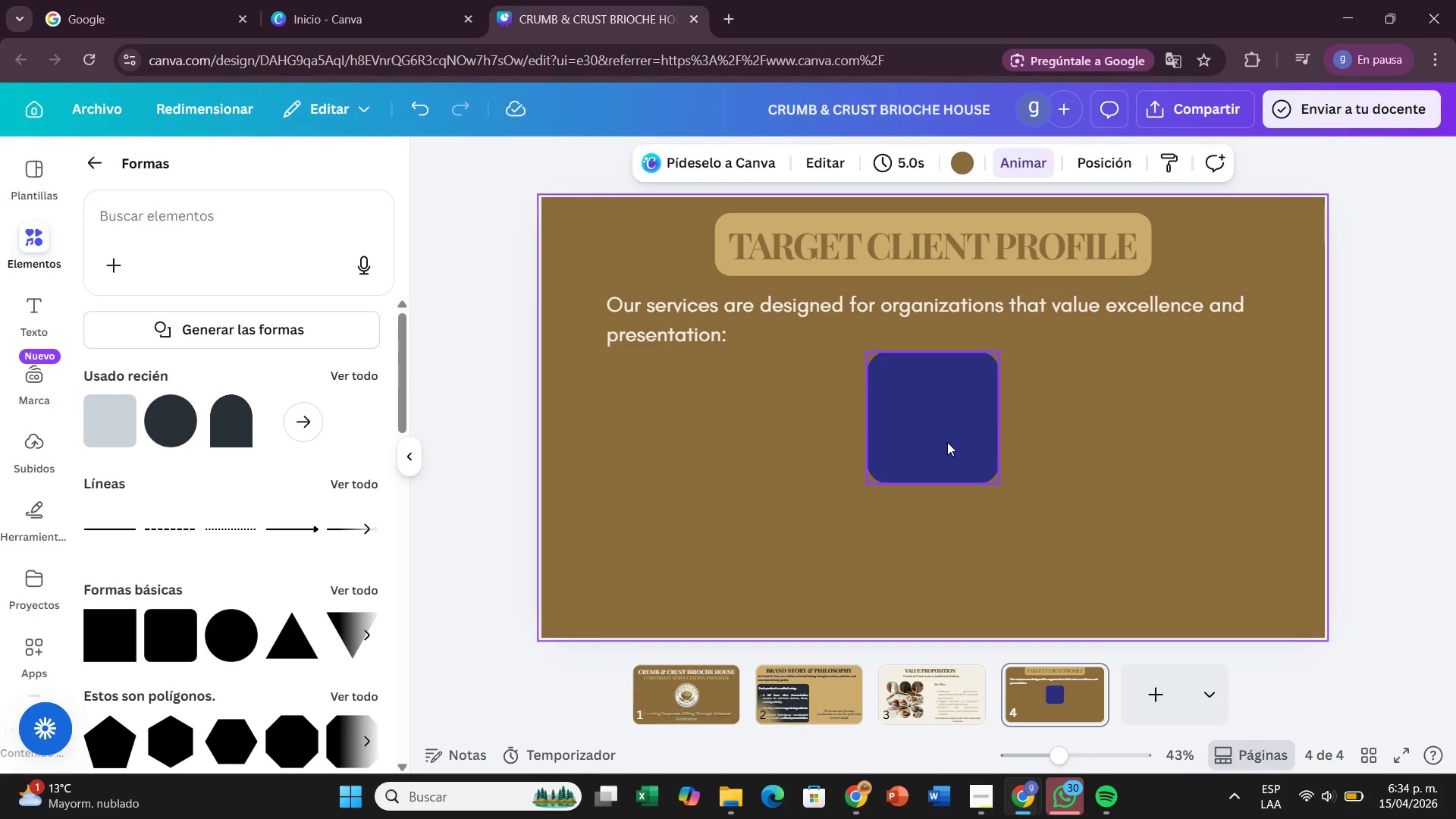 
left_click_drag(start_coordinate=[947, 442], to_coordinate=[683, 466])
 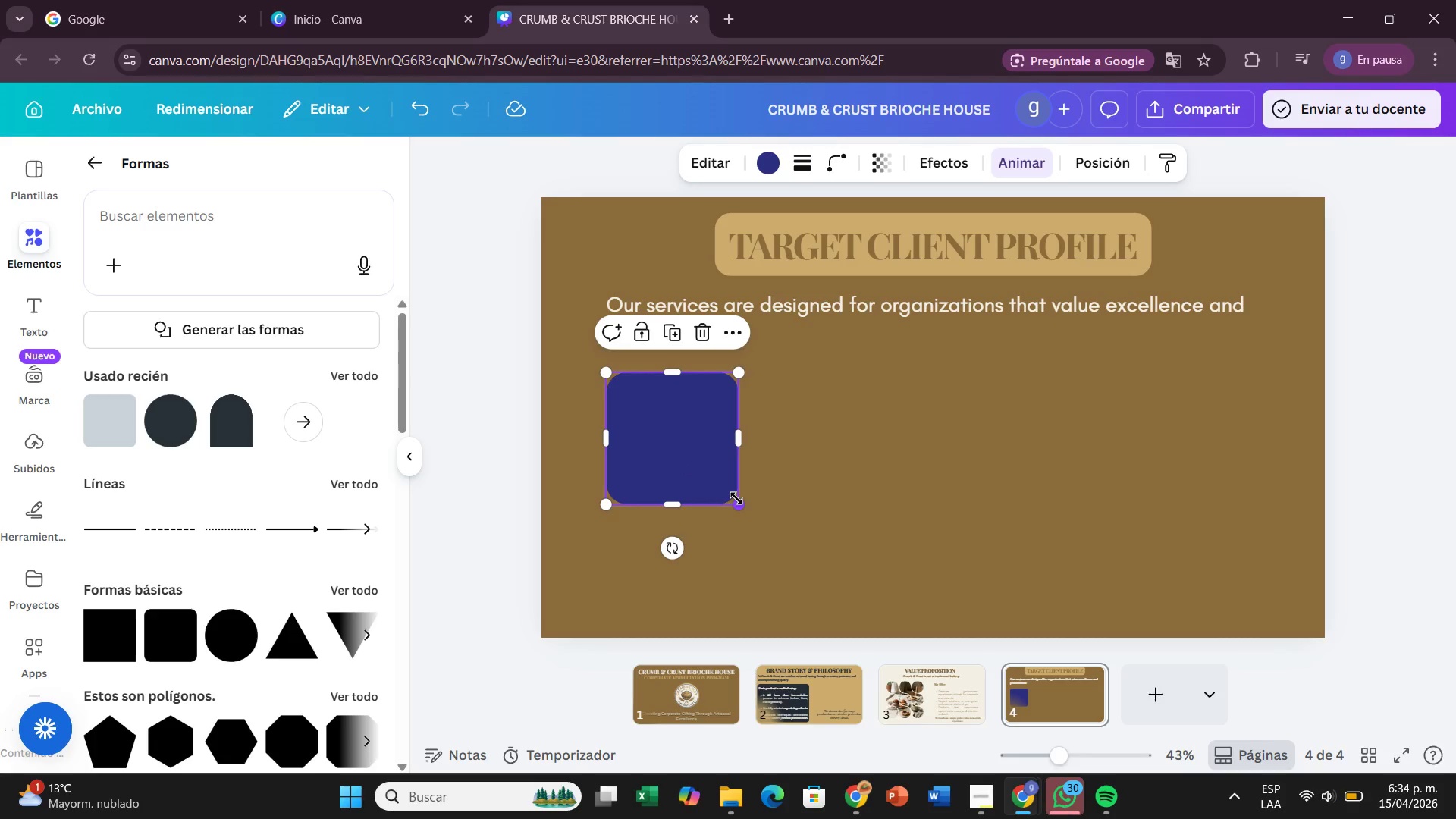 
left_click_drag(start_coordinate=[736, 498], to_coordinate=[858, 613])
 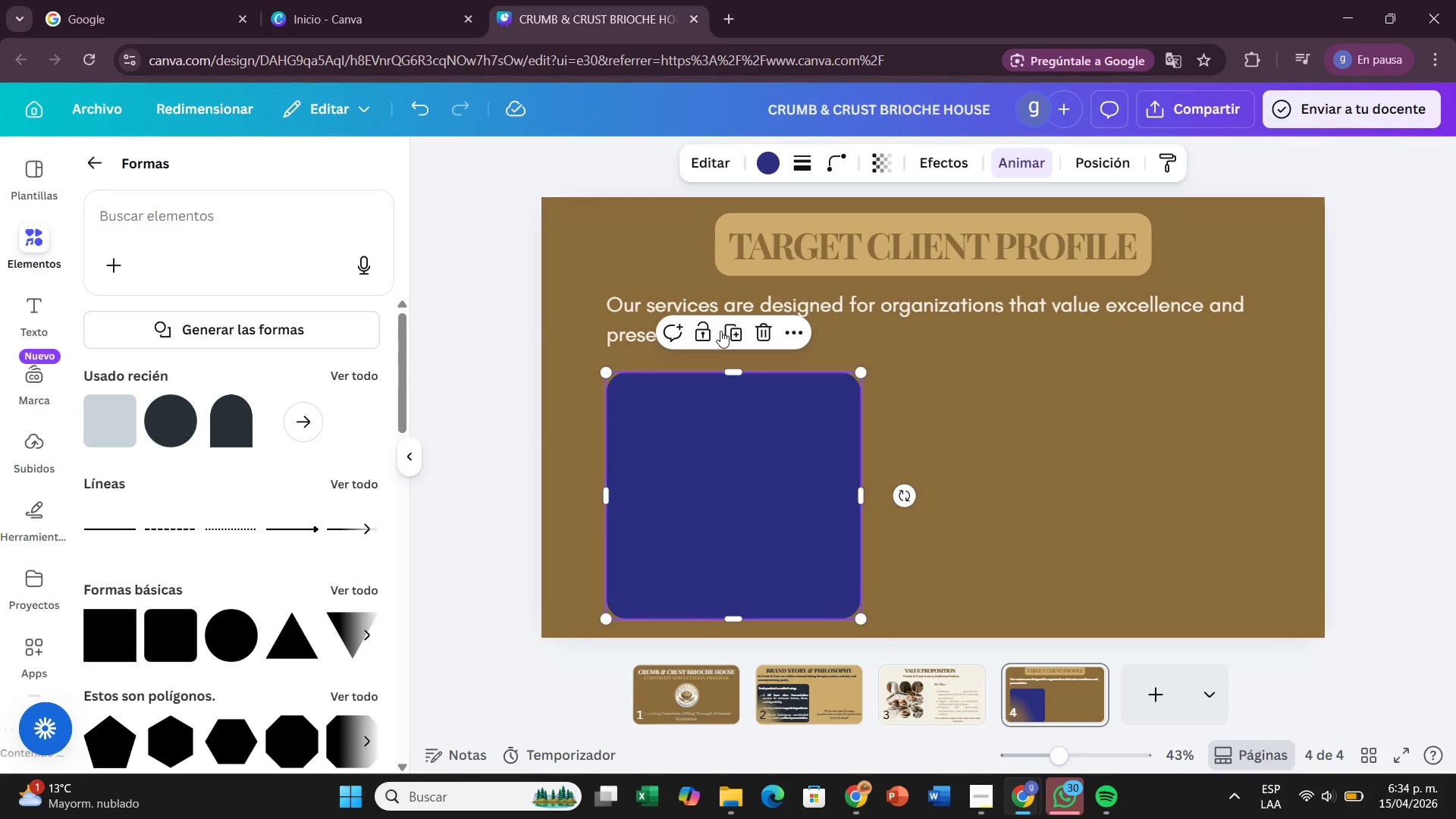 
left_click([720, 331])
 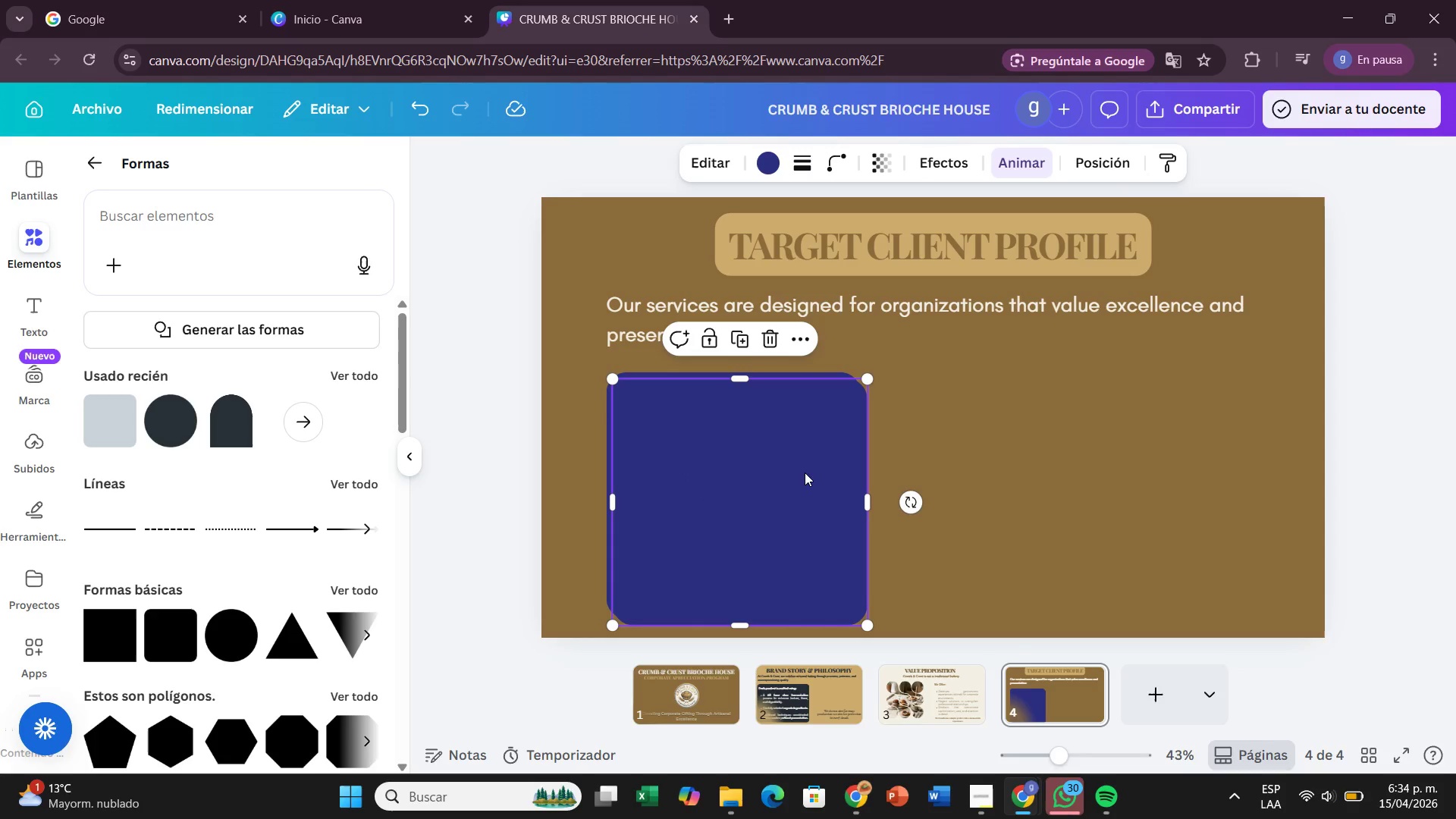 
left_click_drag(start_coordinate=[805, 474], to_coordinate=[1150, 467])
 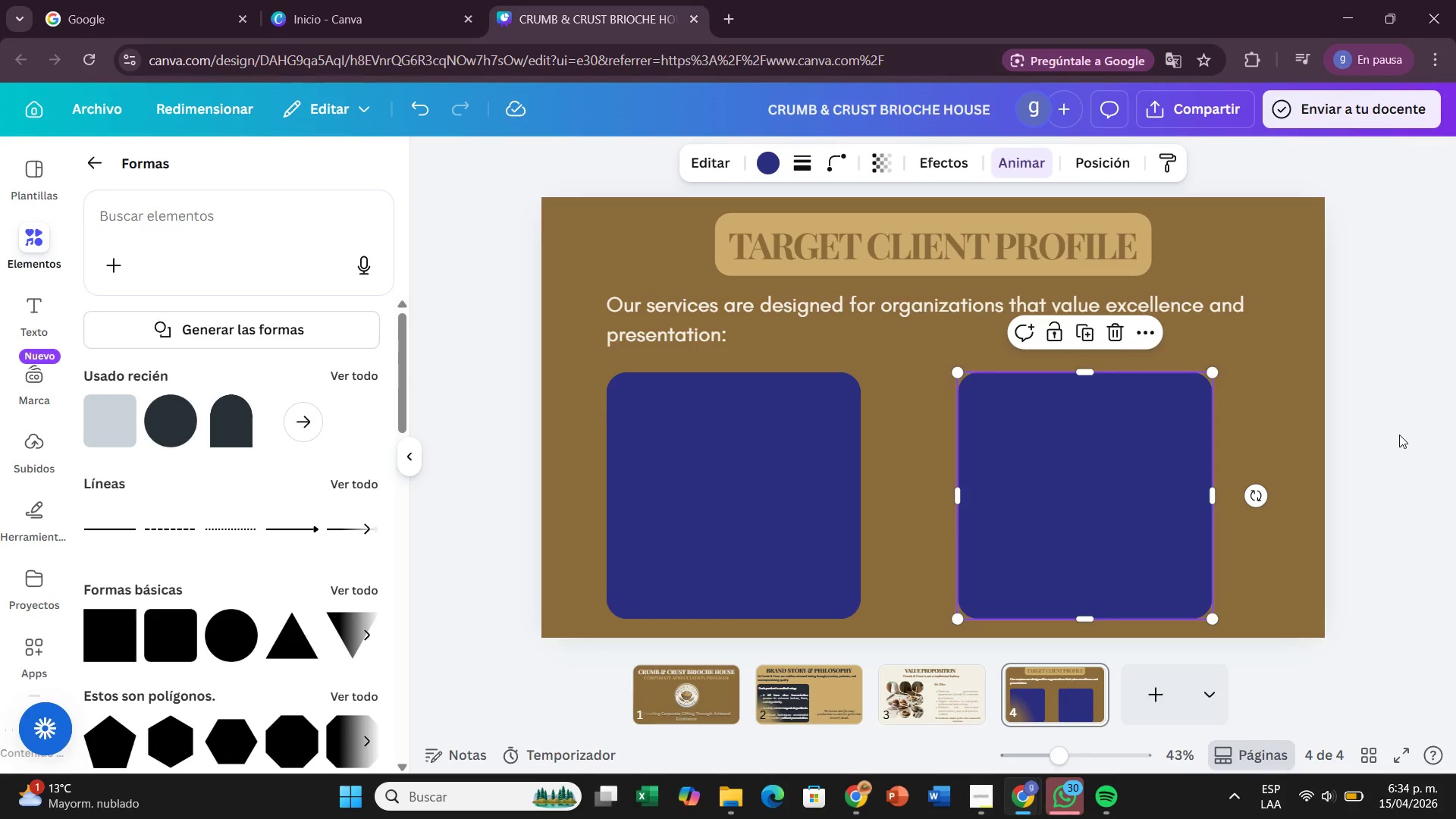 
left_click([1399, 435])
 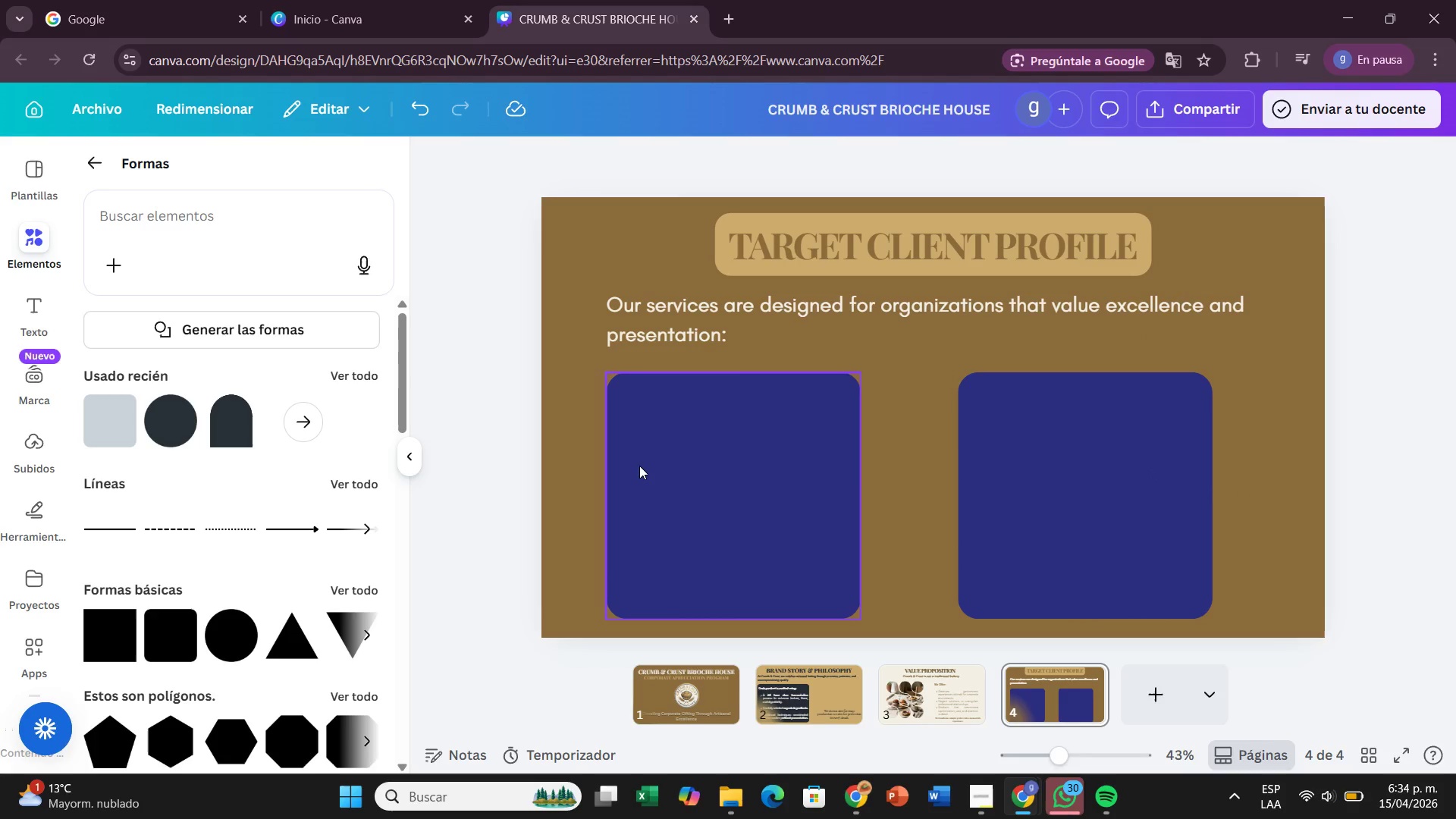 
left_click([638, 466])
 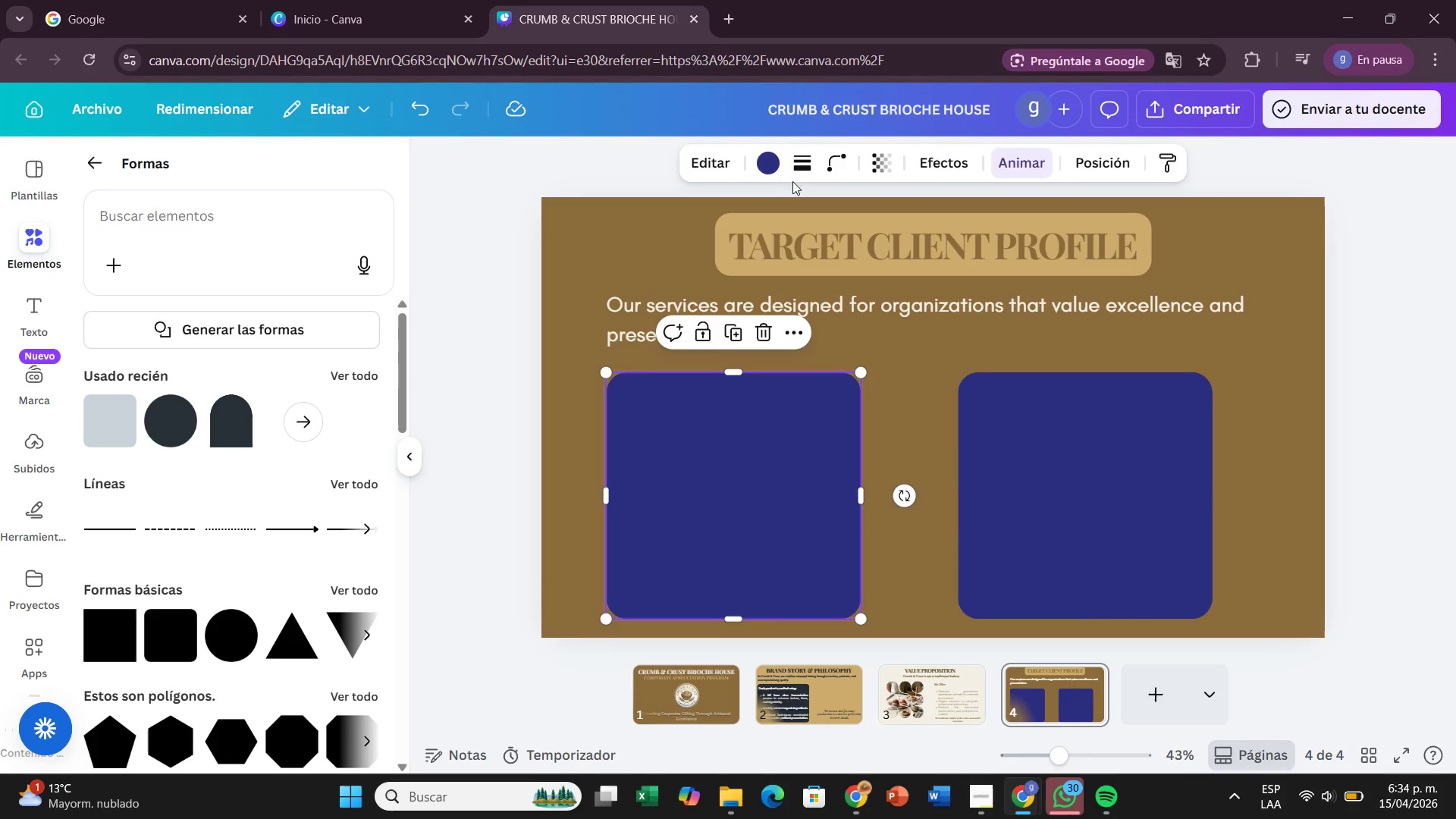 
left_click([769, 162])
 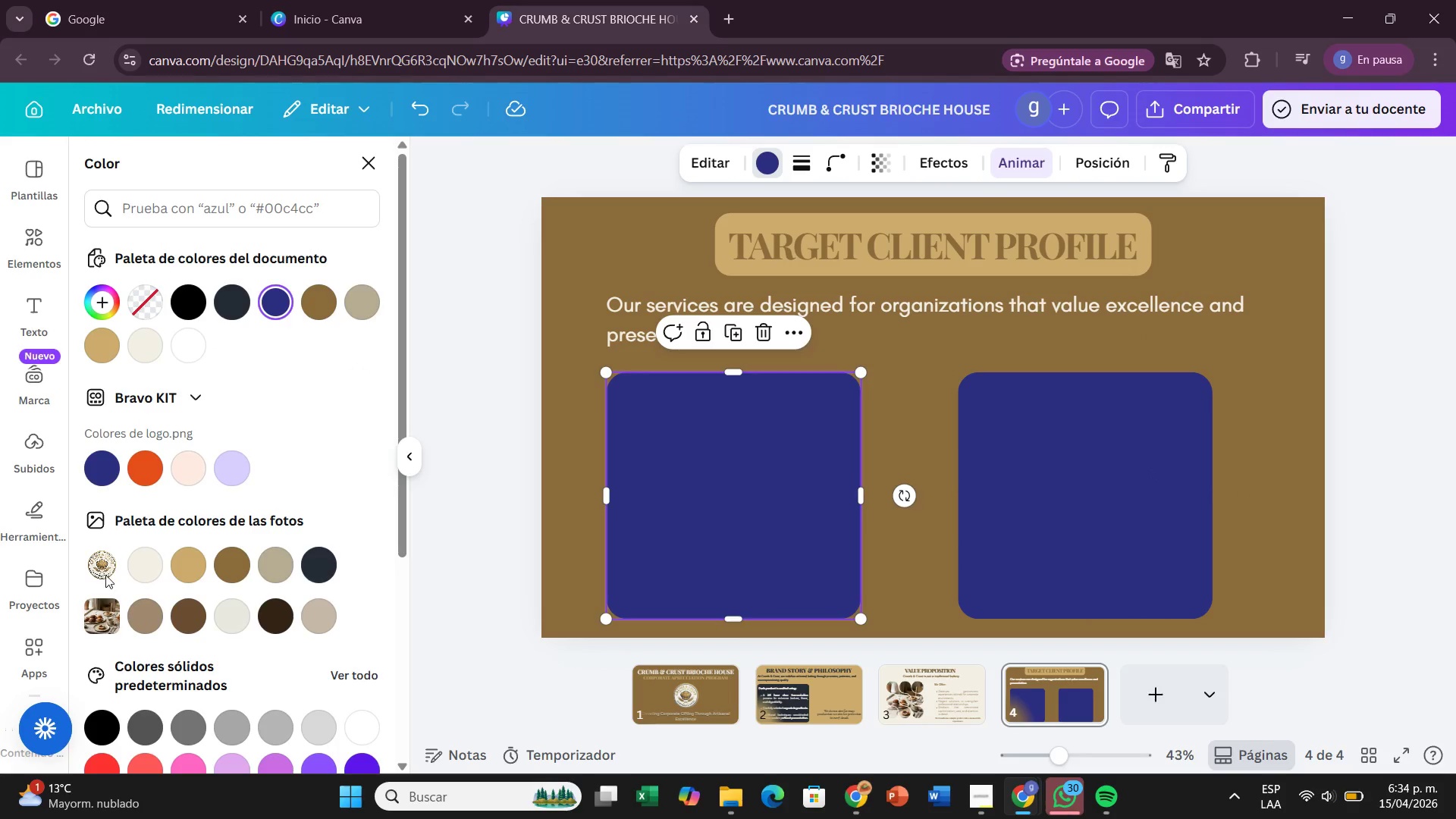 
left_click([200, 575])
 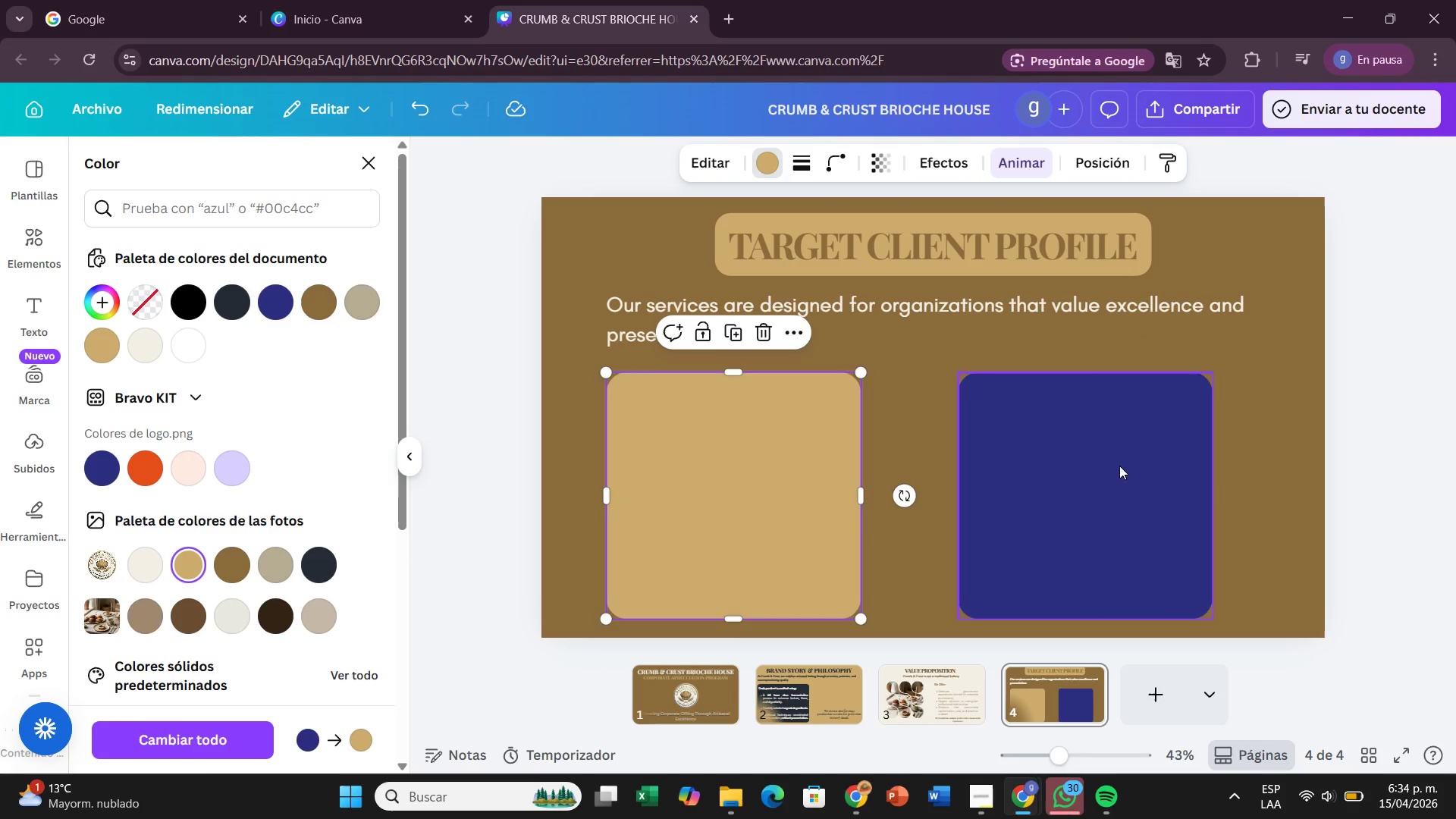 
left_click([1141, 473])
 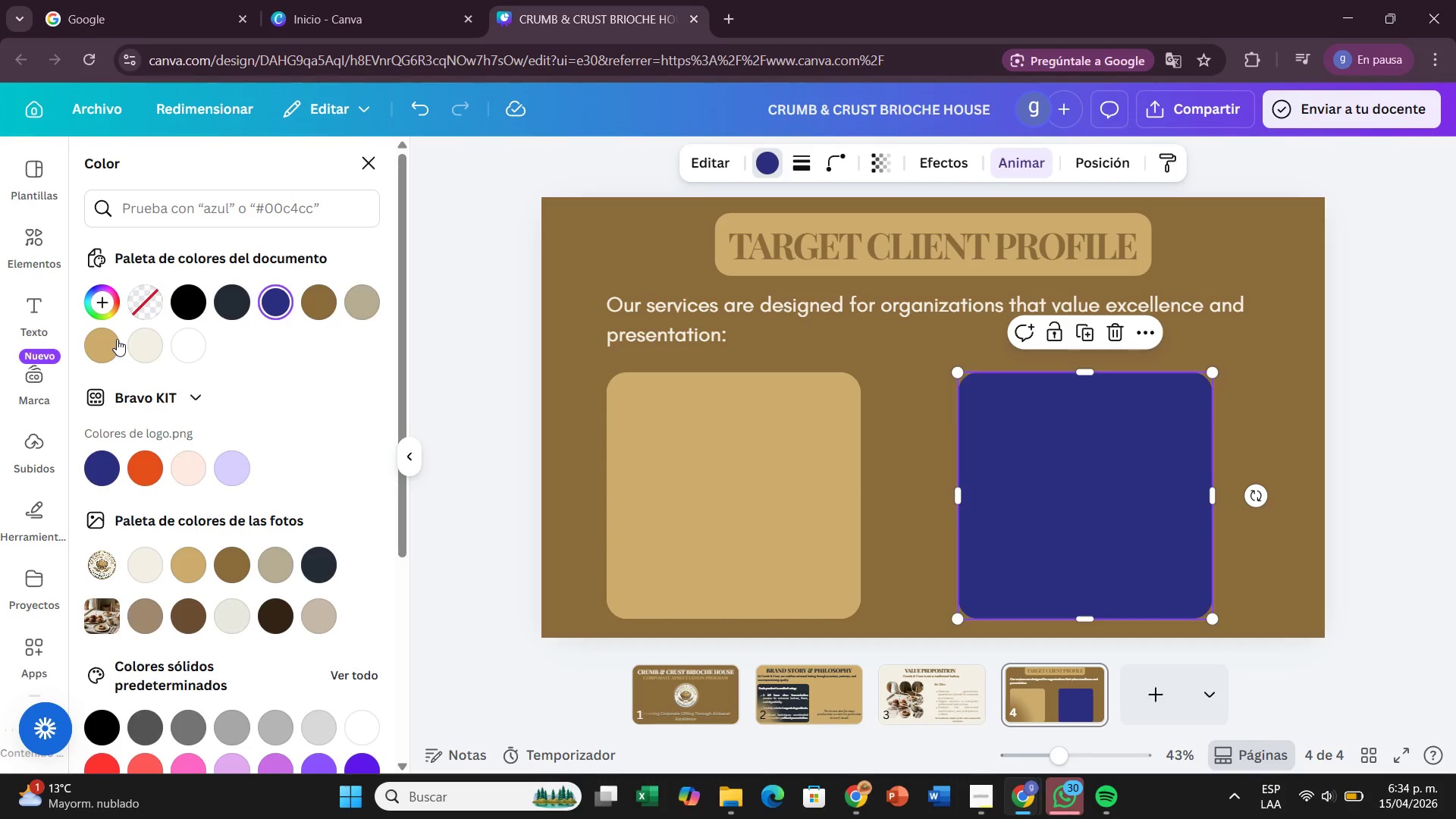 
left_click([117, 338])
 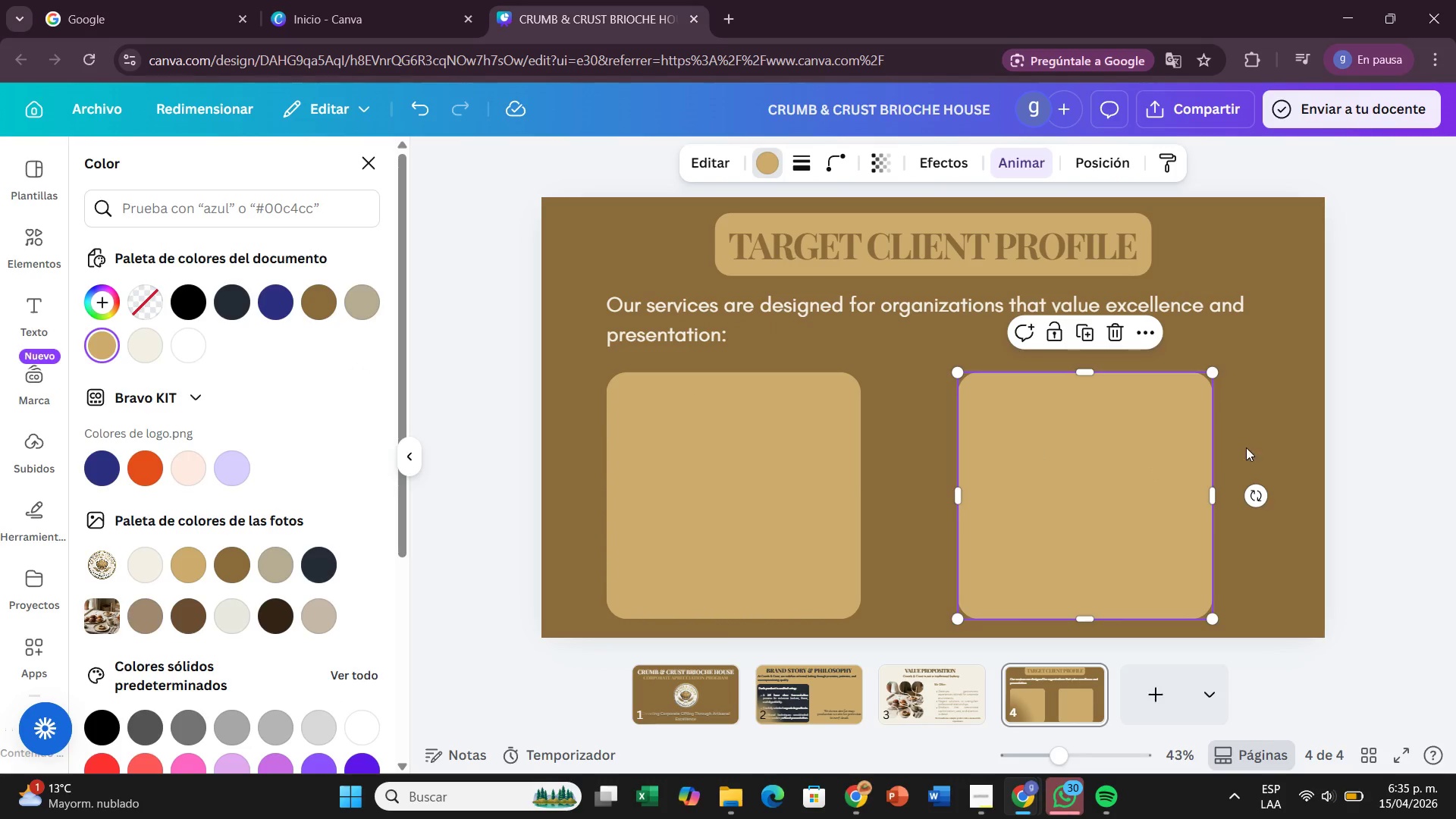 
left_click([1455, 444])
 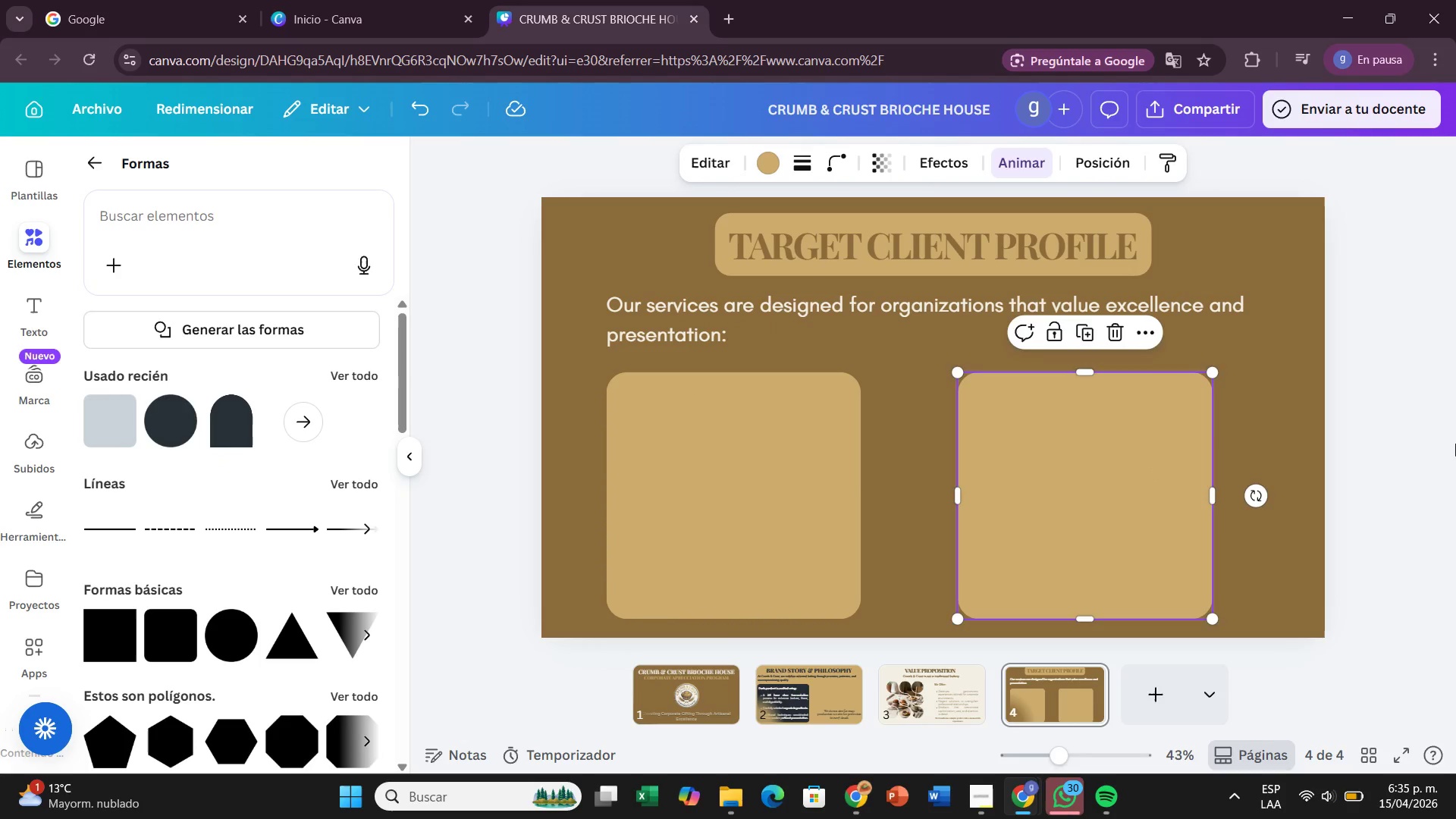 
left_click([1451, 439])
 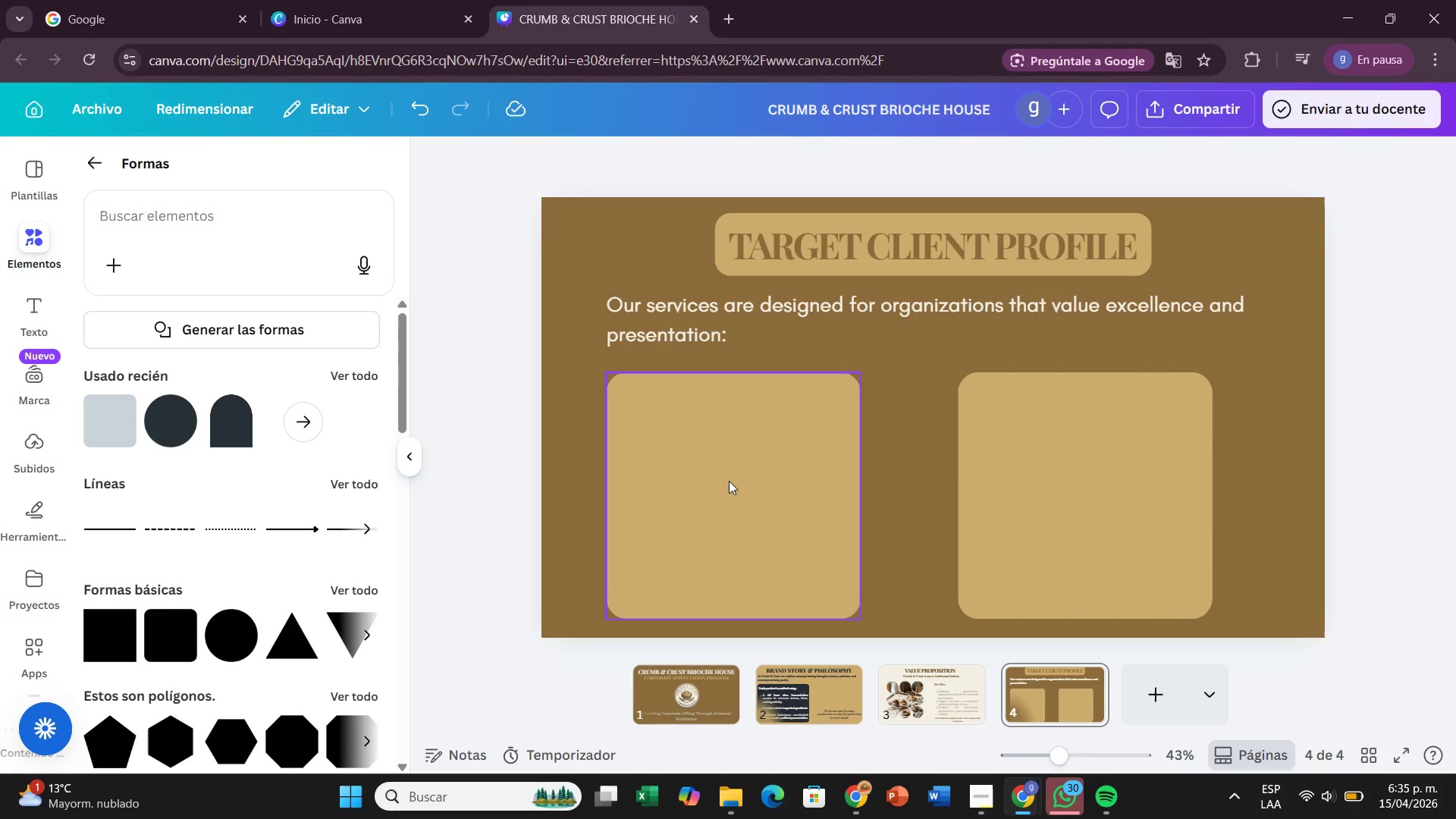 
wait(5.94)
 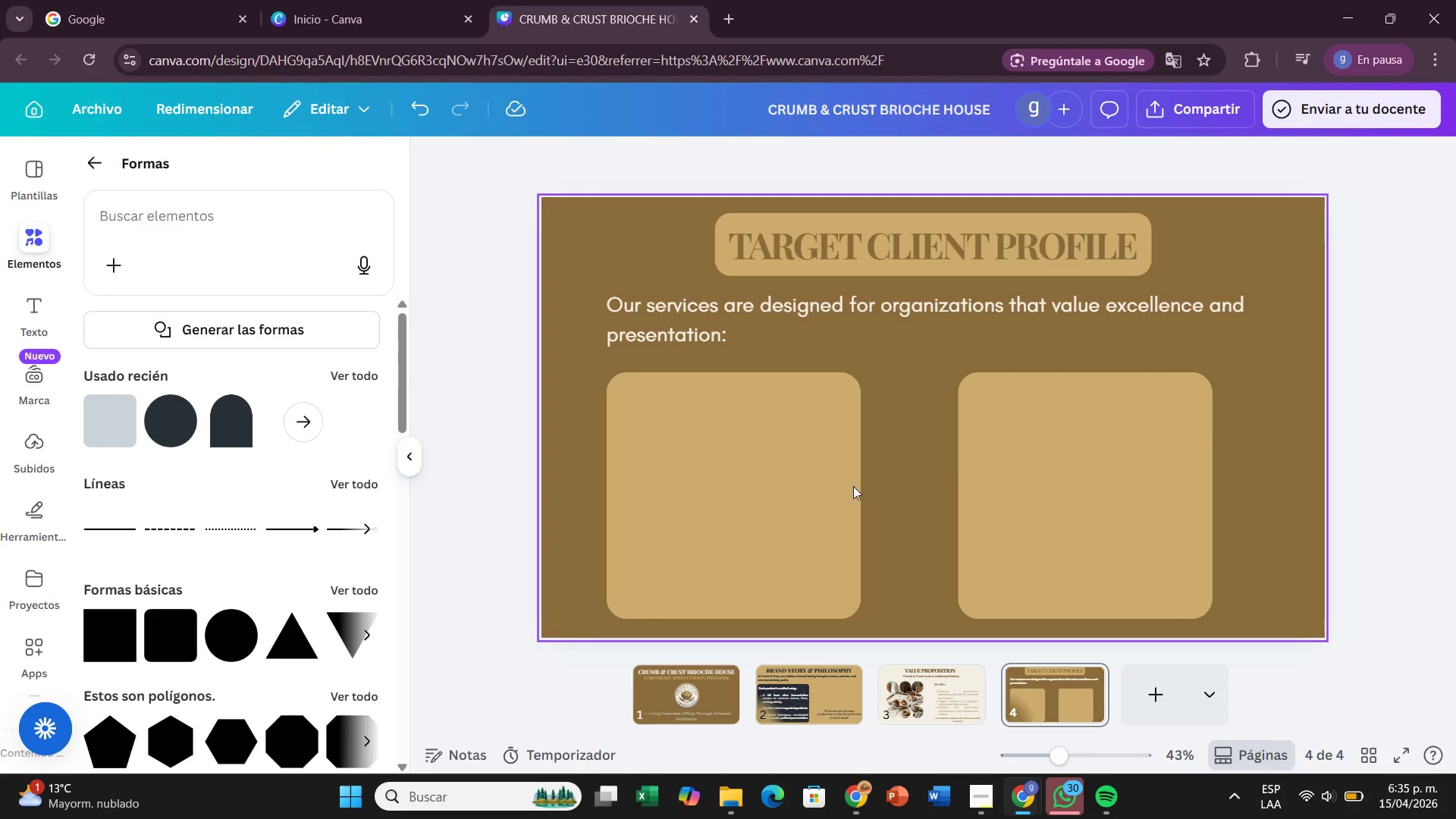 
left_click([775, 416])
 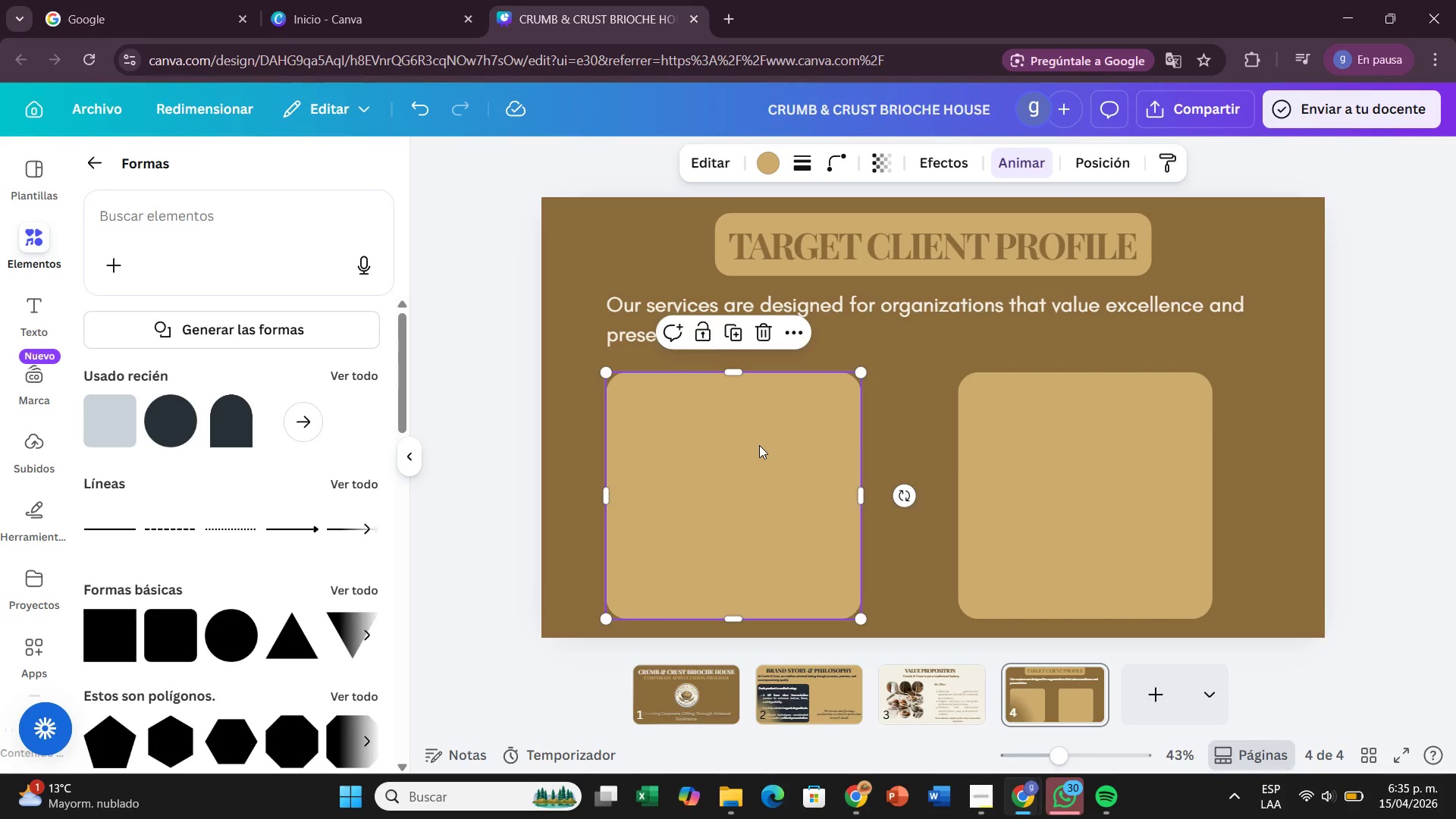 
double_click([759, 445])
 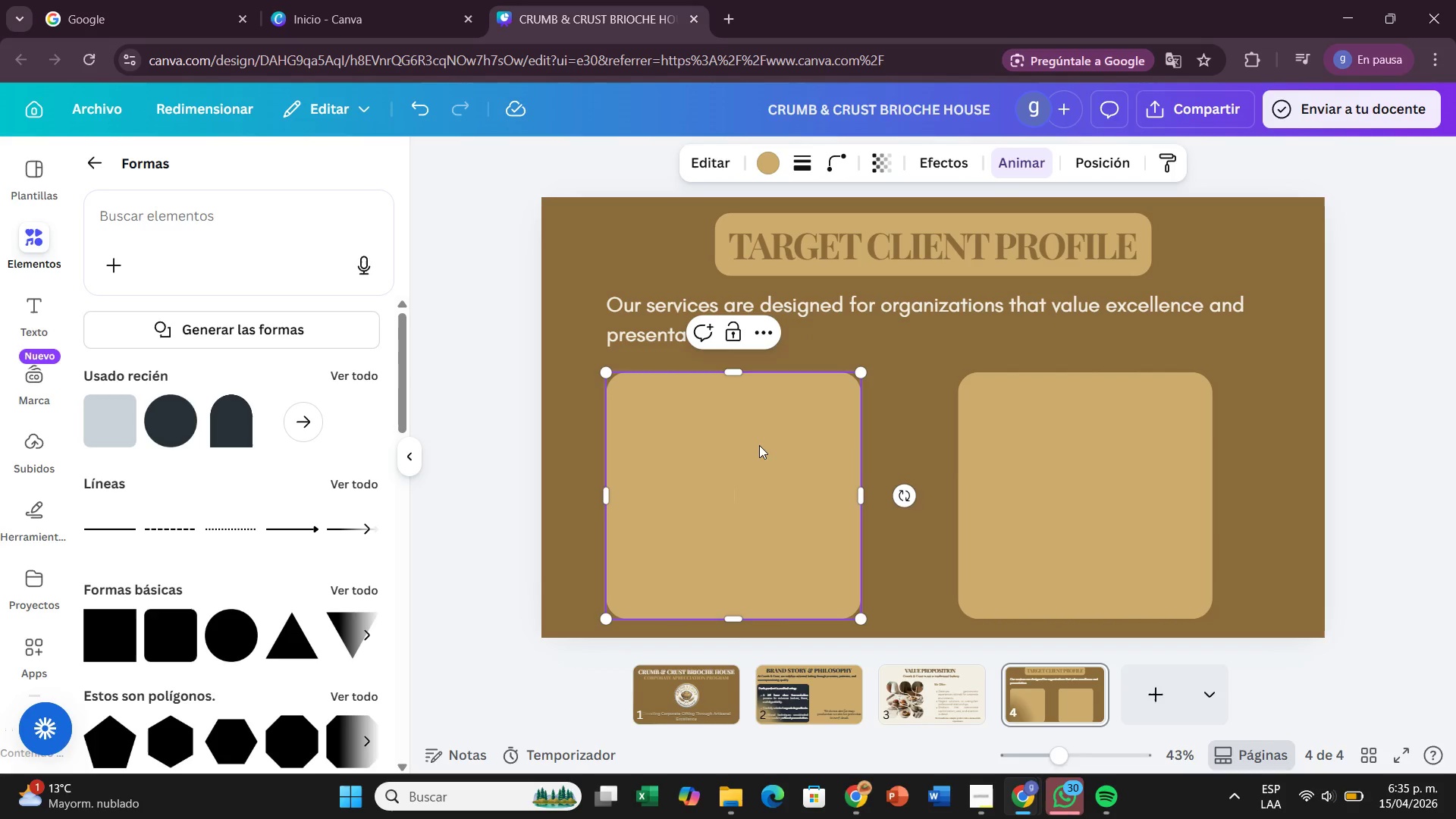 
type(Key Segments>)
 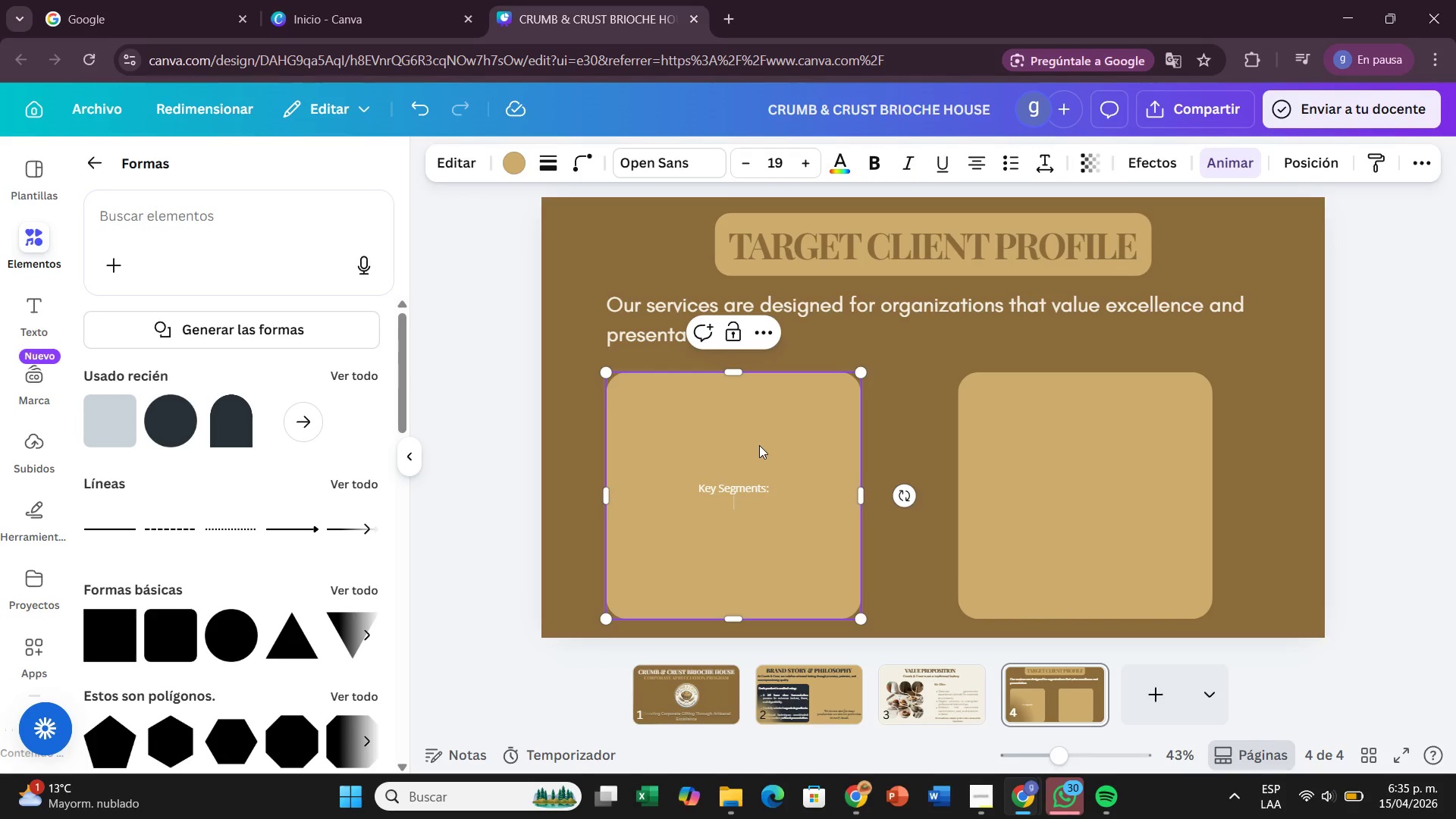 
 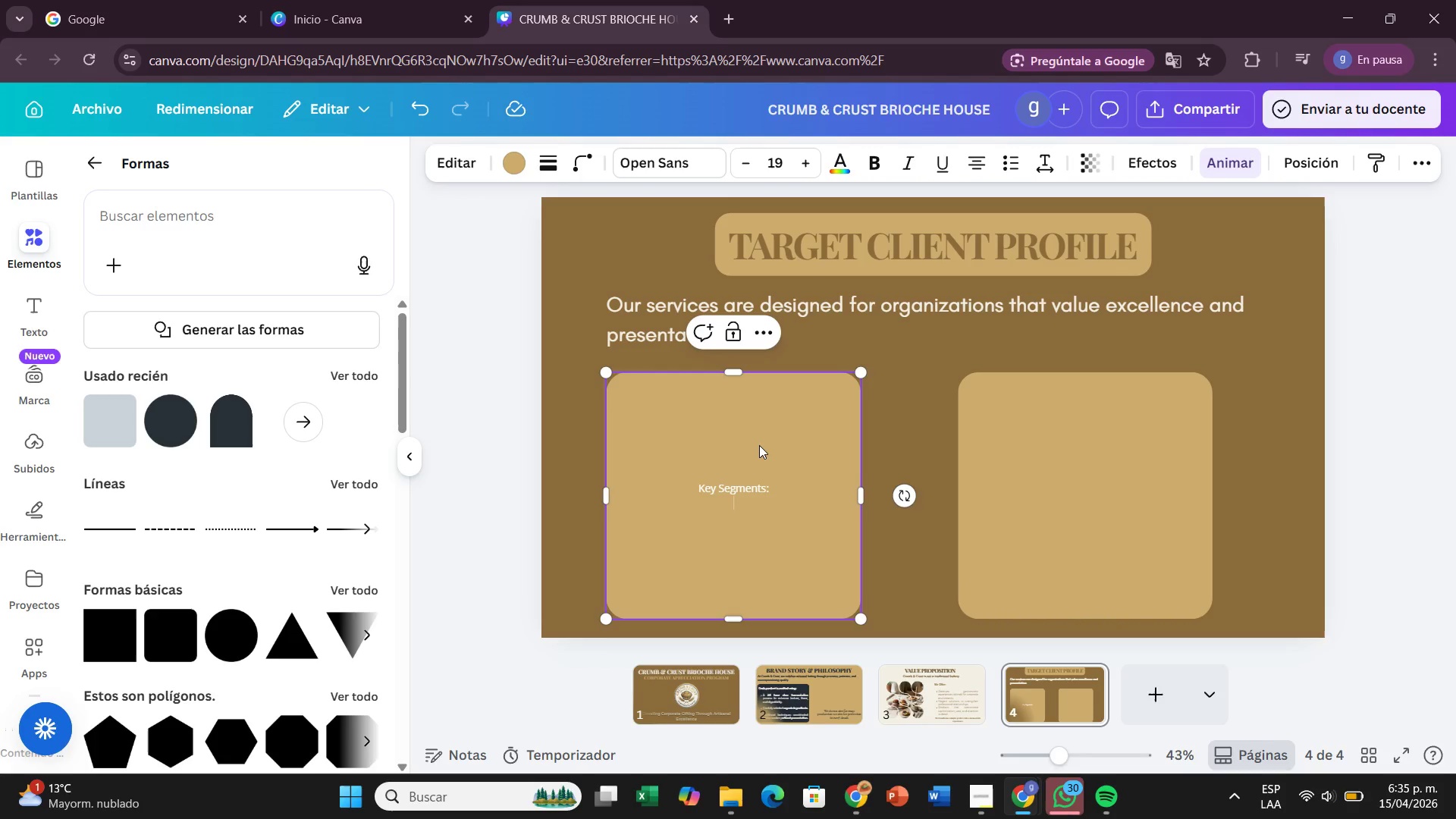 
key(Enter)
 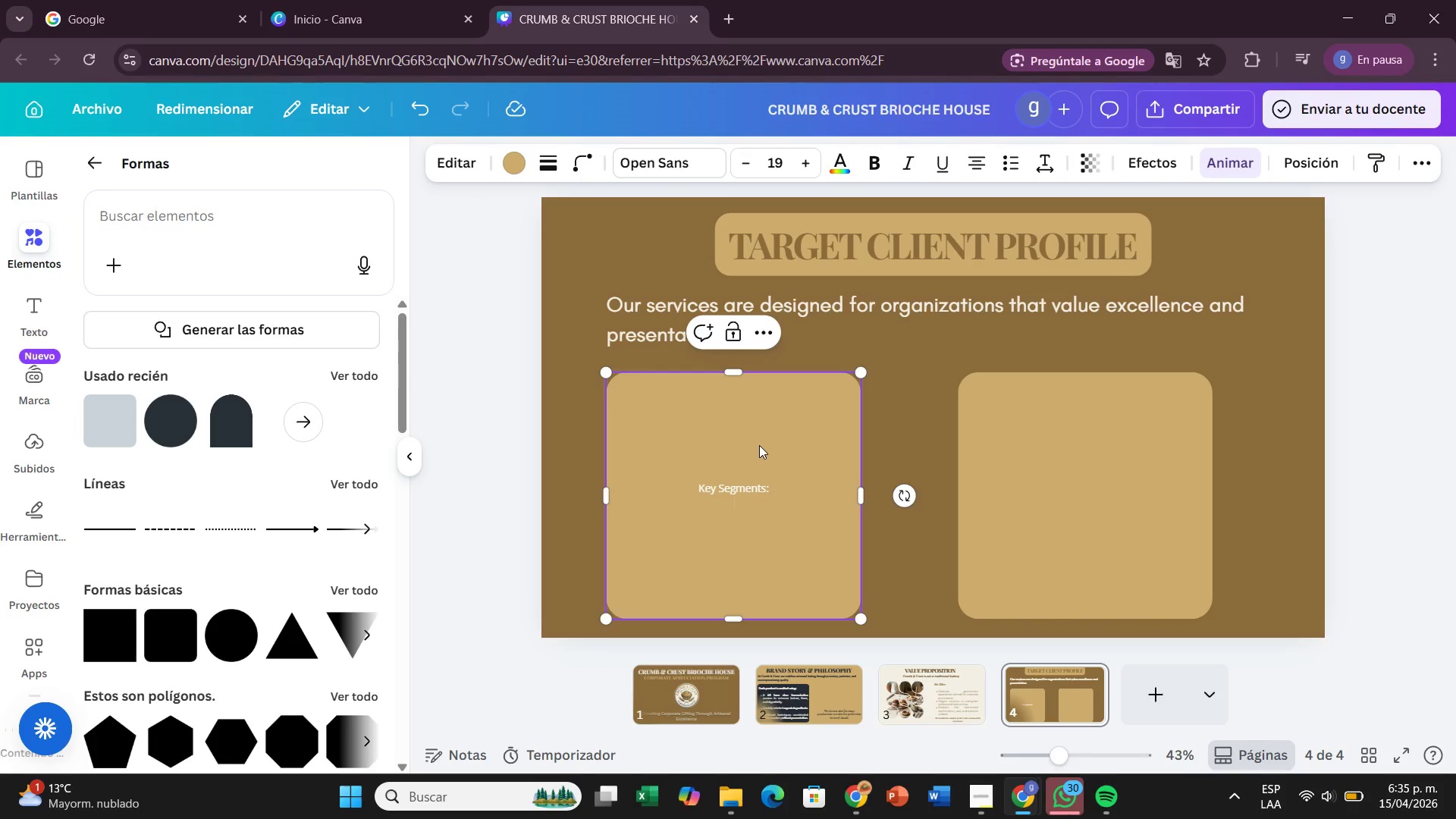 
key(Enter)
 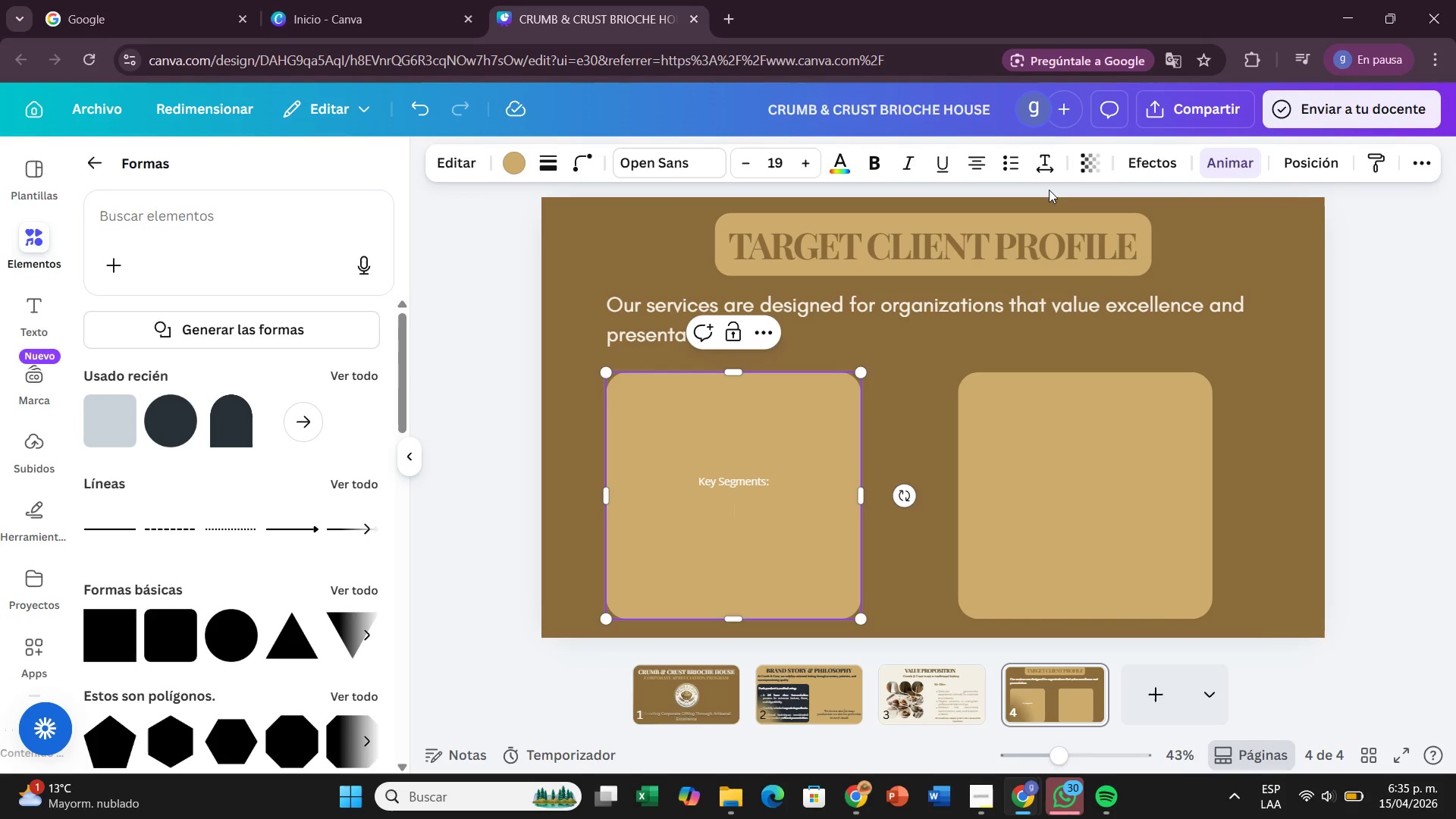 
wait(5.17)
 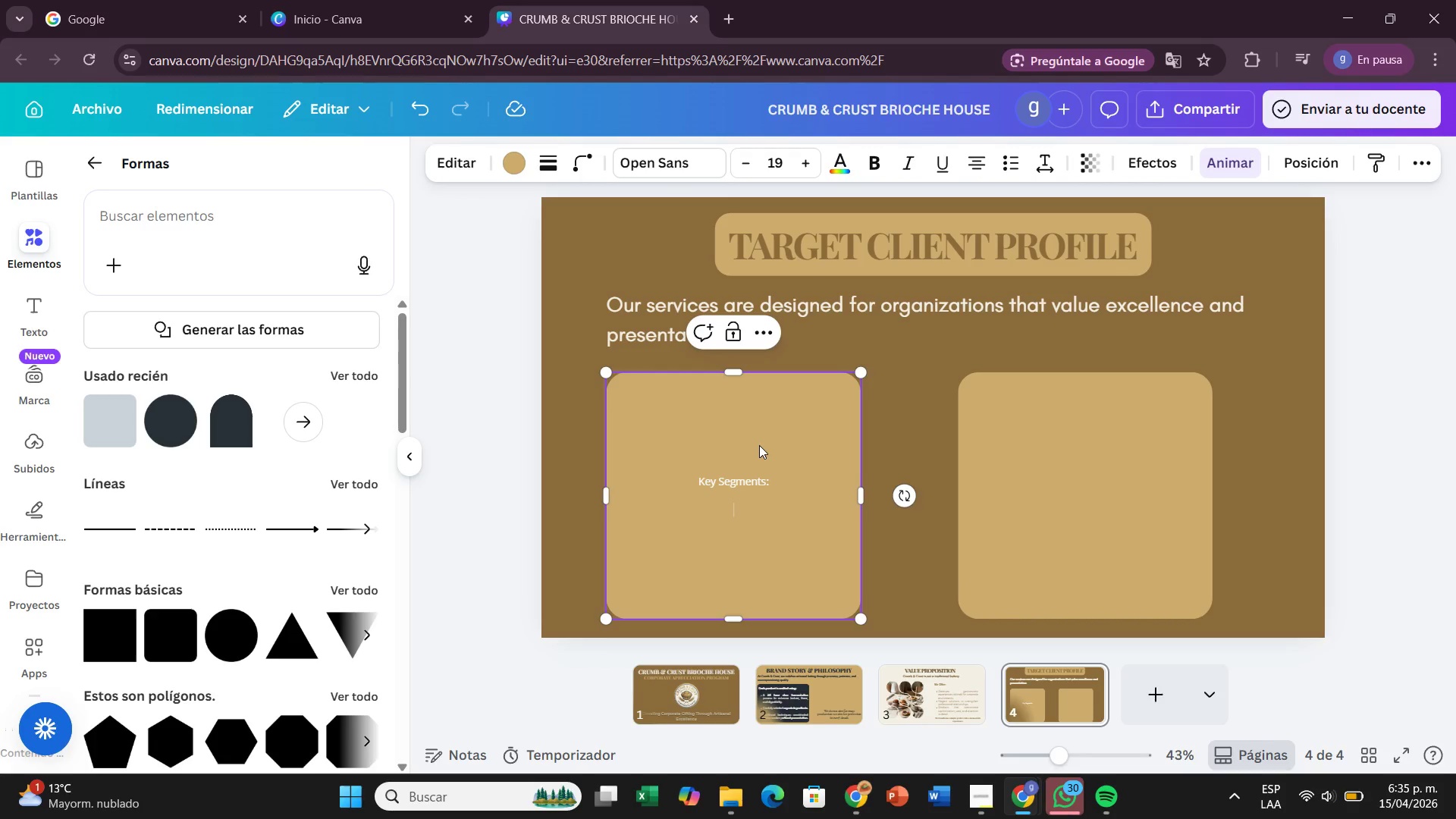 
left_click([1014, 168])
 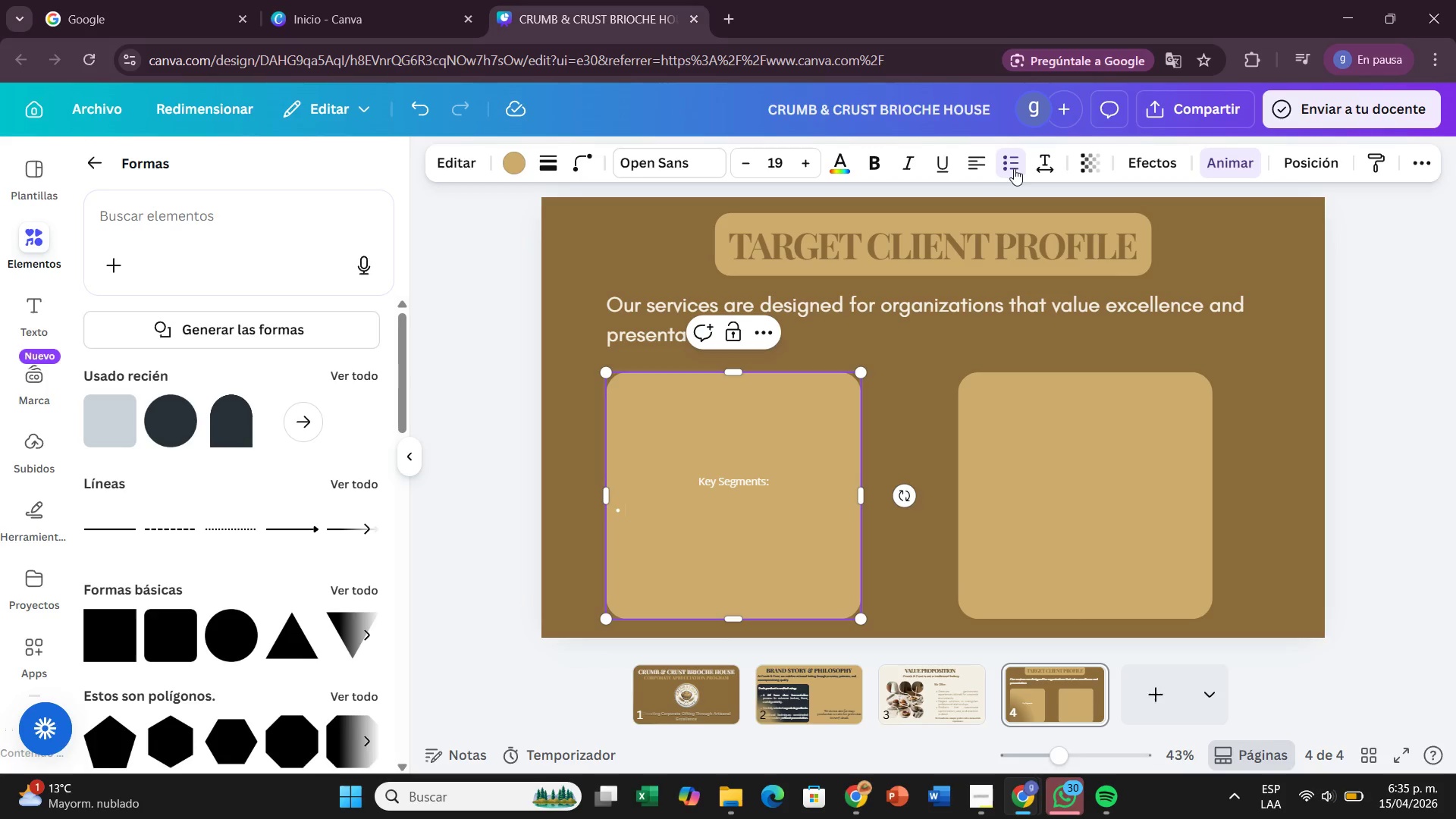 
left_click([1014, 168])
 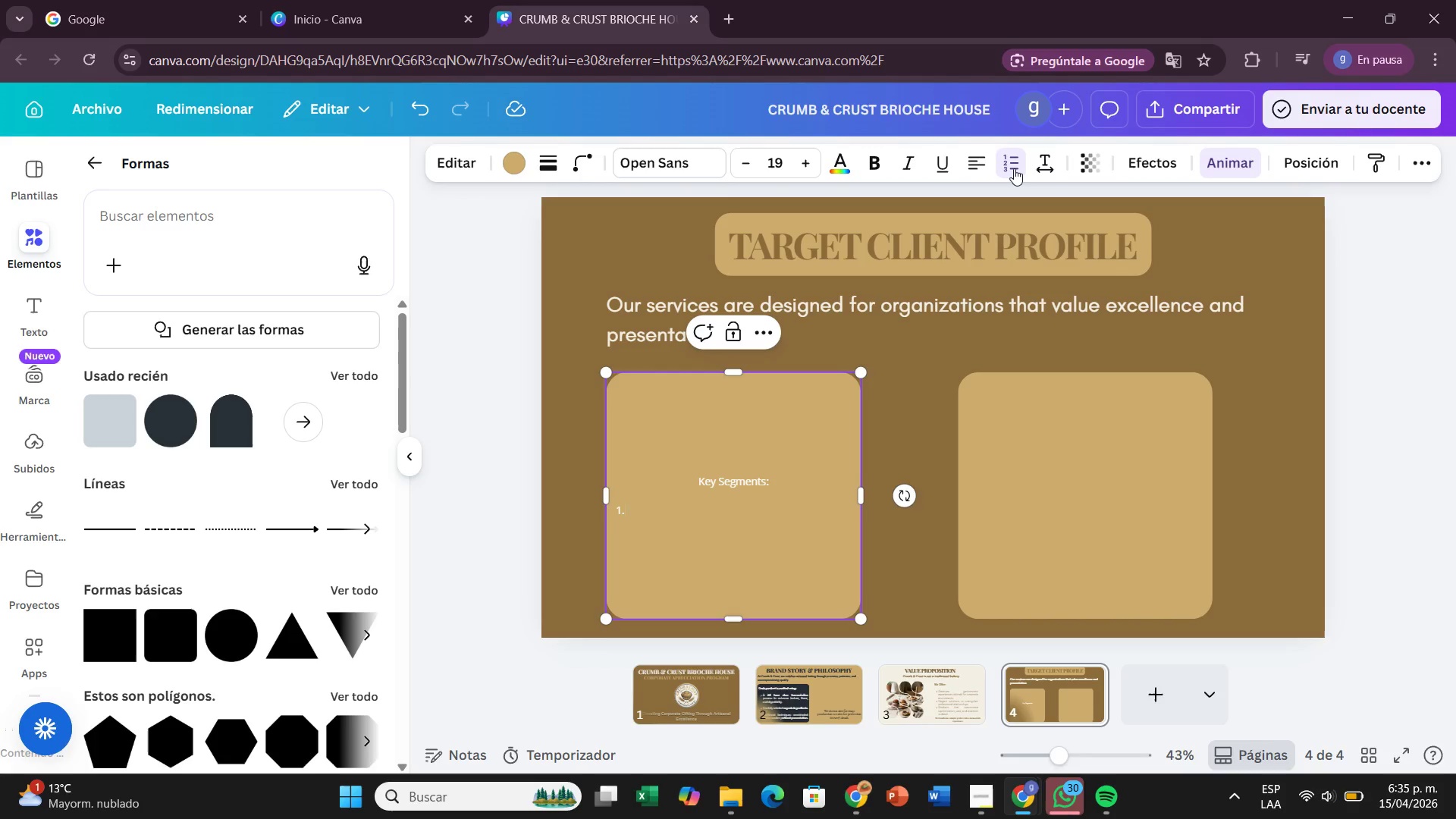 
type( Executive offces)
 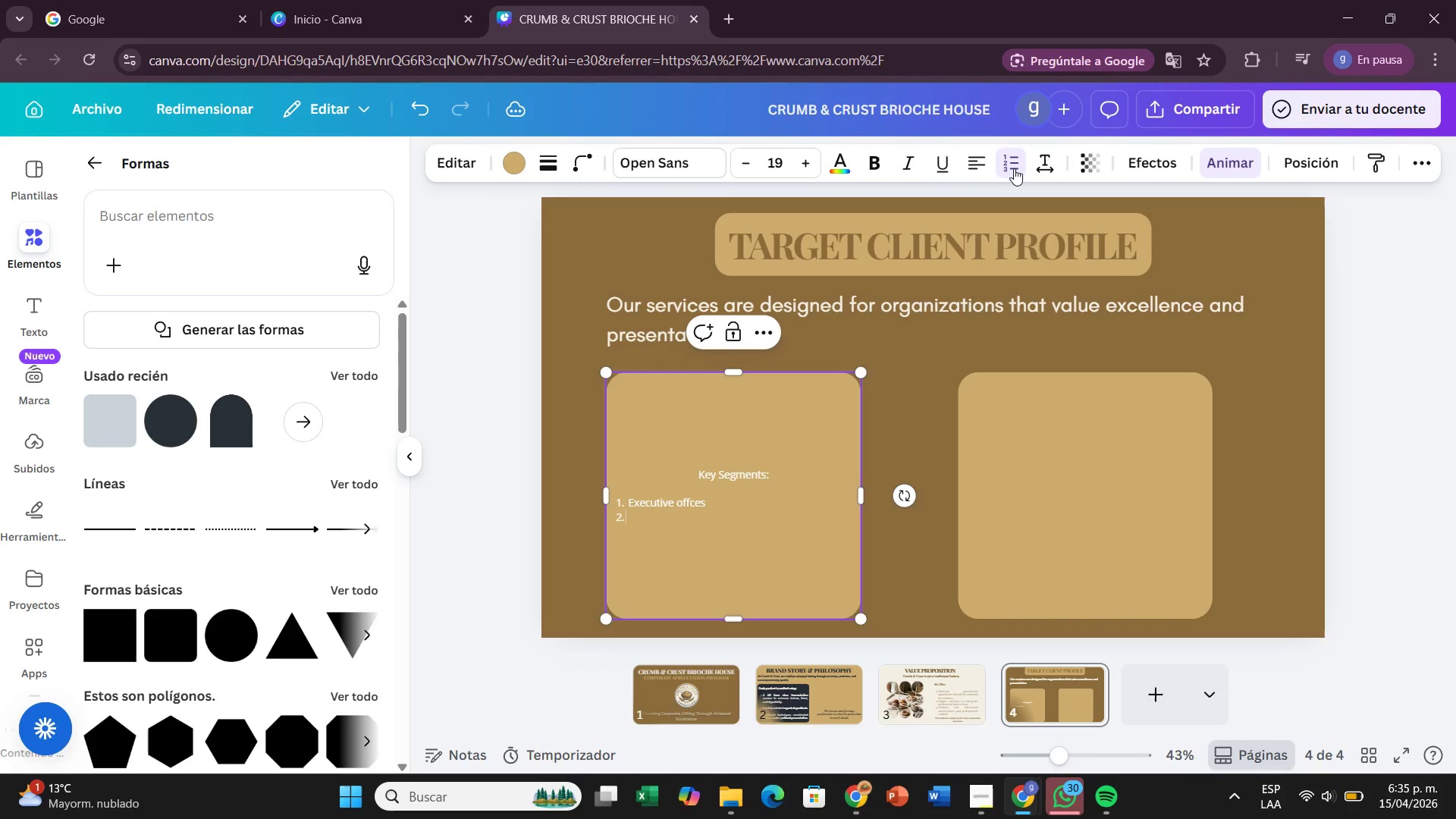 
key(Enter)
 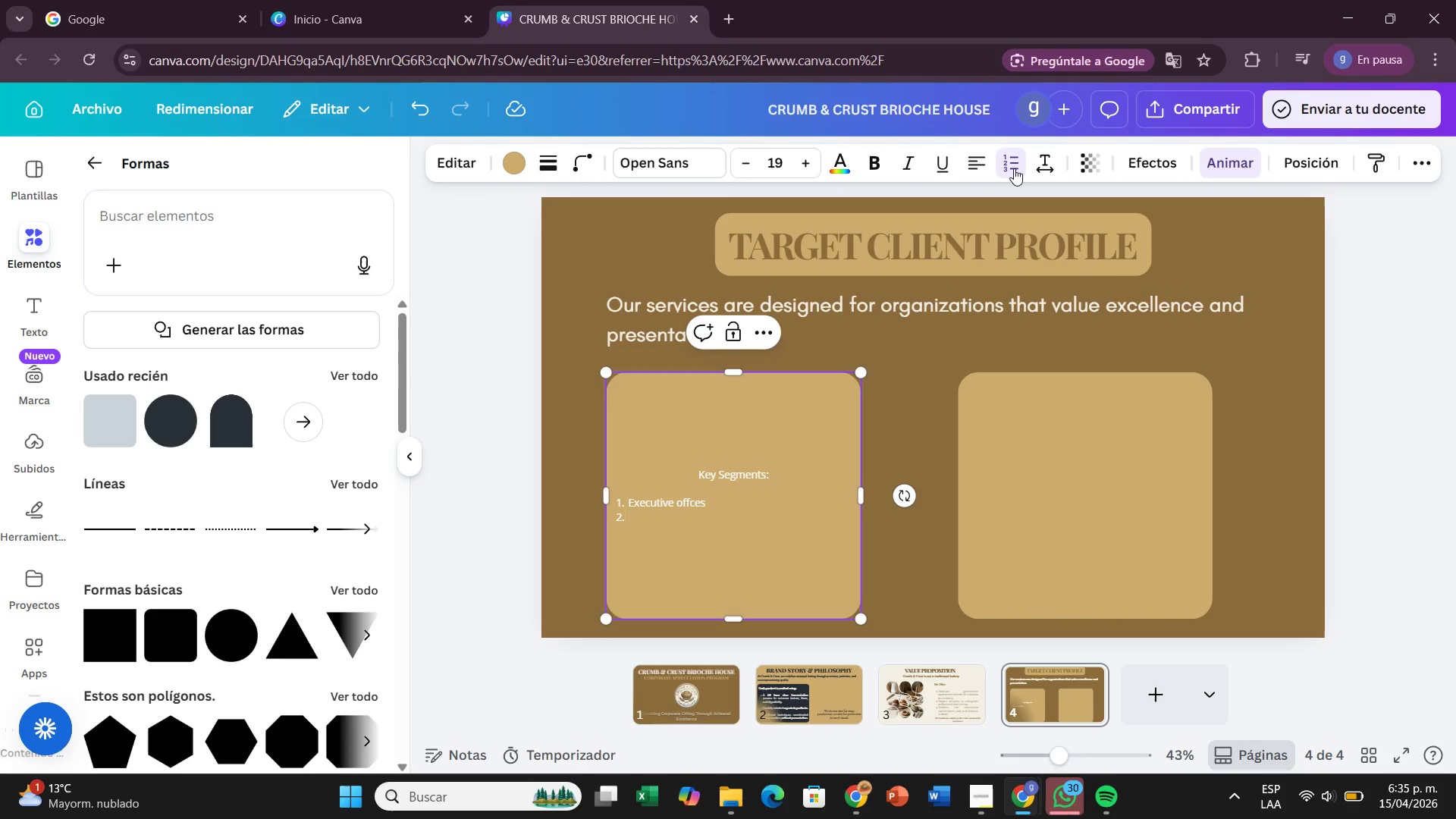 
type(Law firms)
 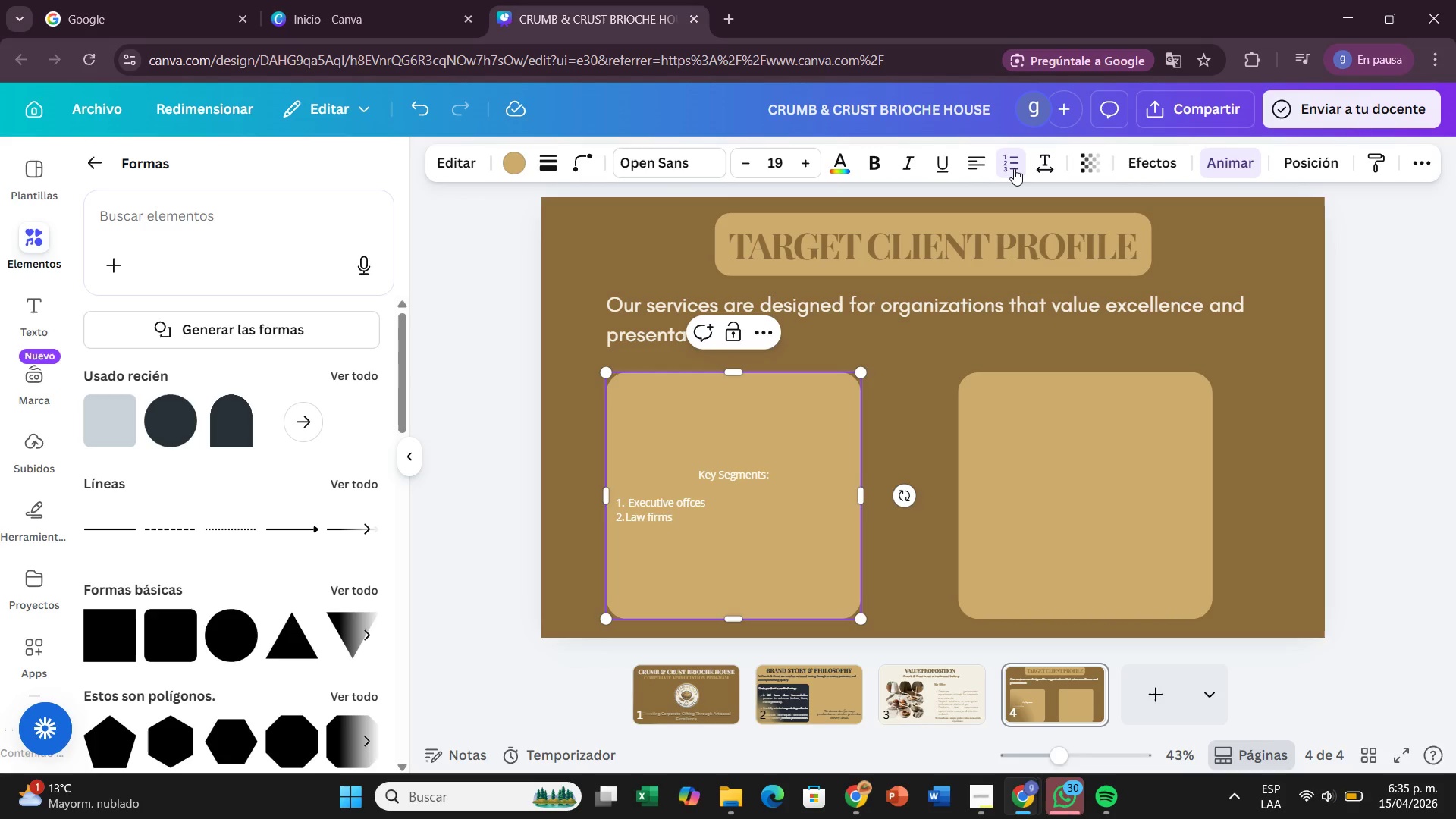 
key(Enter)
 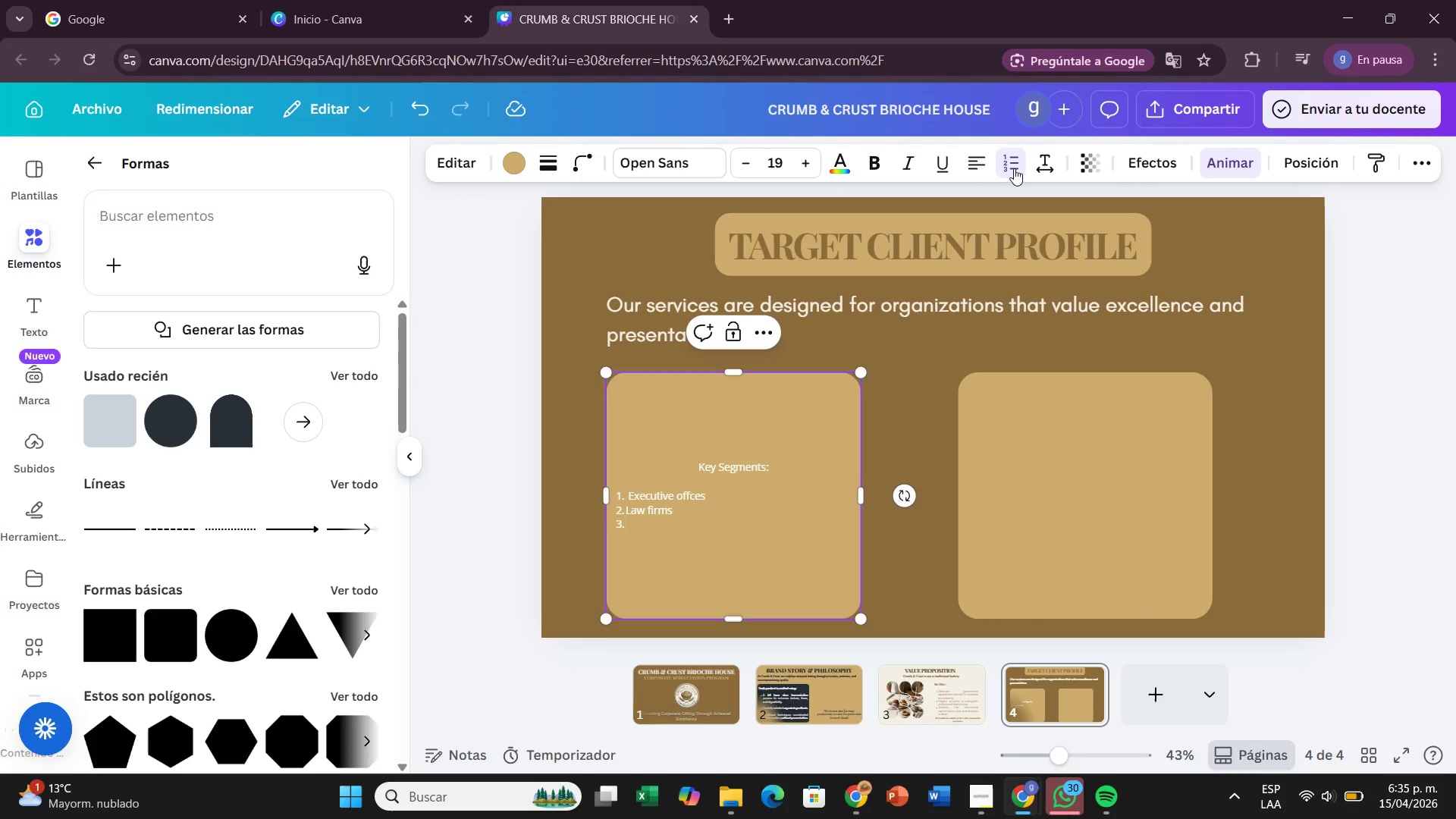 
type(Hif)
key(Backspace)
type(gh )
key(Backspace)
type(-end corporate enviroments.)
 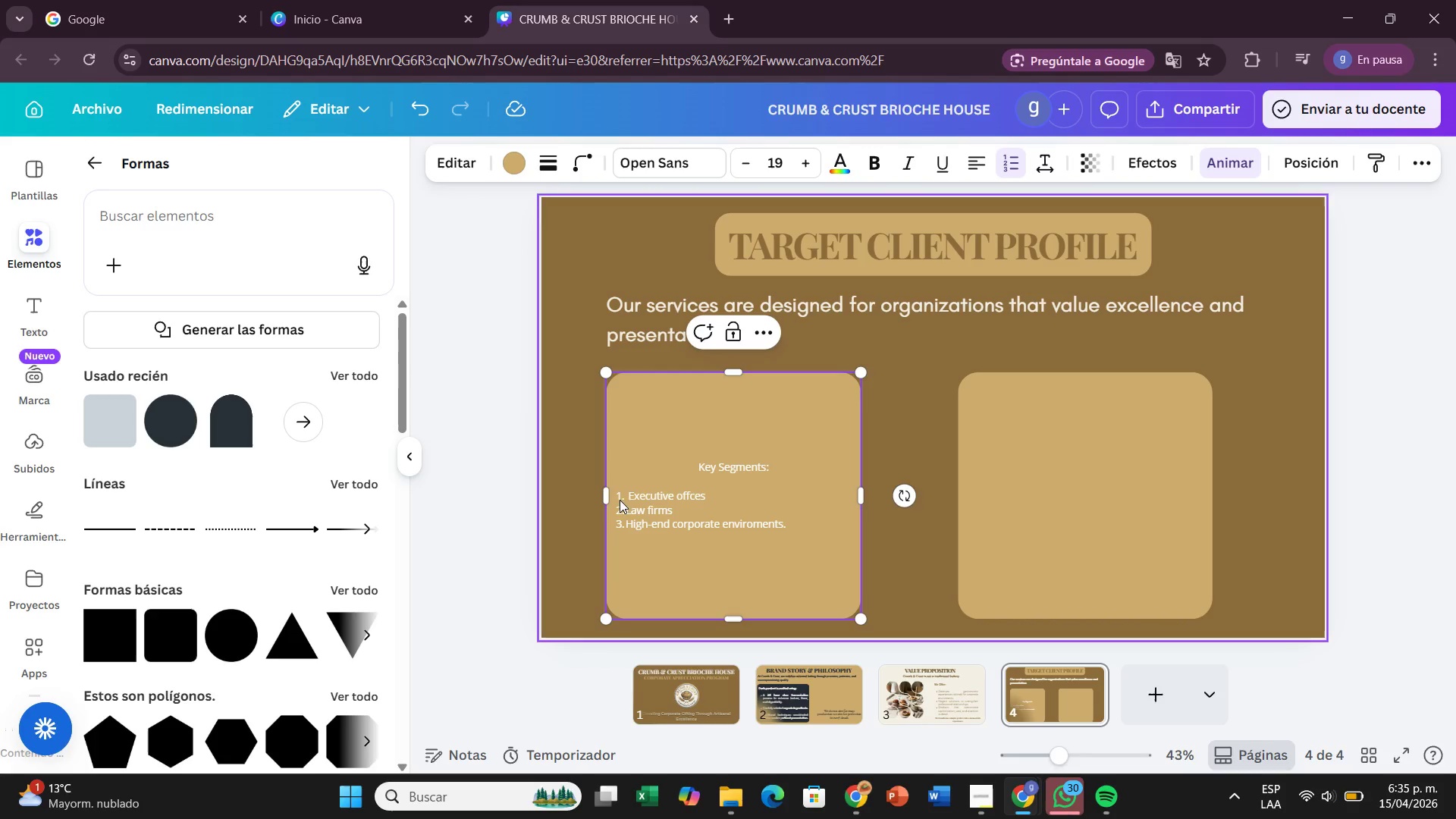 
left_click([734, 488])
 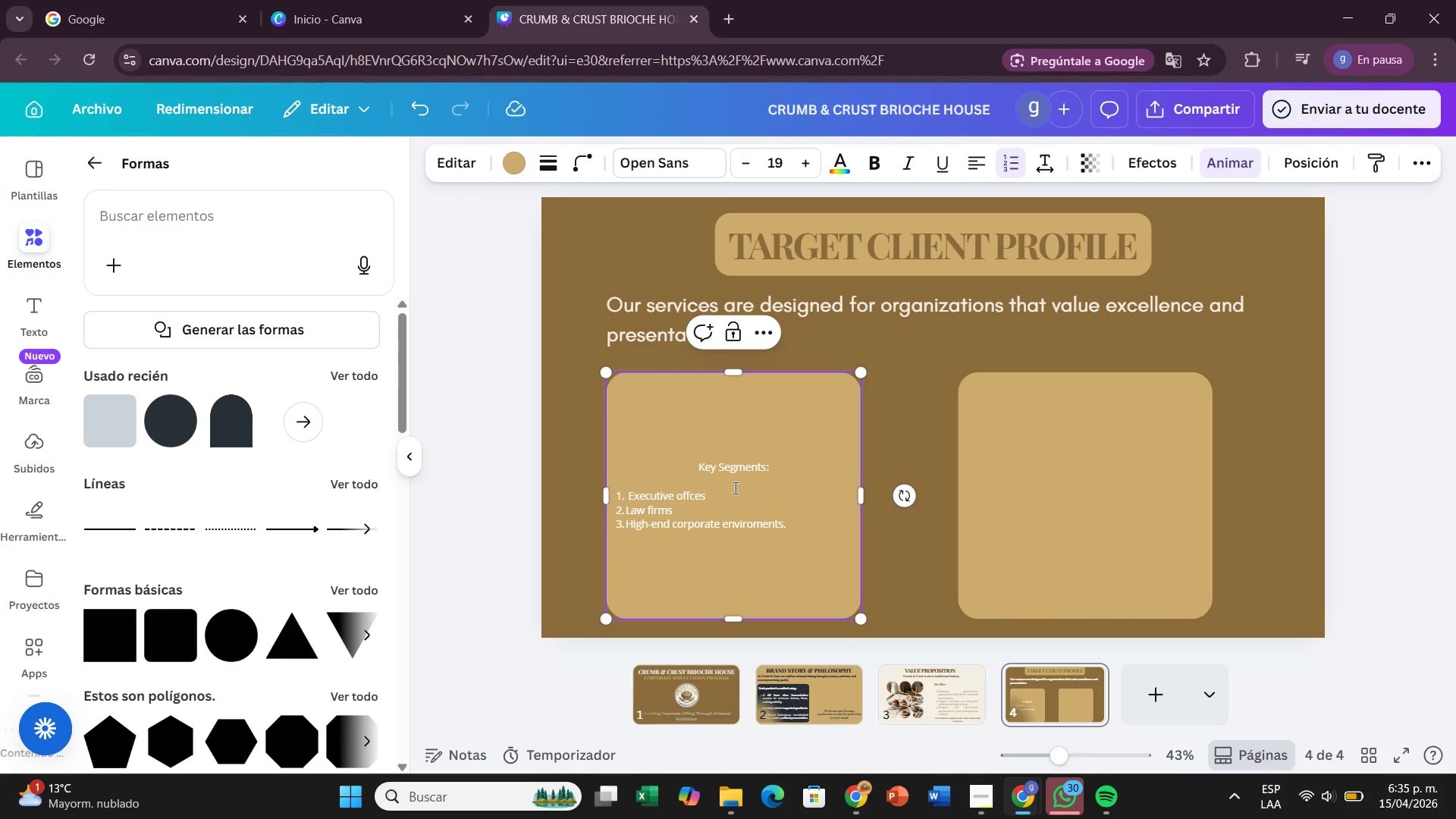 
key(Period)
 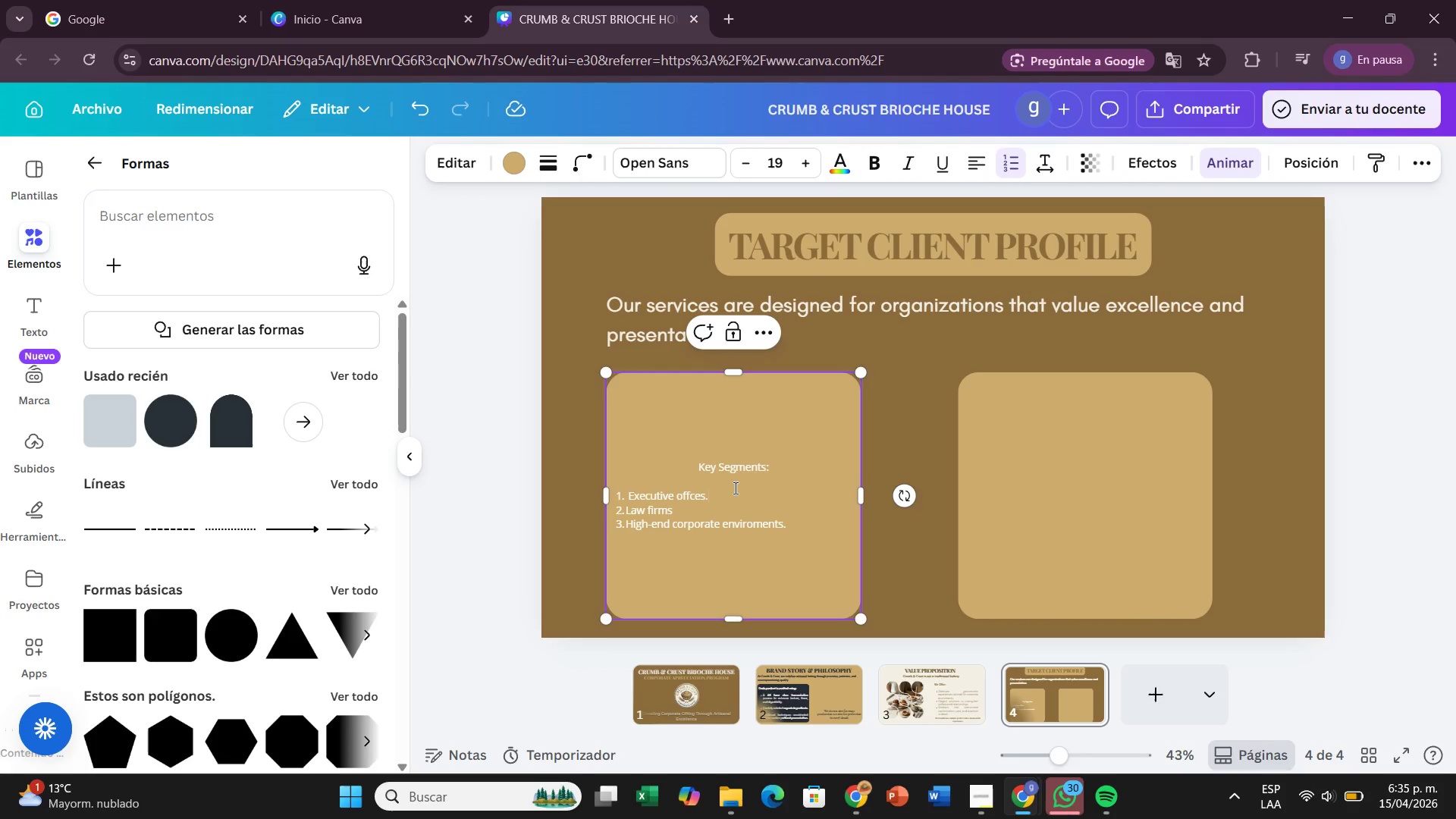 
key(Enter)
 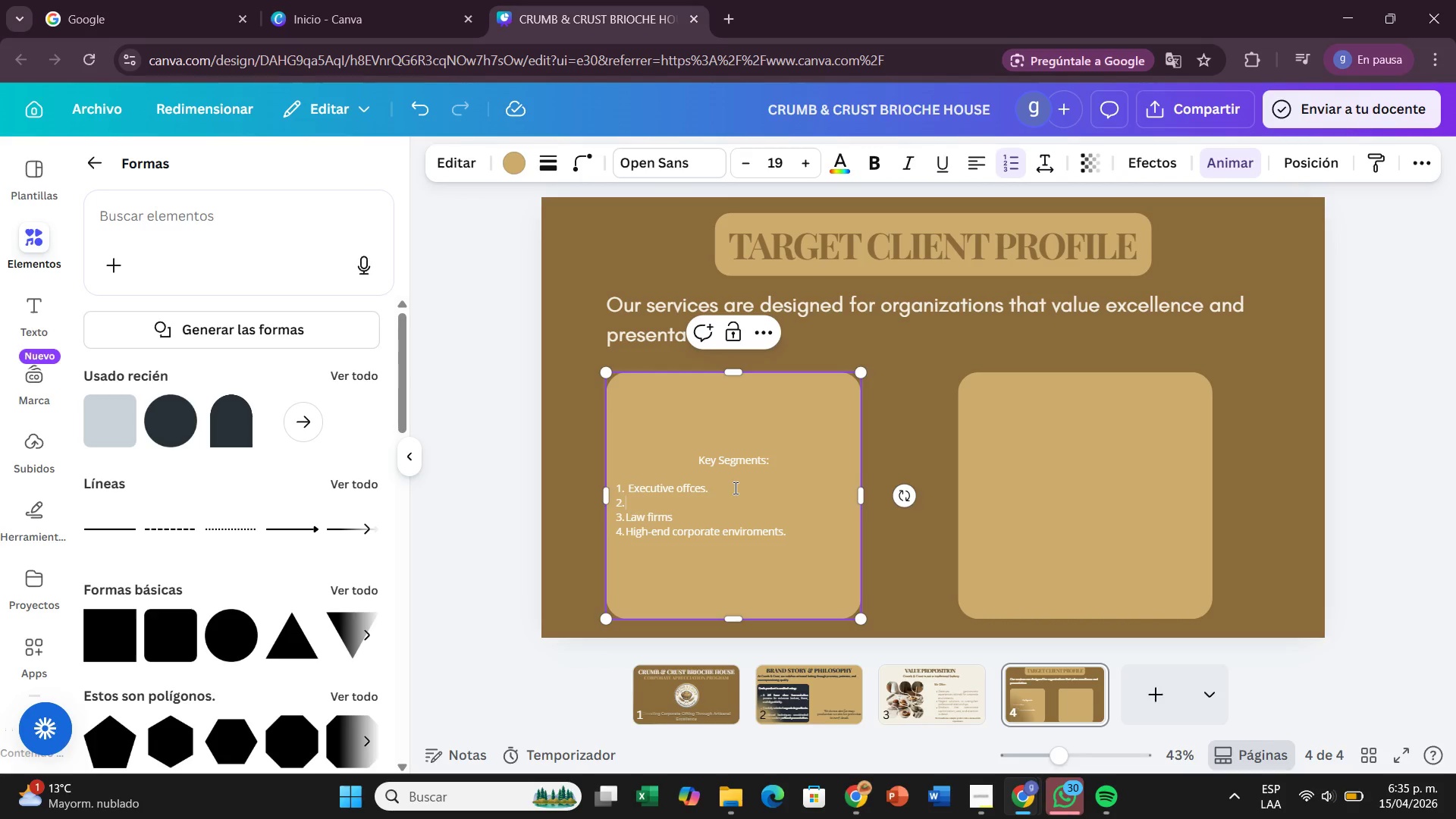 
key(Backspace)
 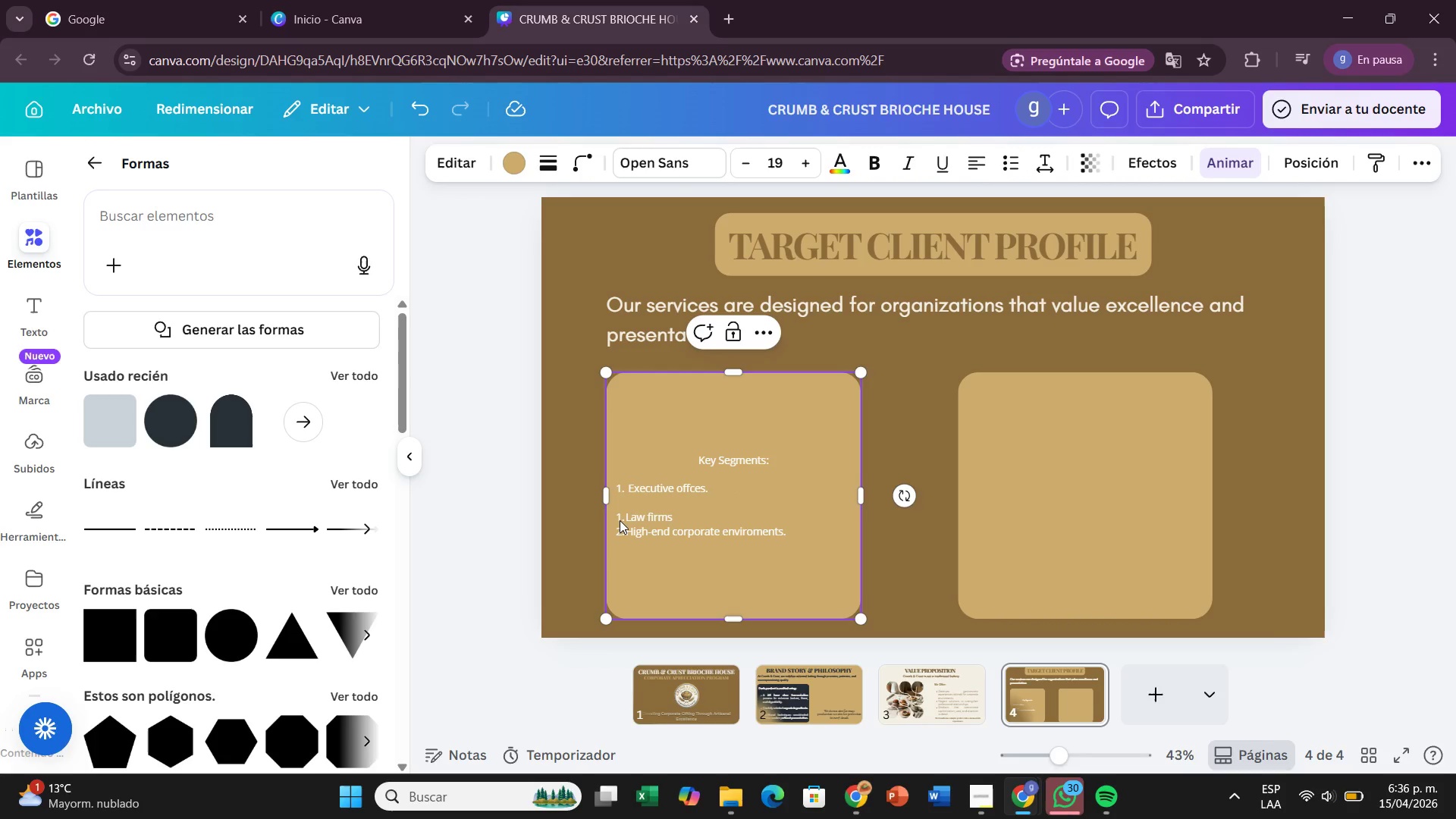 
left_click([686, 516])
 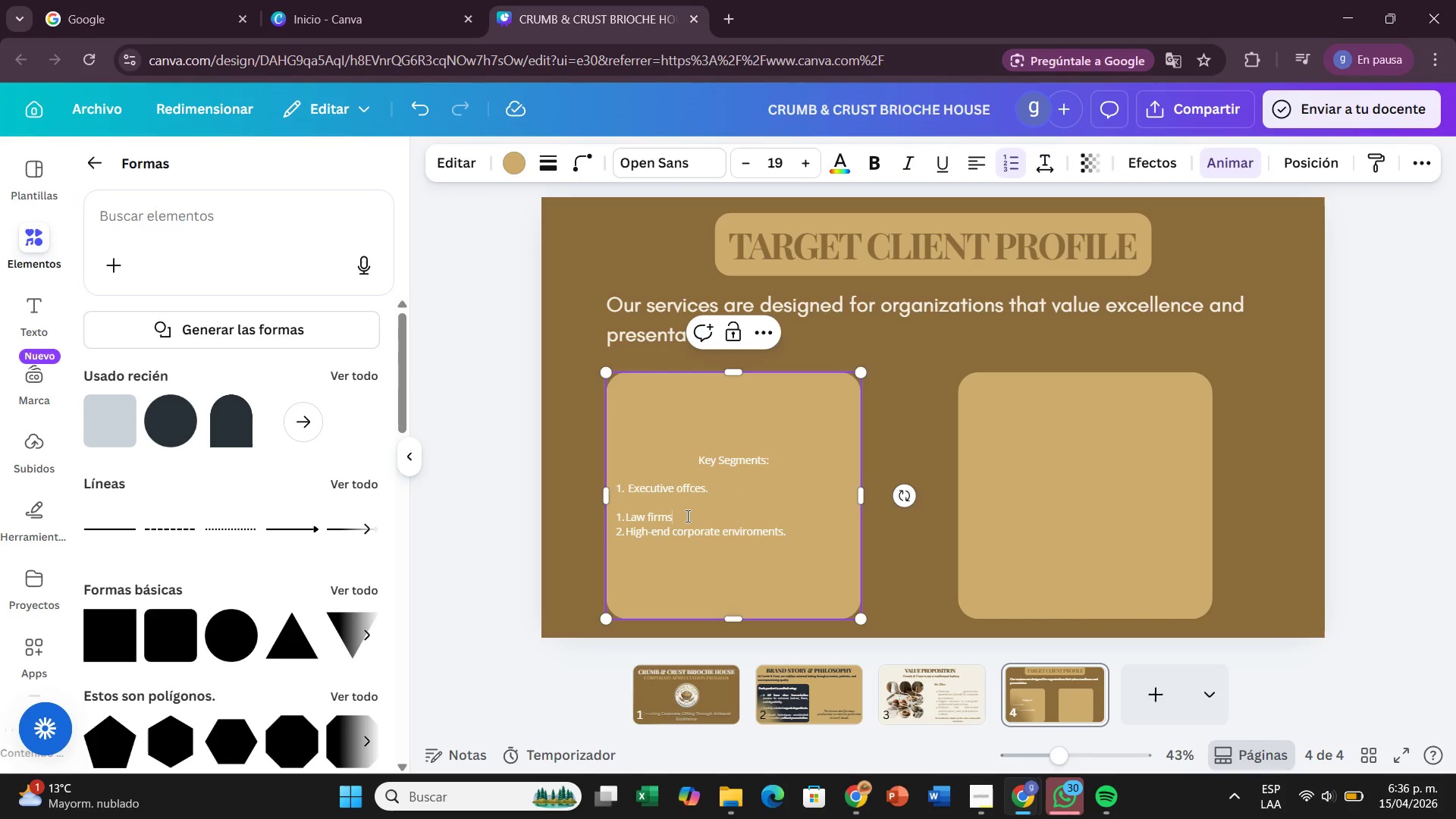 
key(Control+Z)
 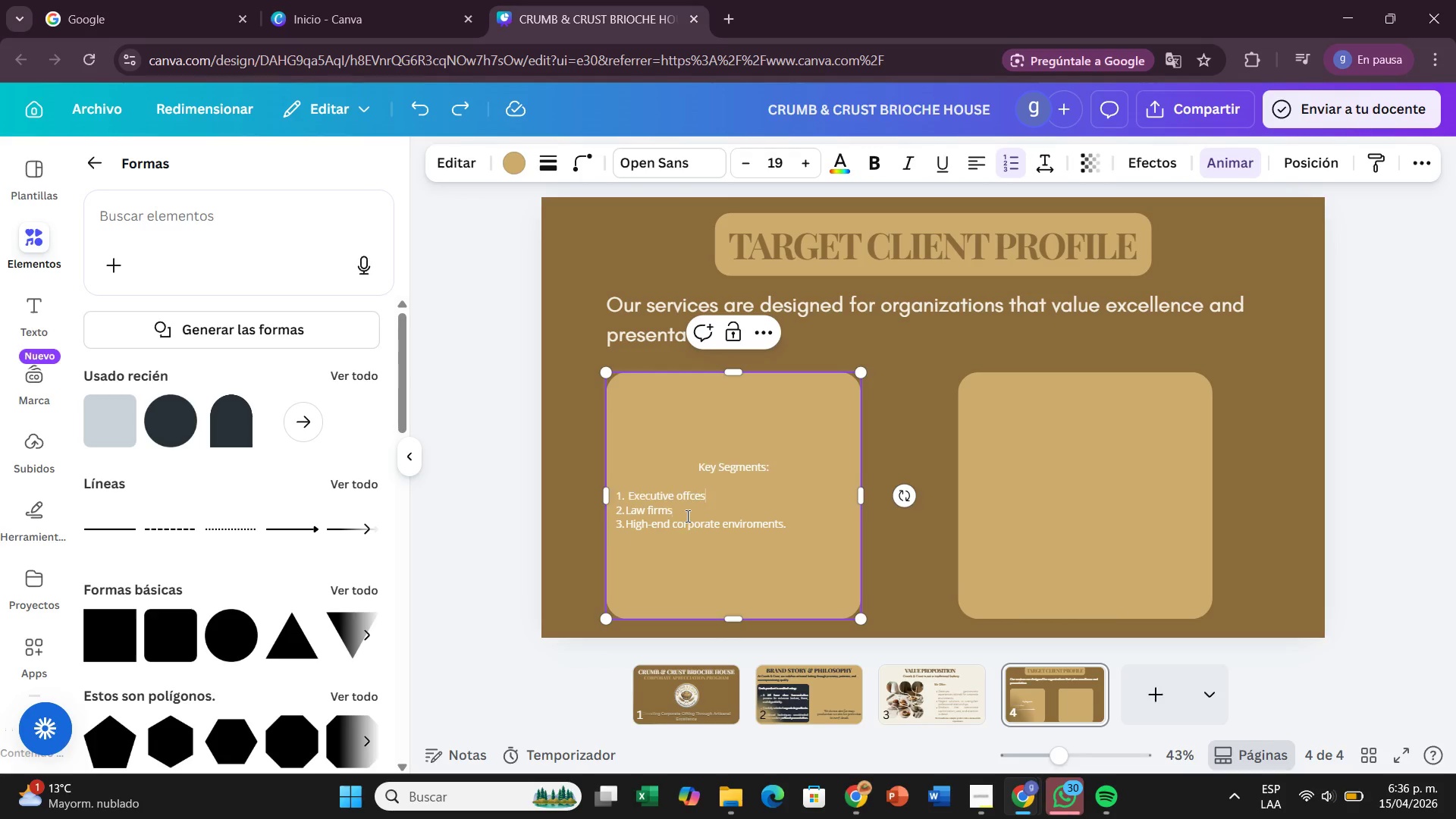 
key(Control+Z)
 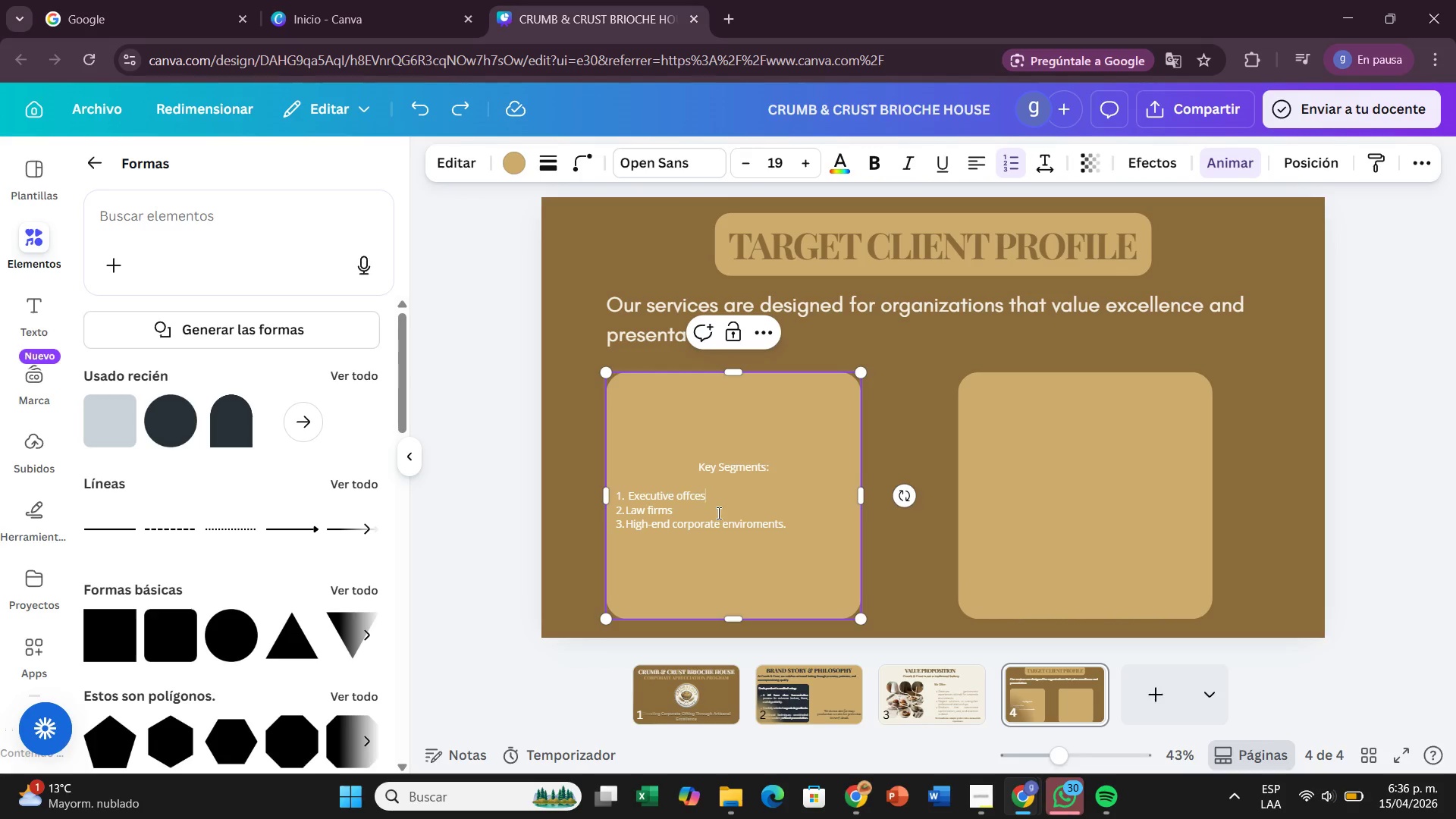 
left_click([717, 513])
 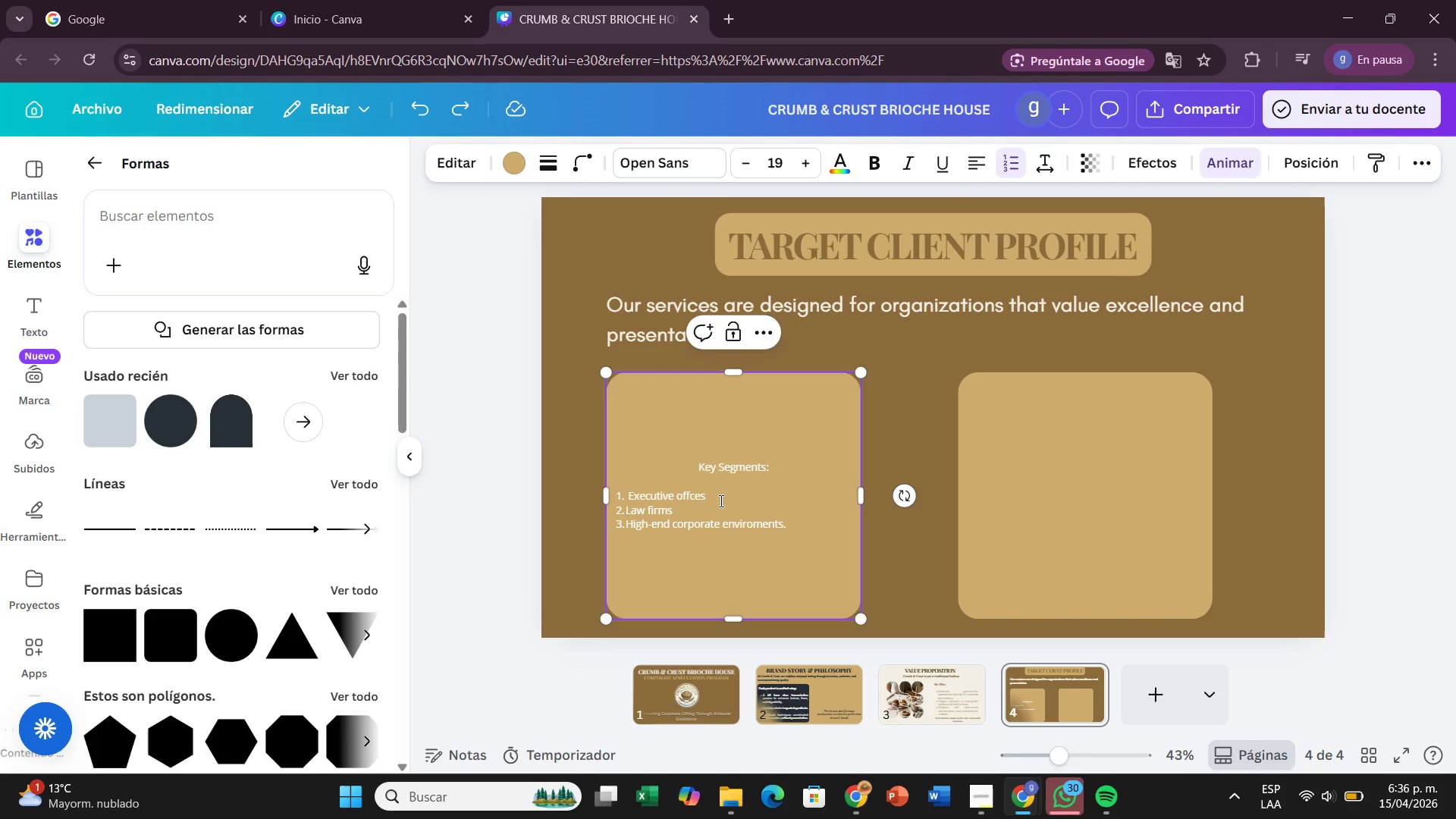 
key(Period)
 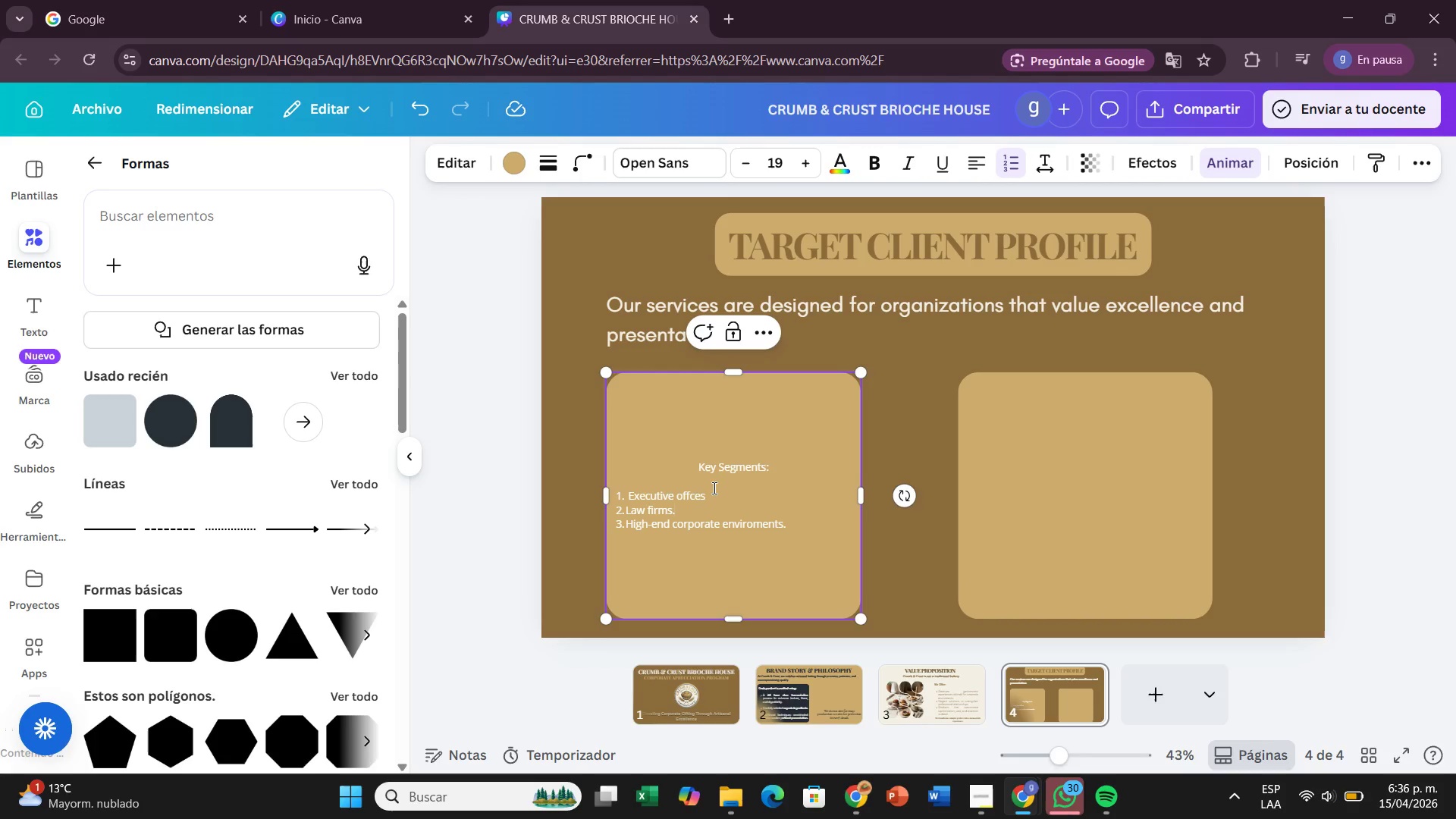 
left_click([713, 488])
 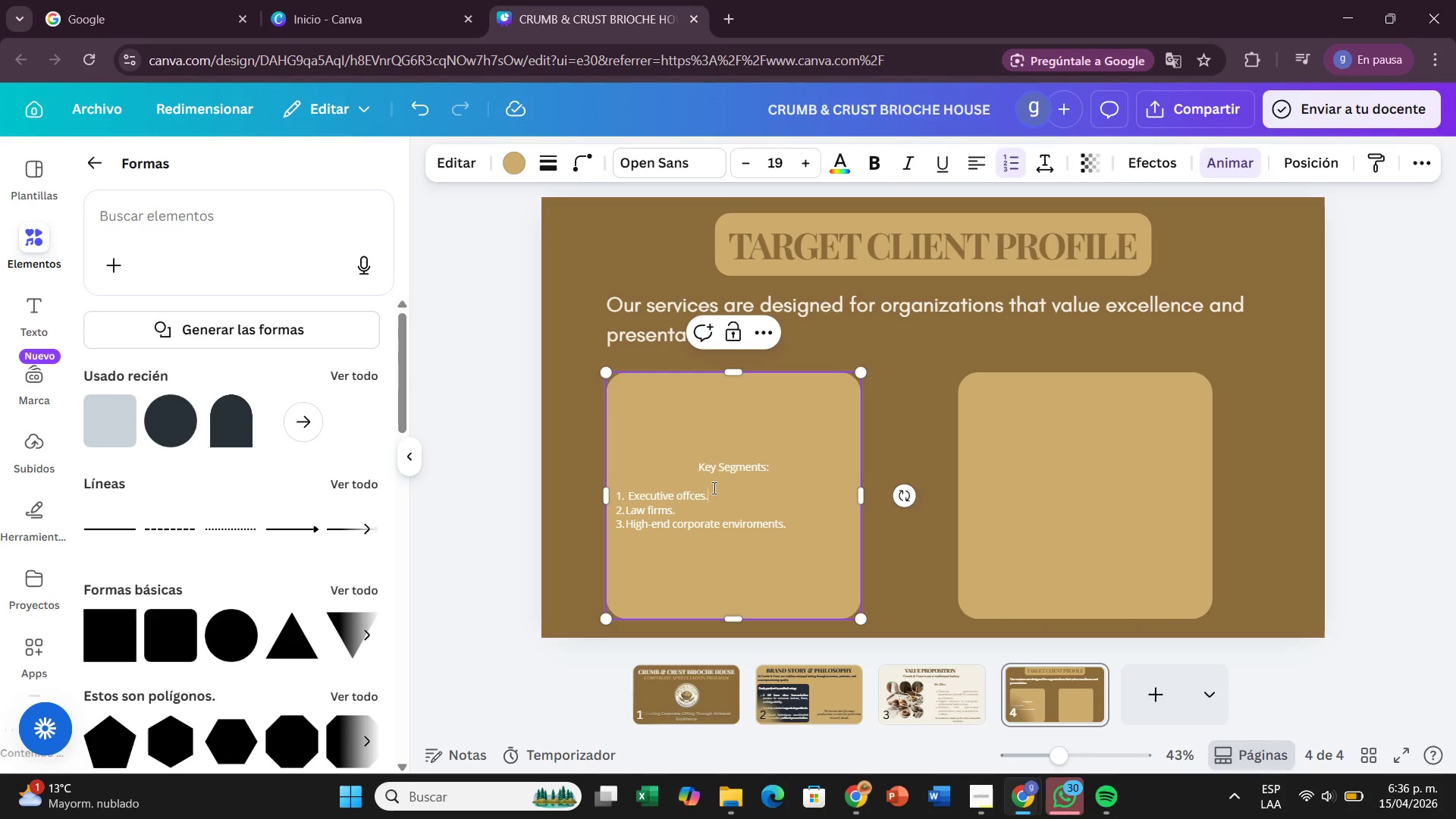 
key(Period)
 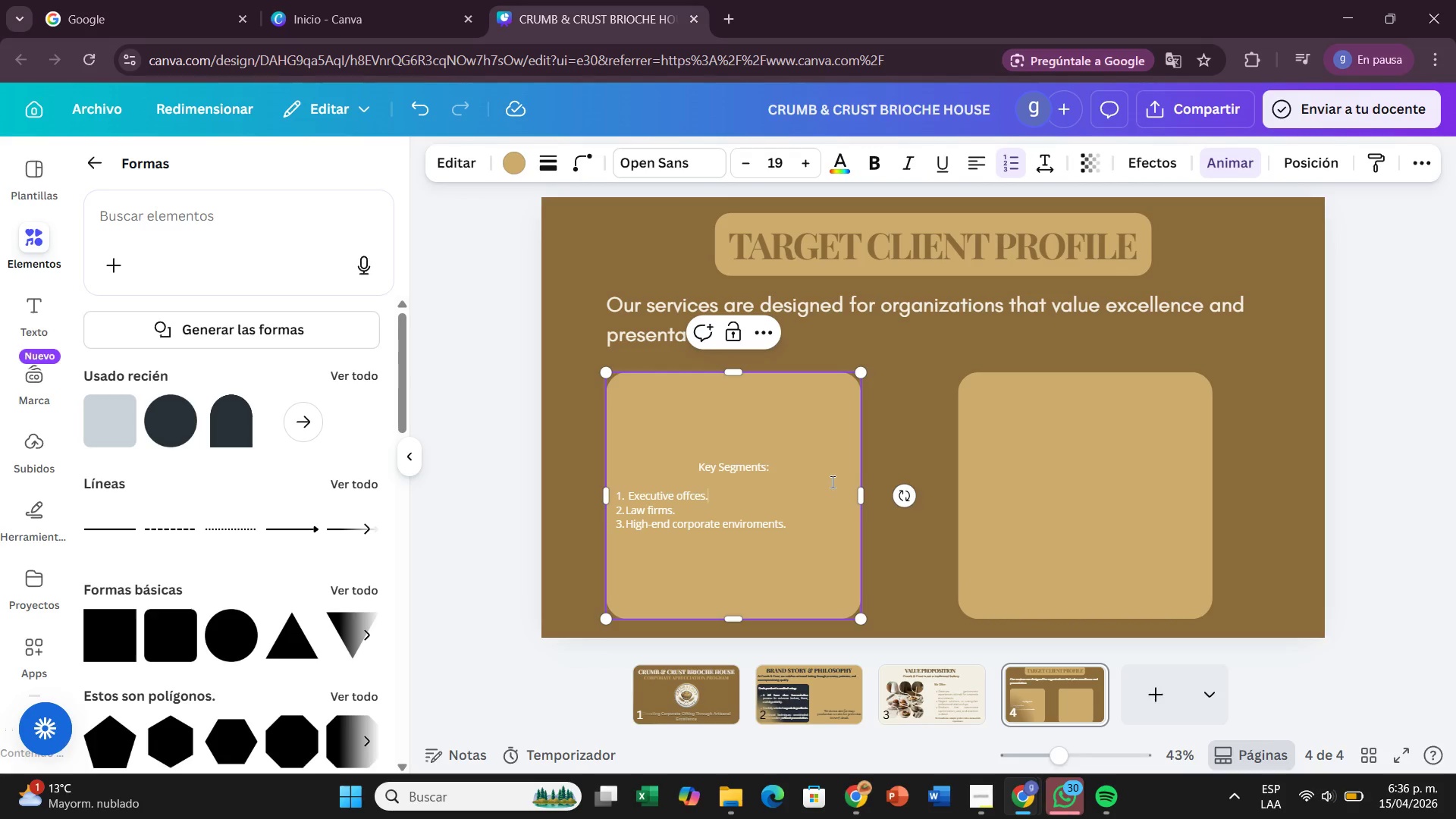 
left_click([831, 482])
 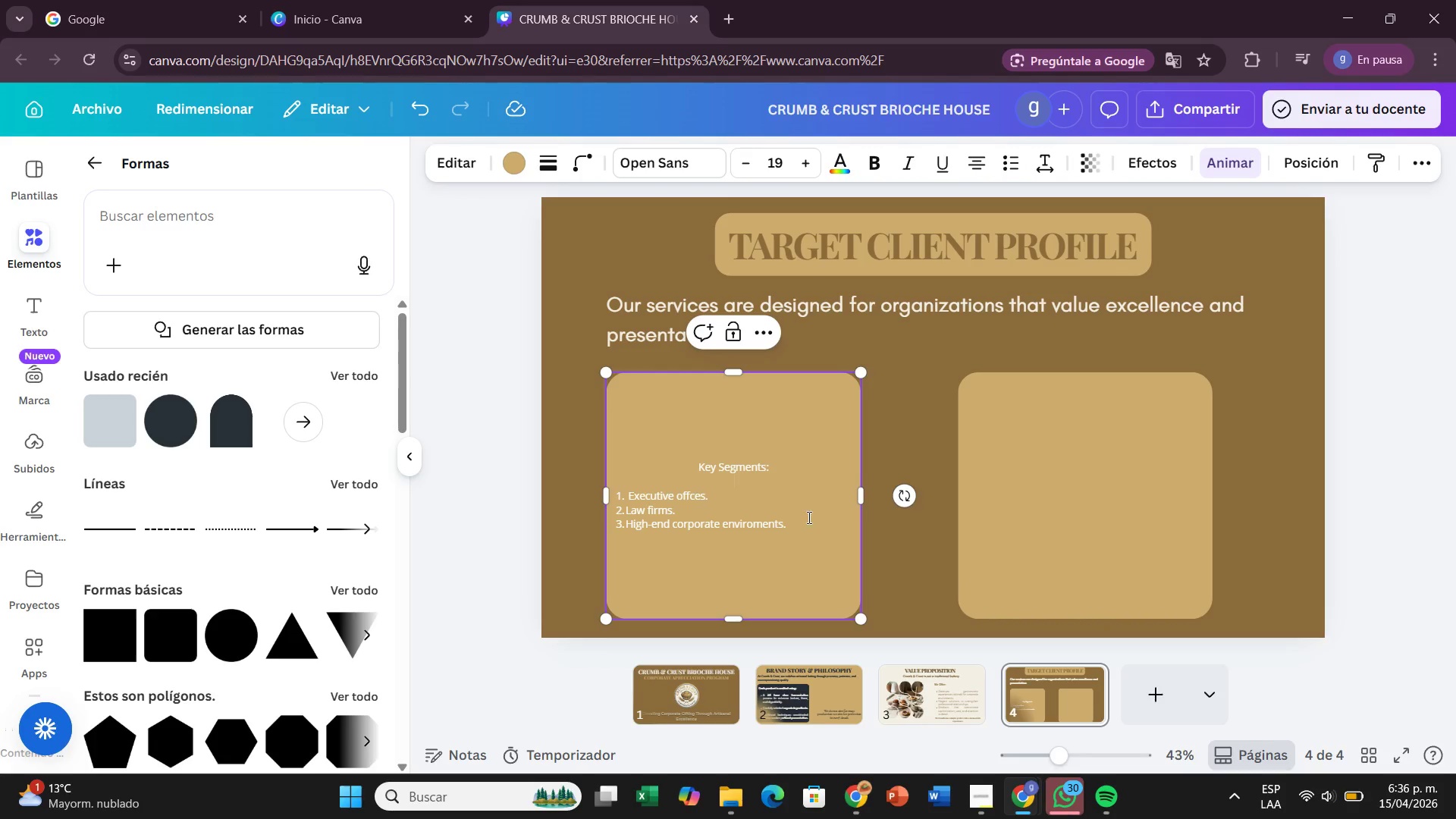 
left_click_drag(start_coordinate=[808, 517], to_coordinate=[629, 466])
 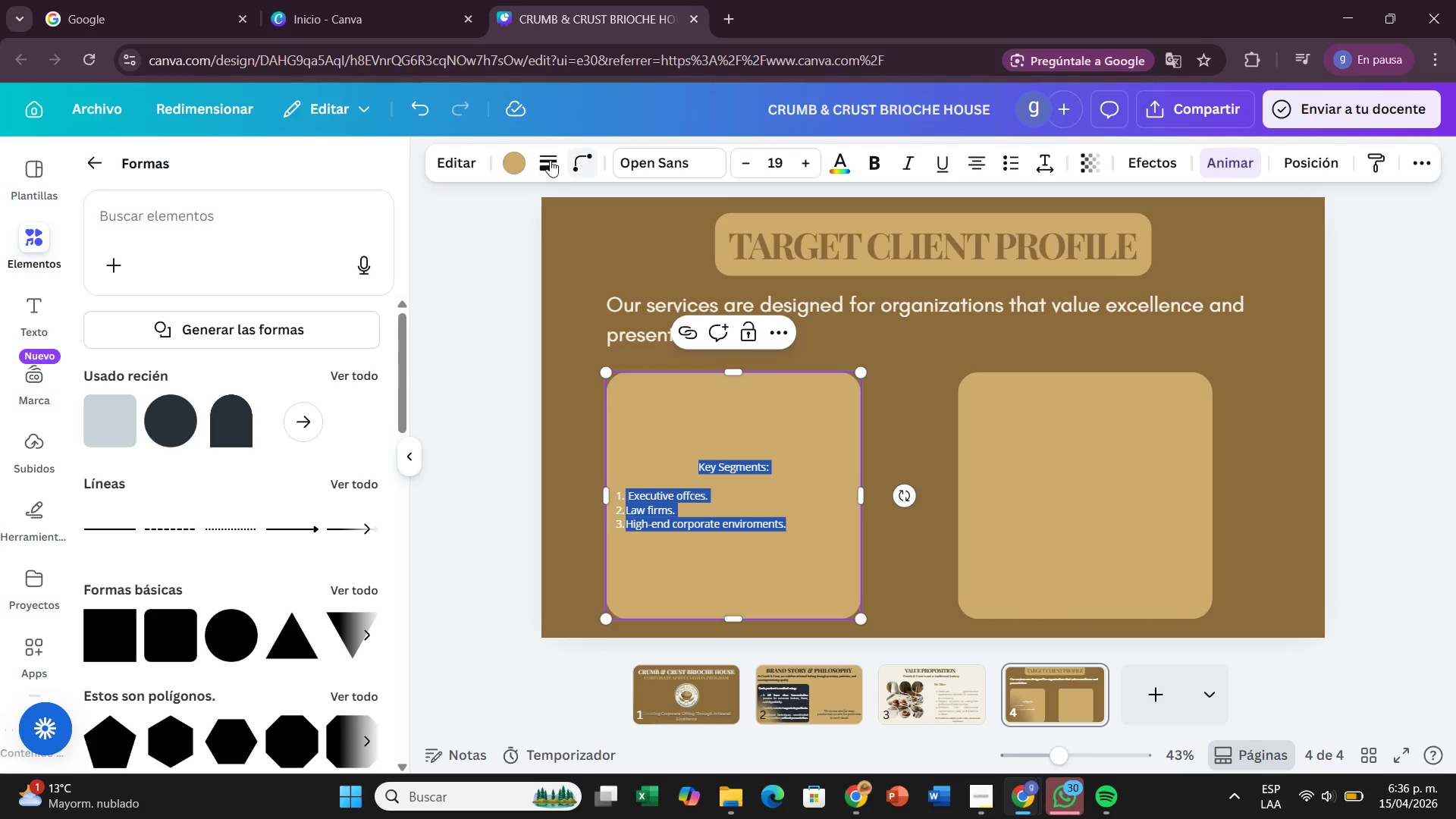 
left_click([503, 158])
 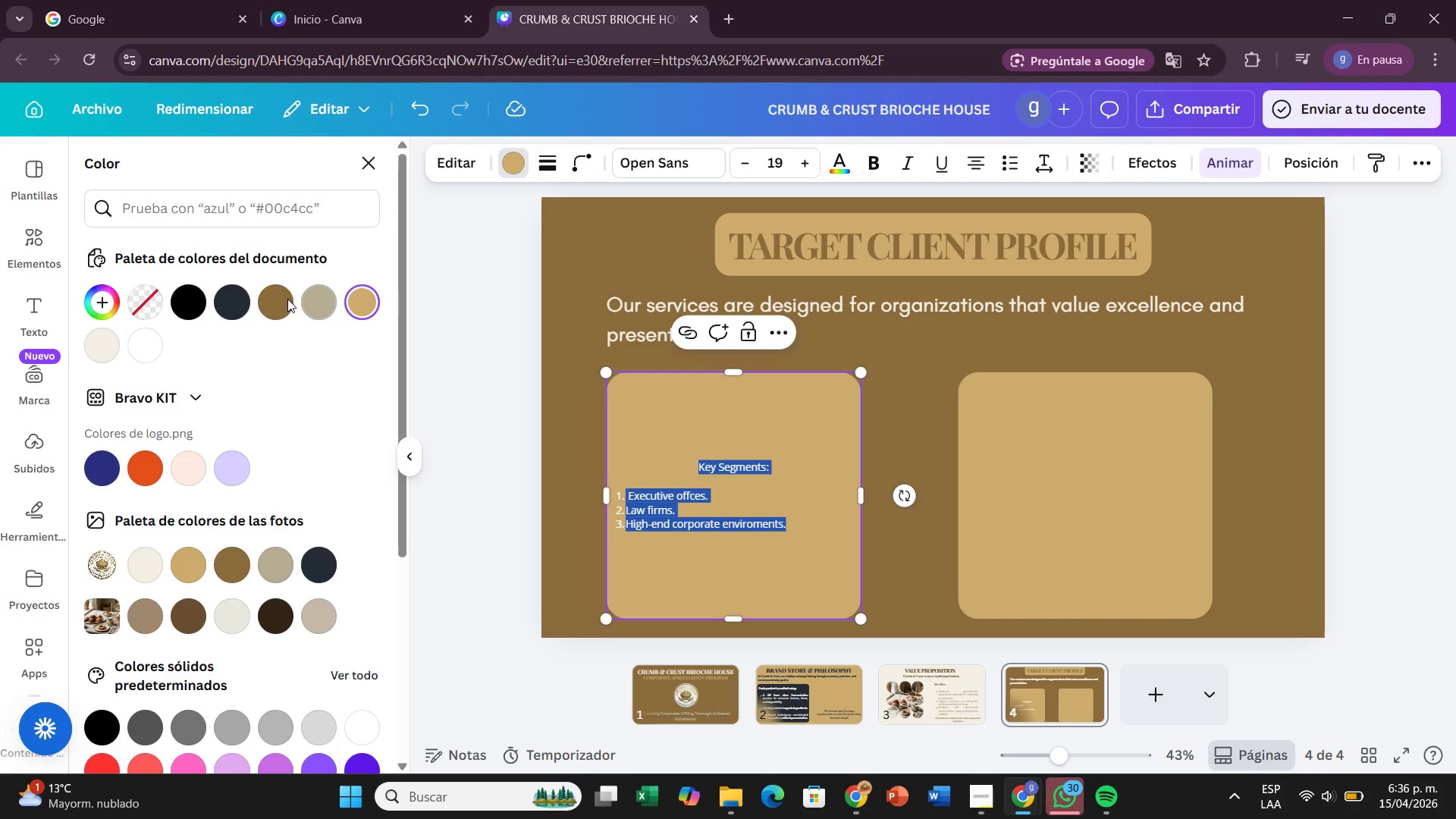 
left_click([276, 299])
 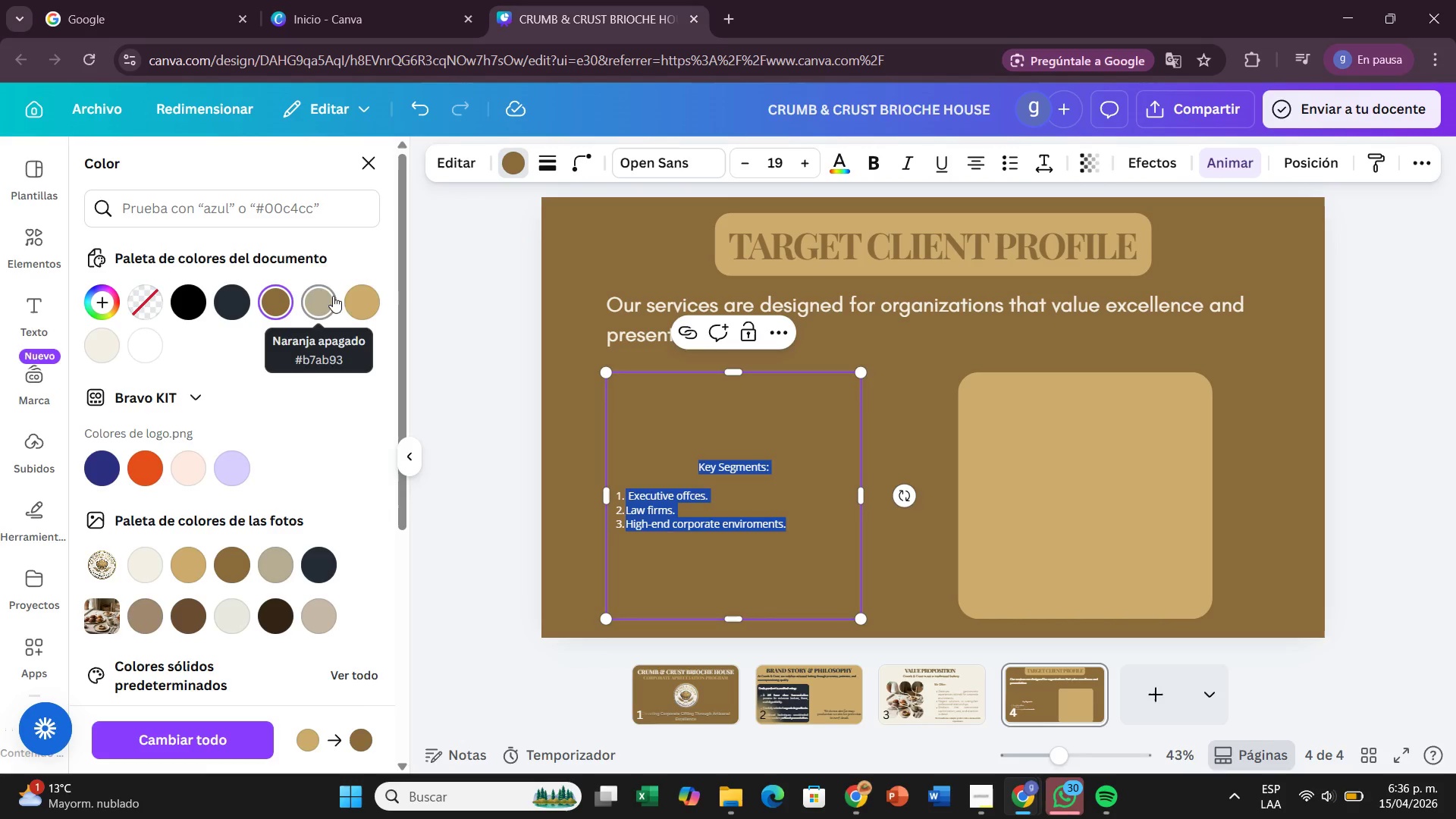 
left_click([369, 295])
 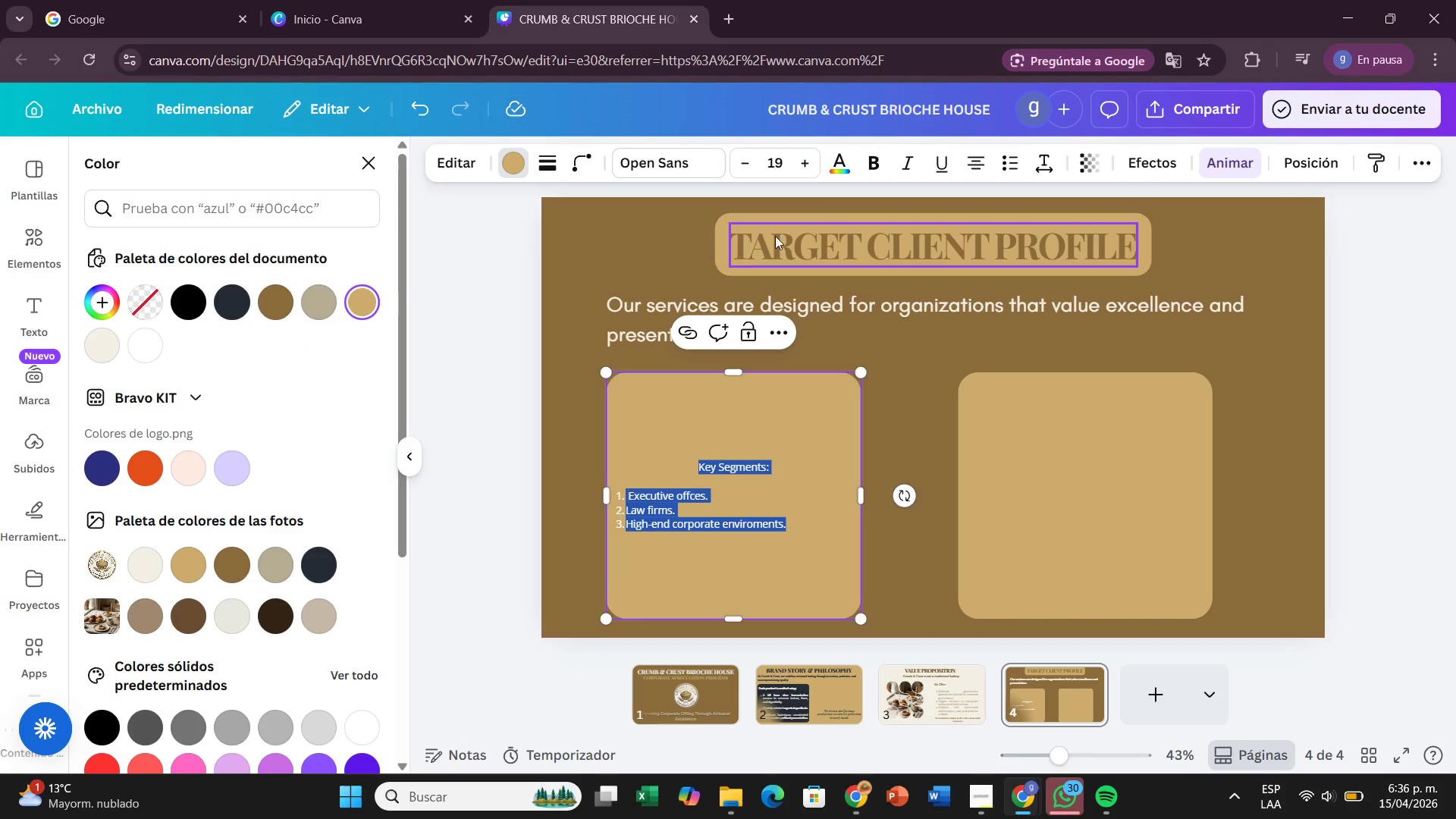 
left_click([834, 169])
 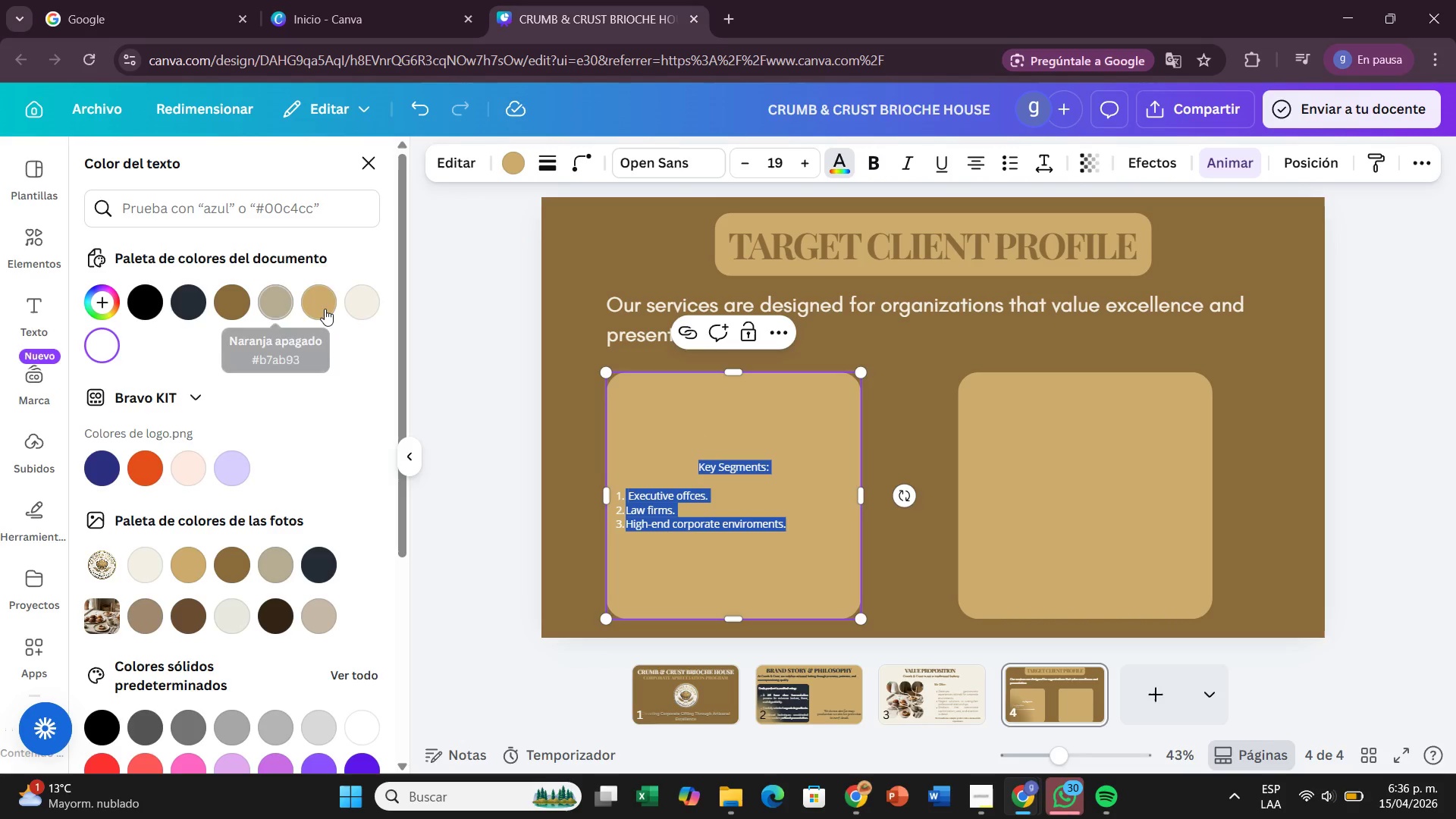 
left_click([325, 307])
 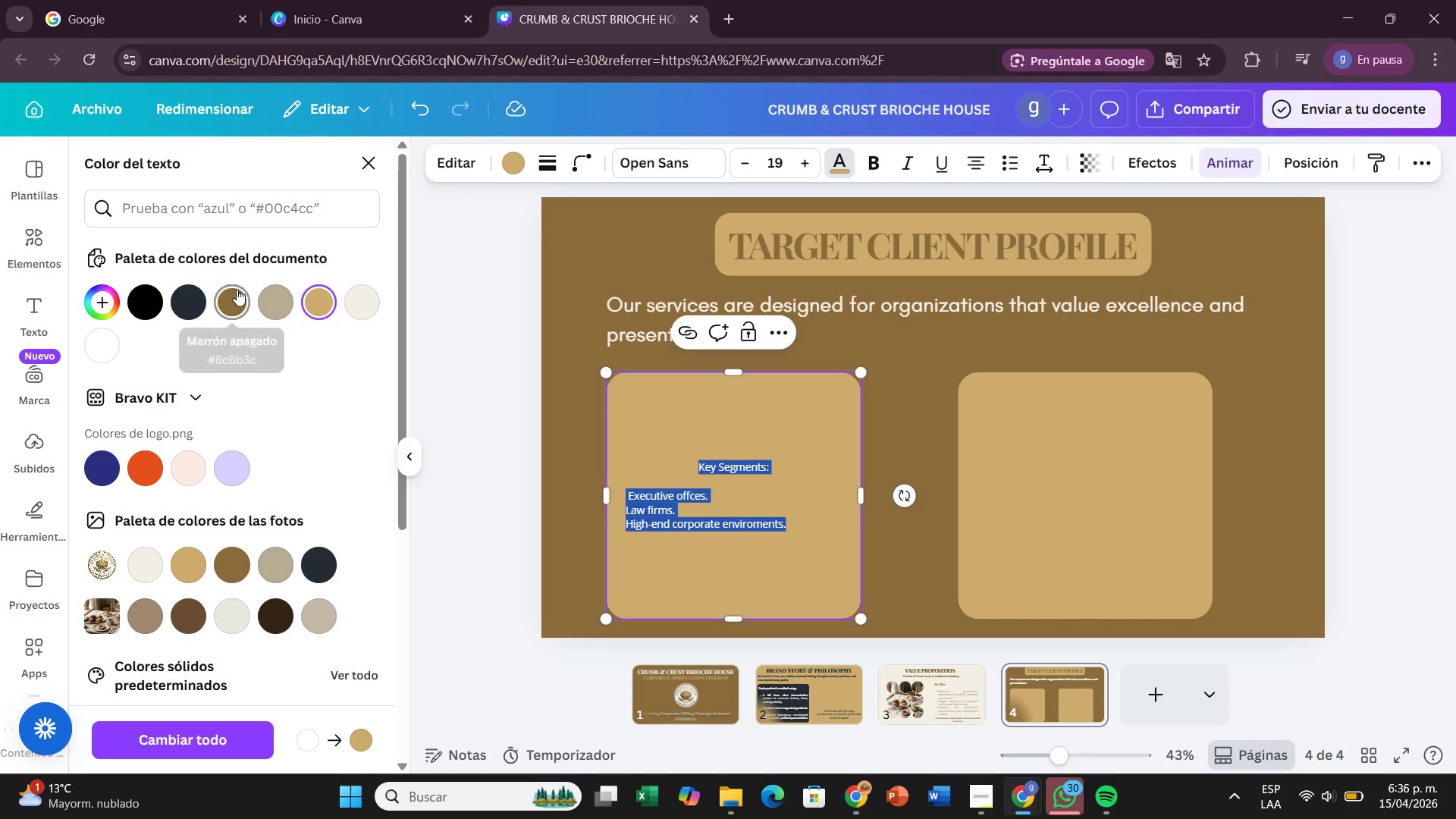 
left_click([237, 289])
 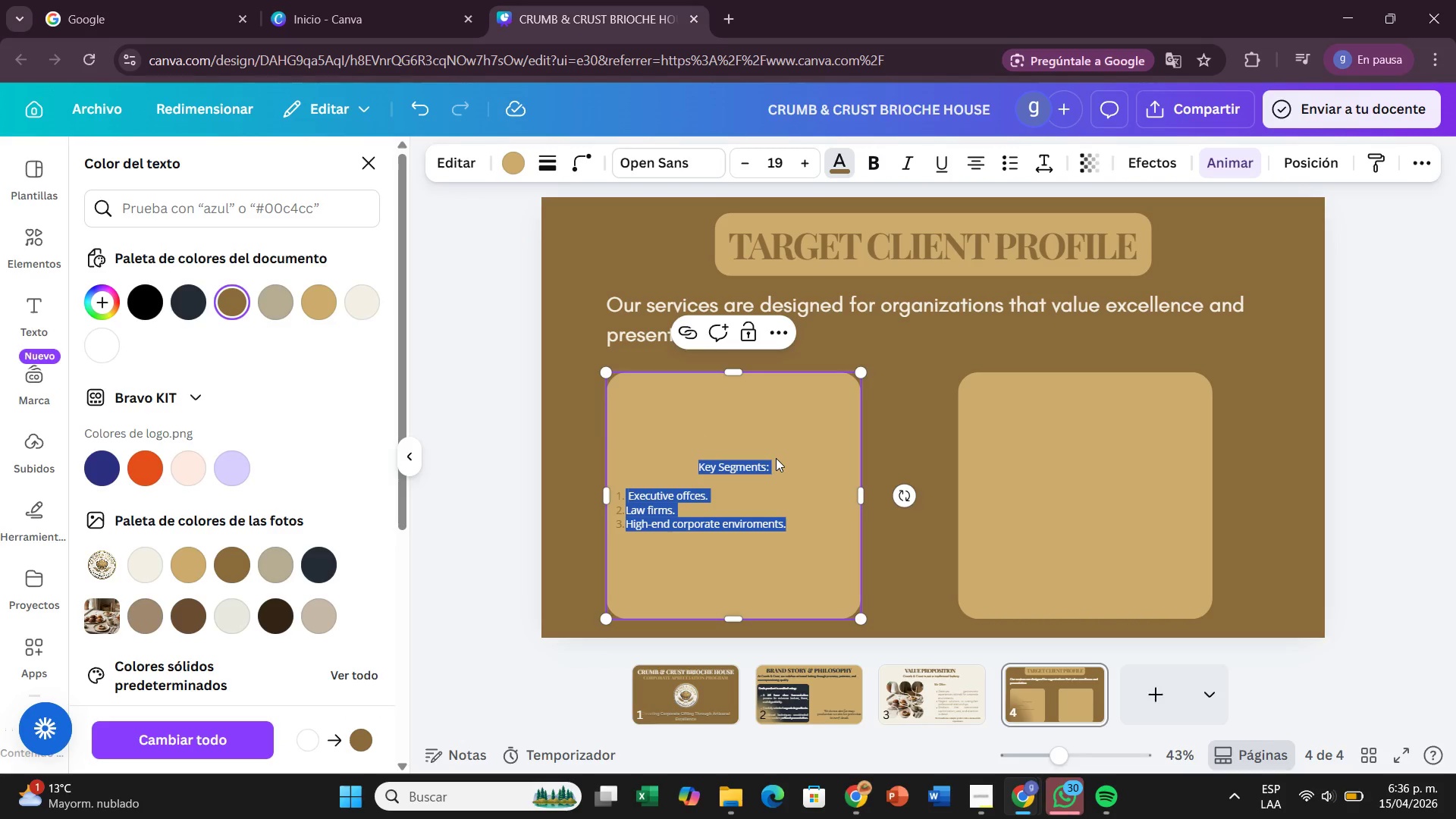 
left_click([776, 458])
 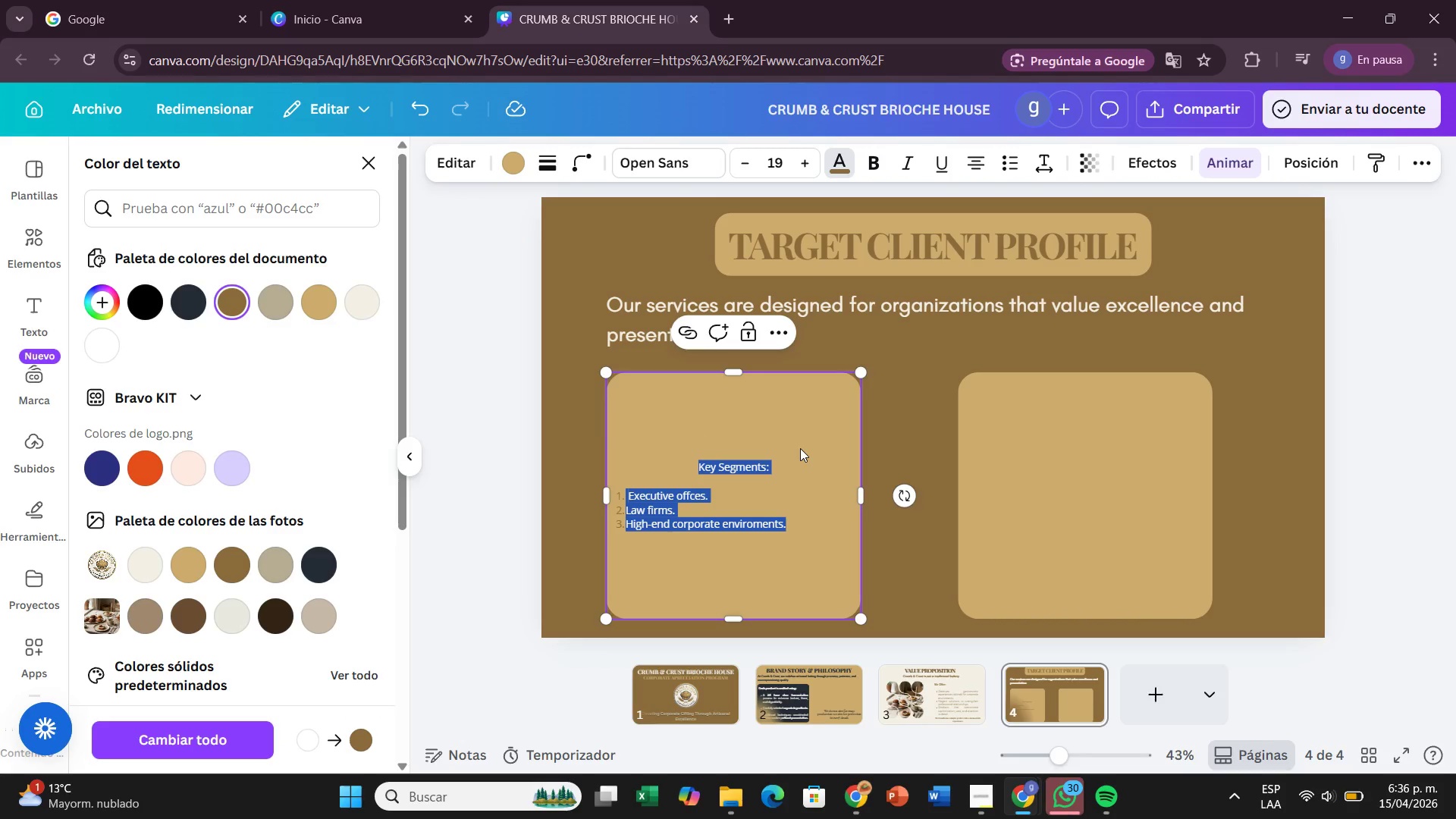 
left_click([800, 448])
 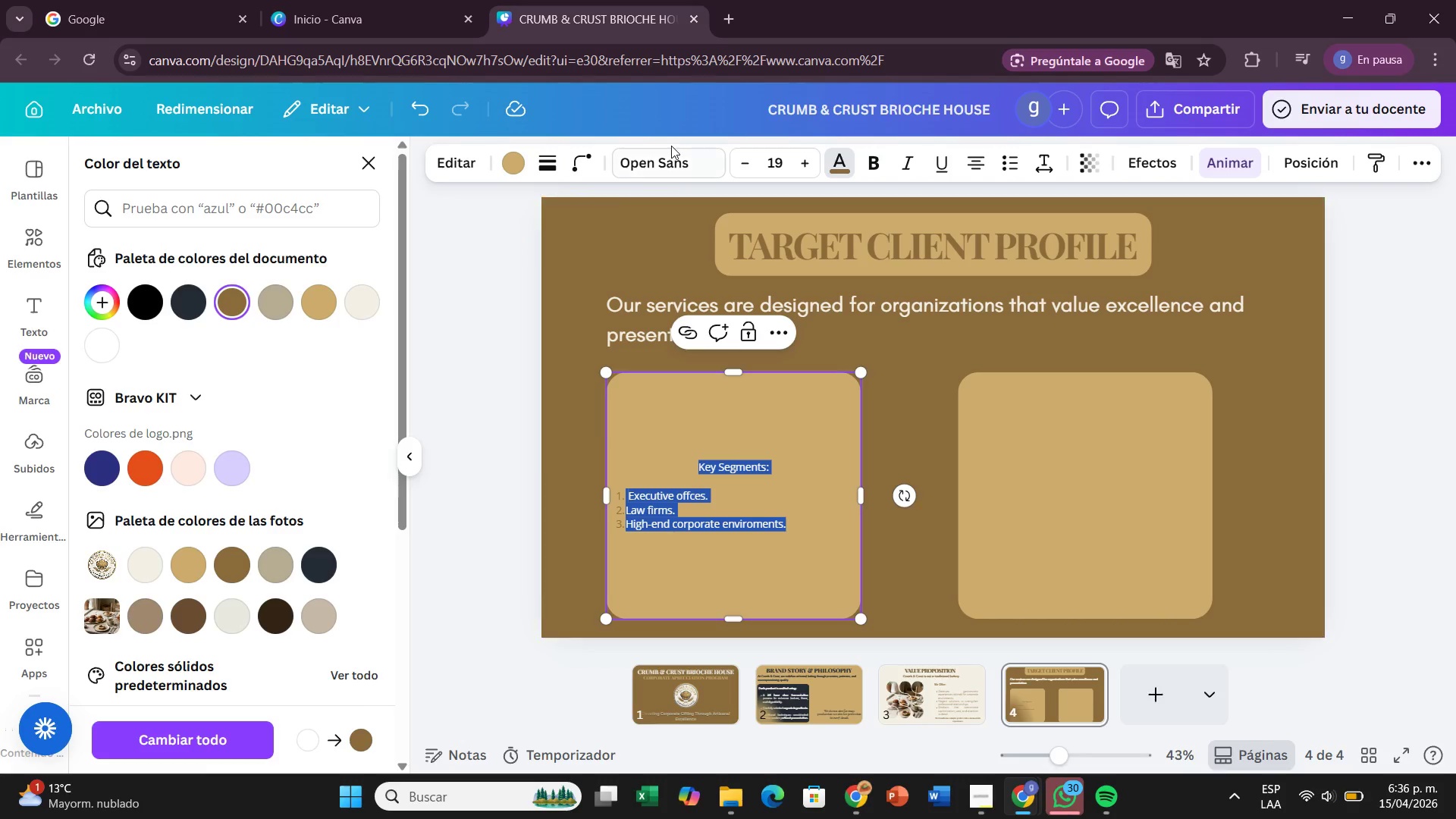 
left_click([673, 166])
 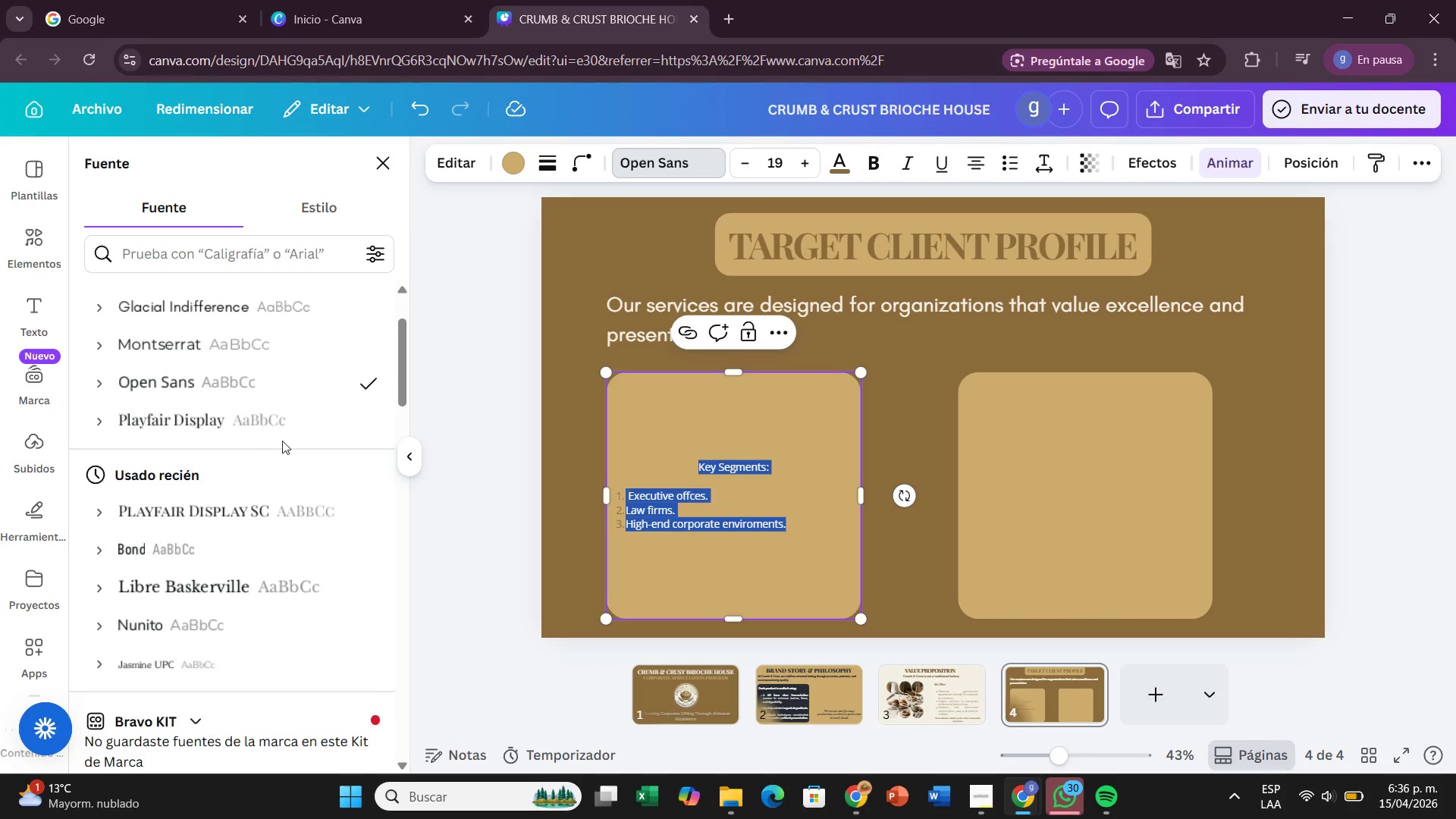 
left_click([297, 350])
 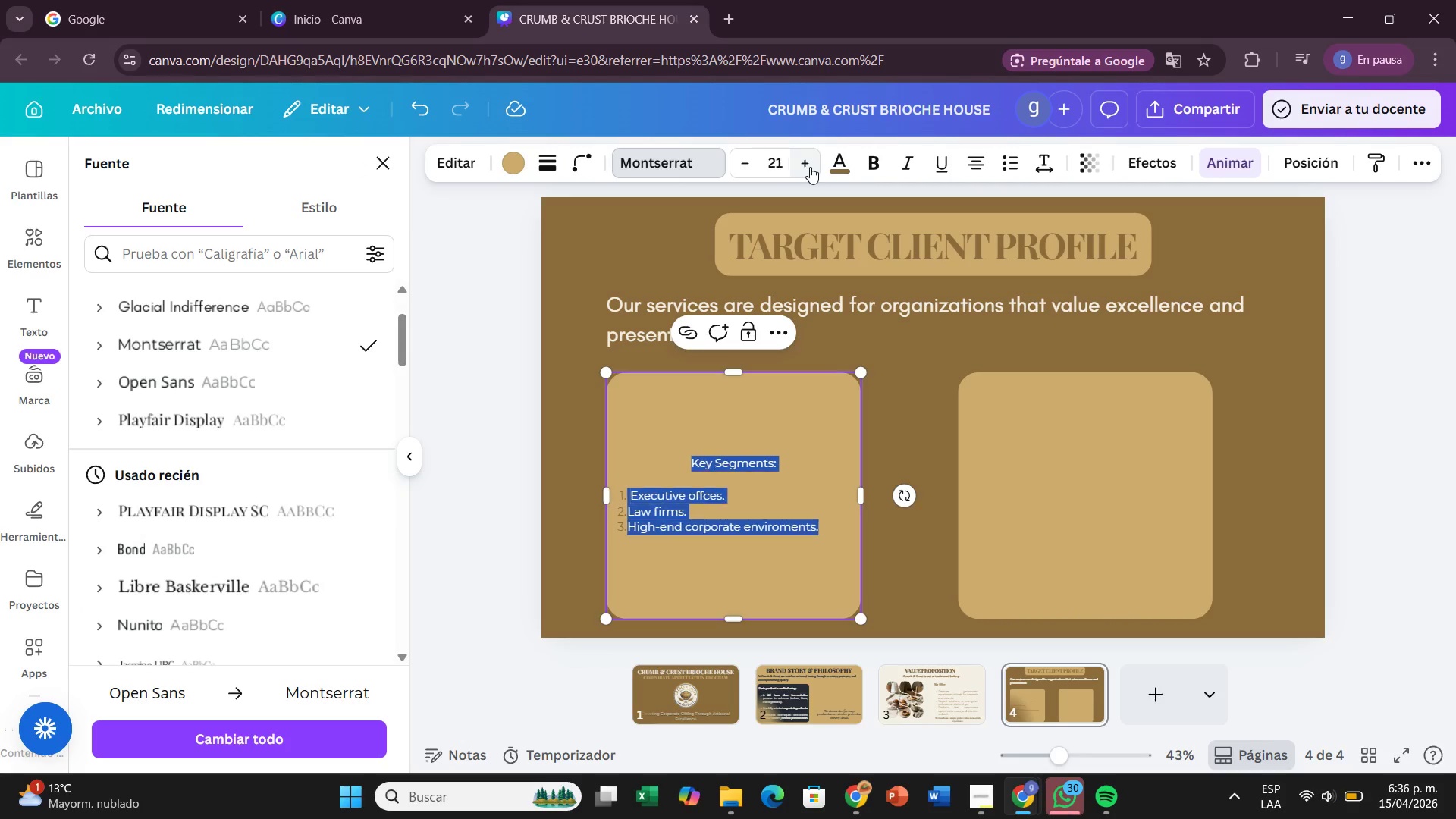 
left_click([810, 167])
 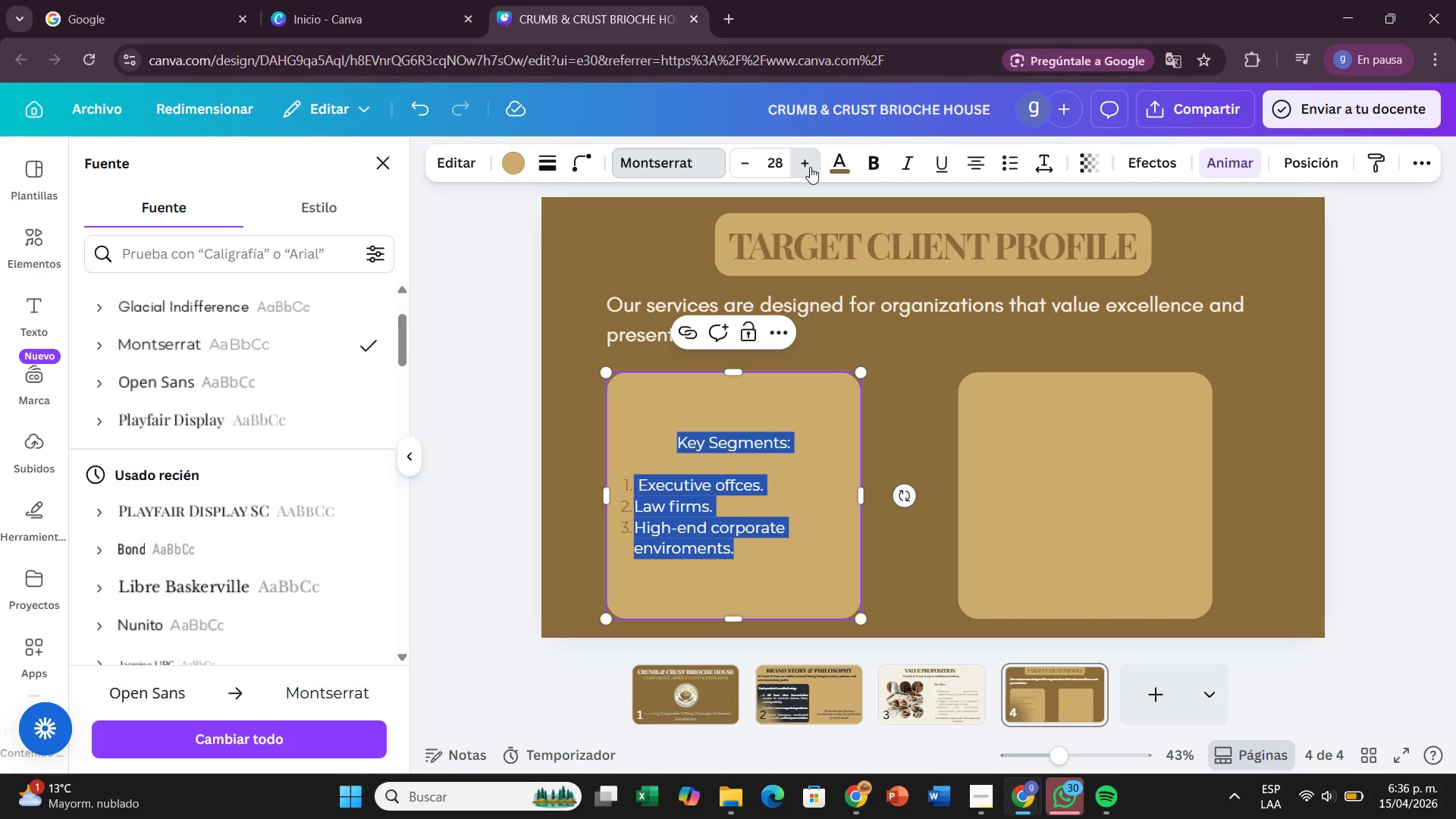 
left_click([810, 167])
 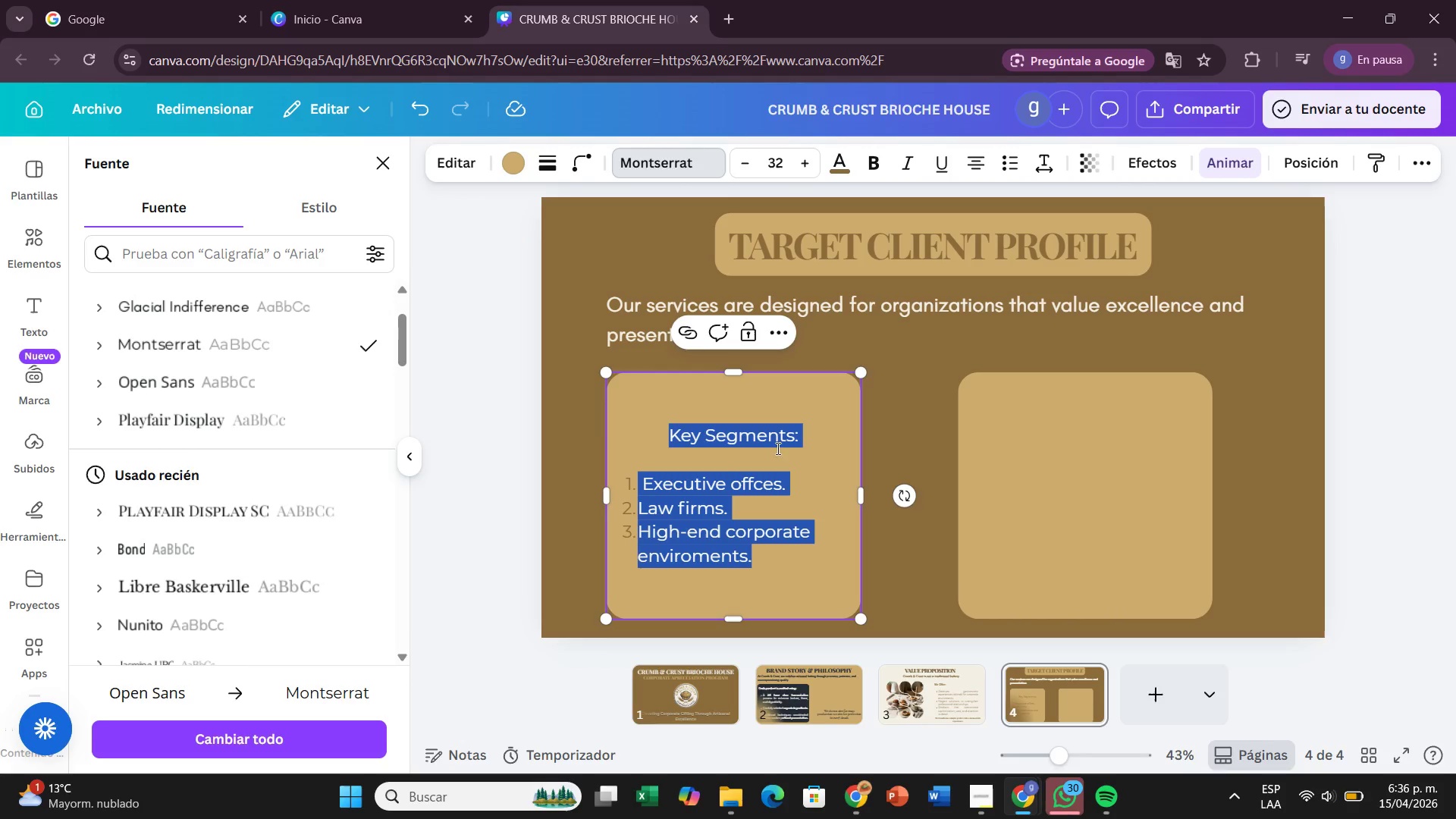 
left_click([779, 450])
 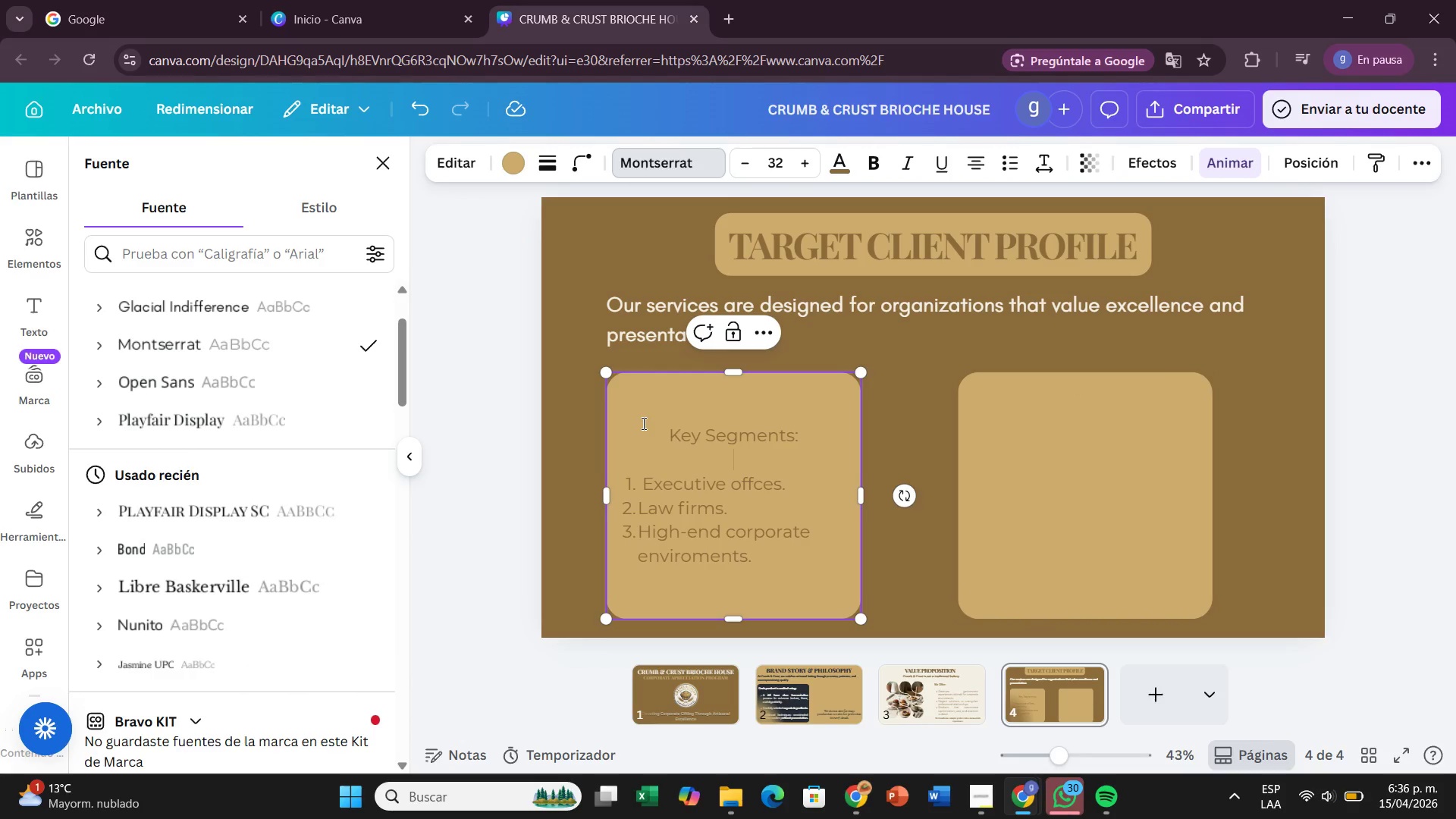 
left_click_drag(start_coordinate=[652, 423], to_coordinate=[841, 548])
 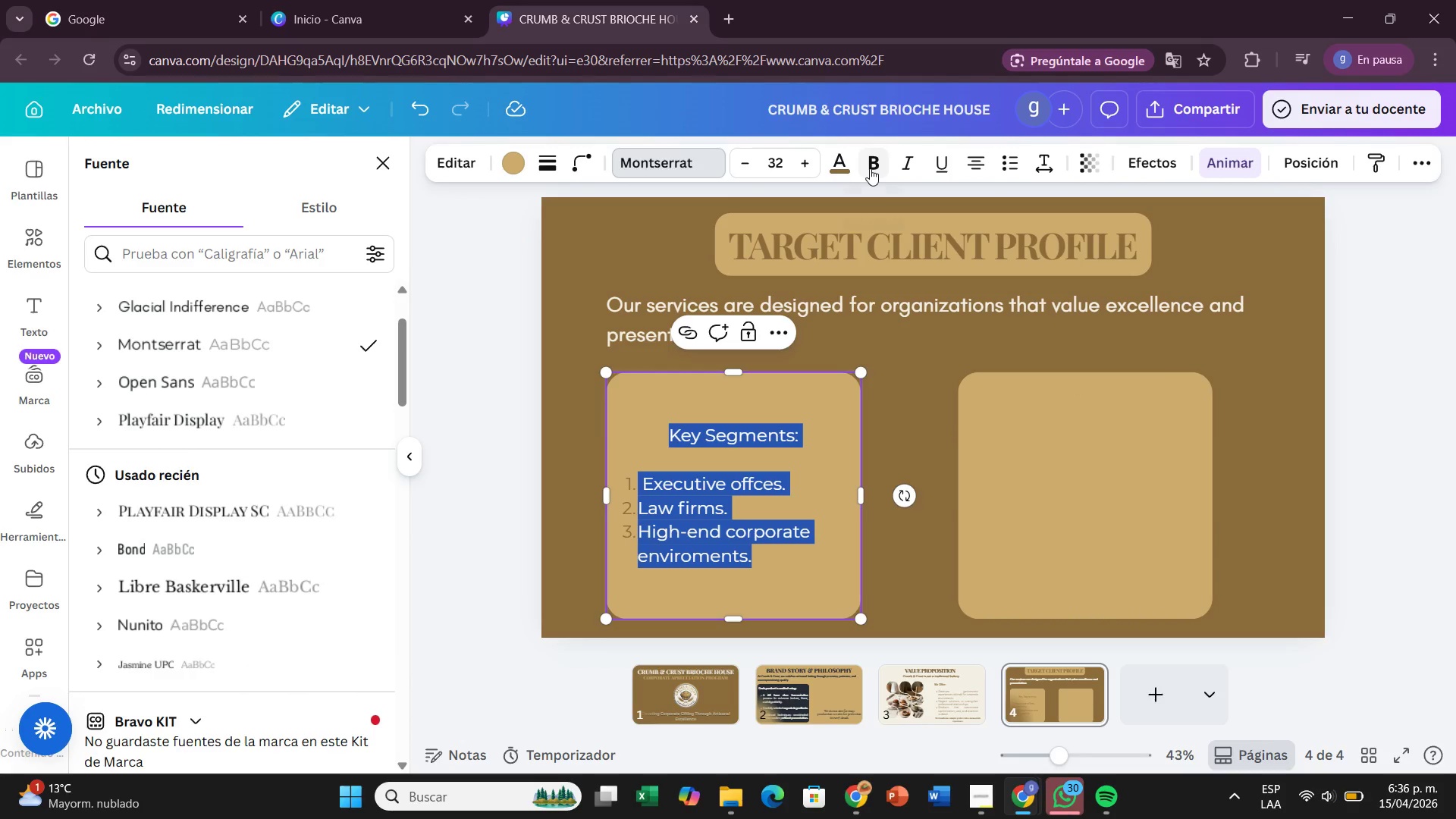 
left_click([870, 168])
 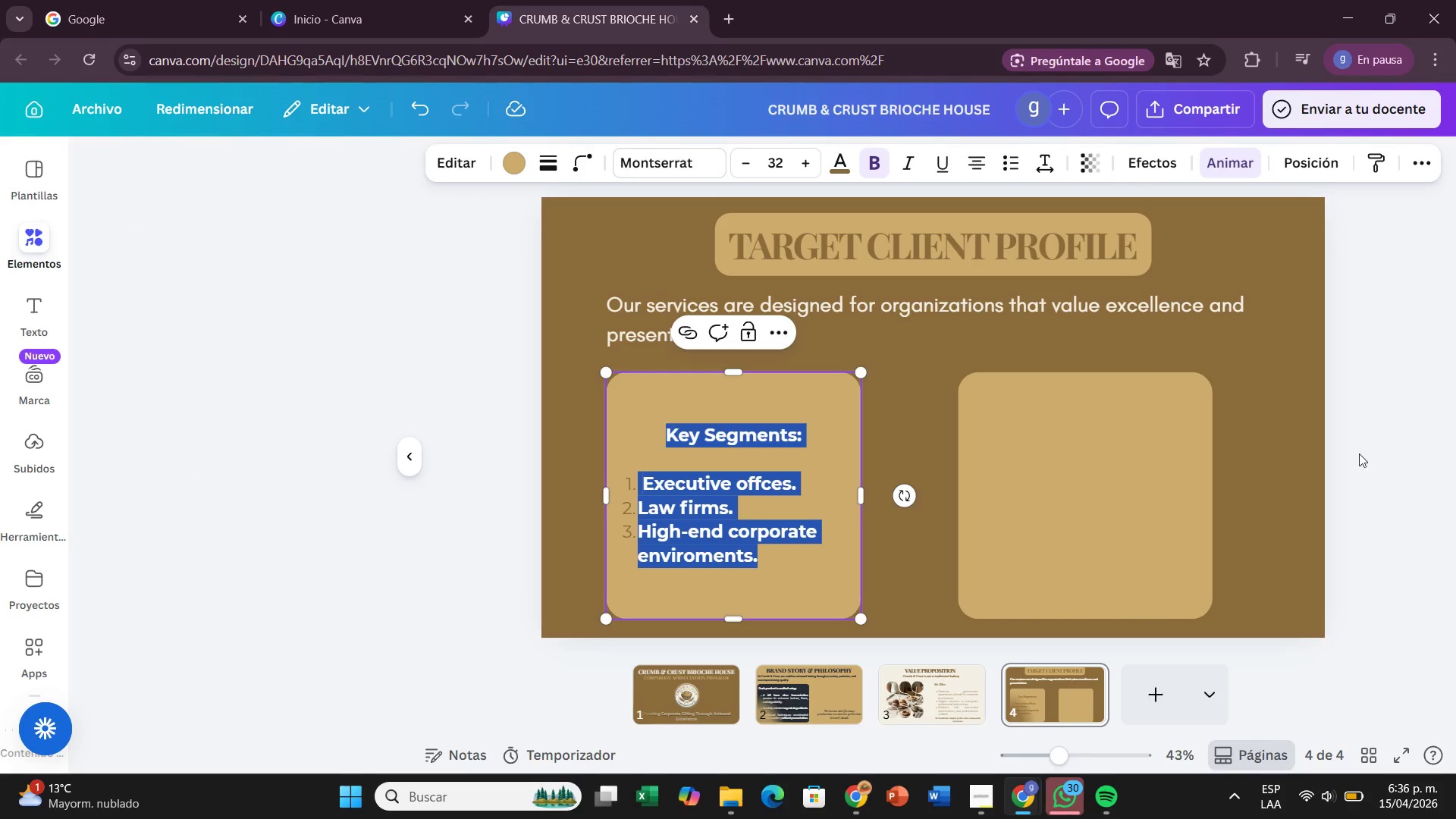 
left_click([1374, 438])
 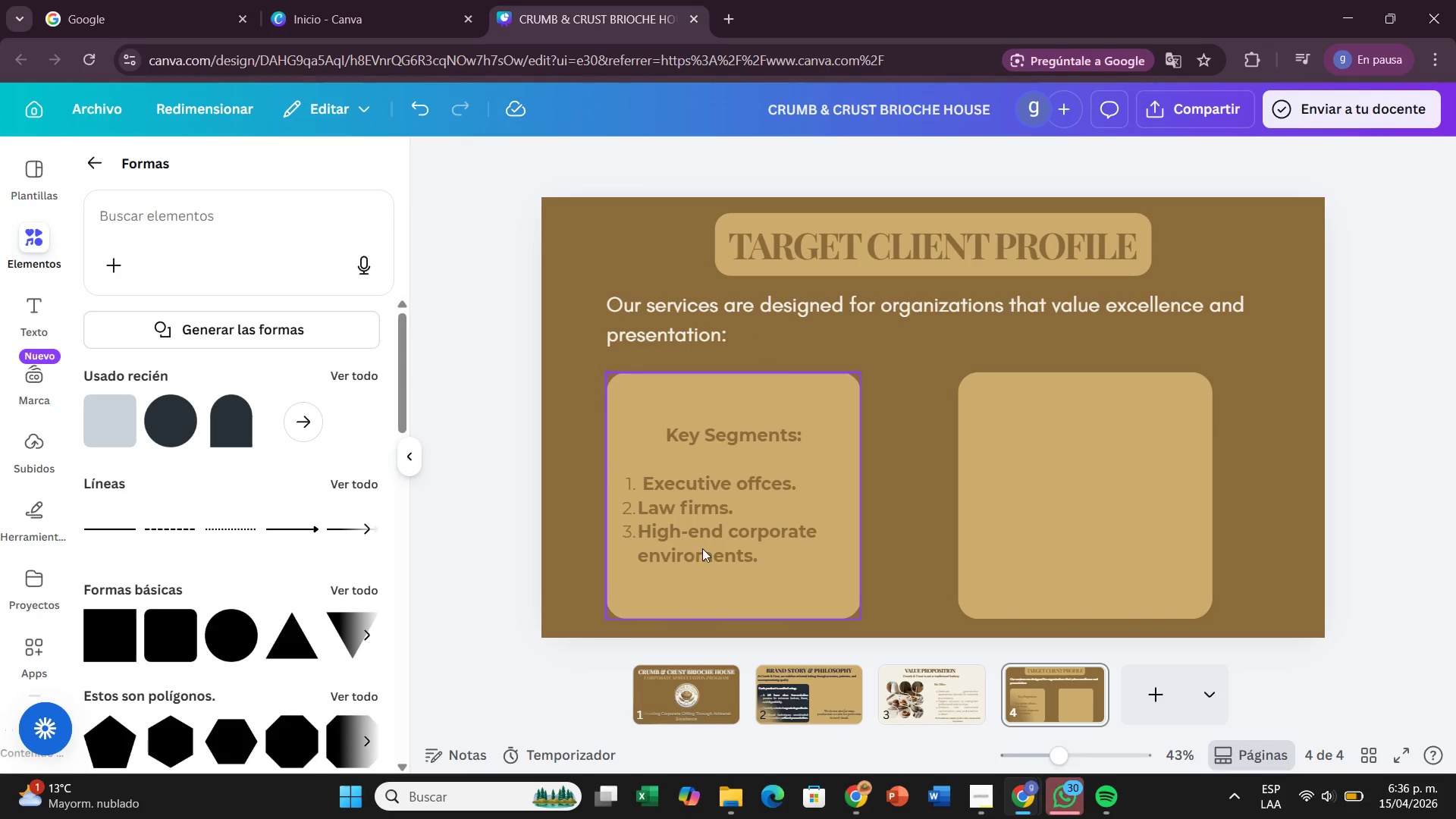 
left_click([715, 546])
 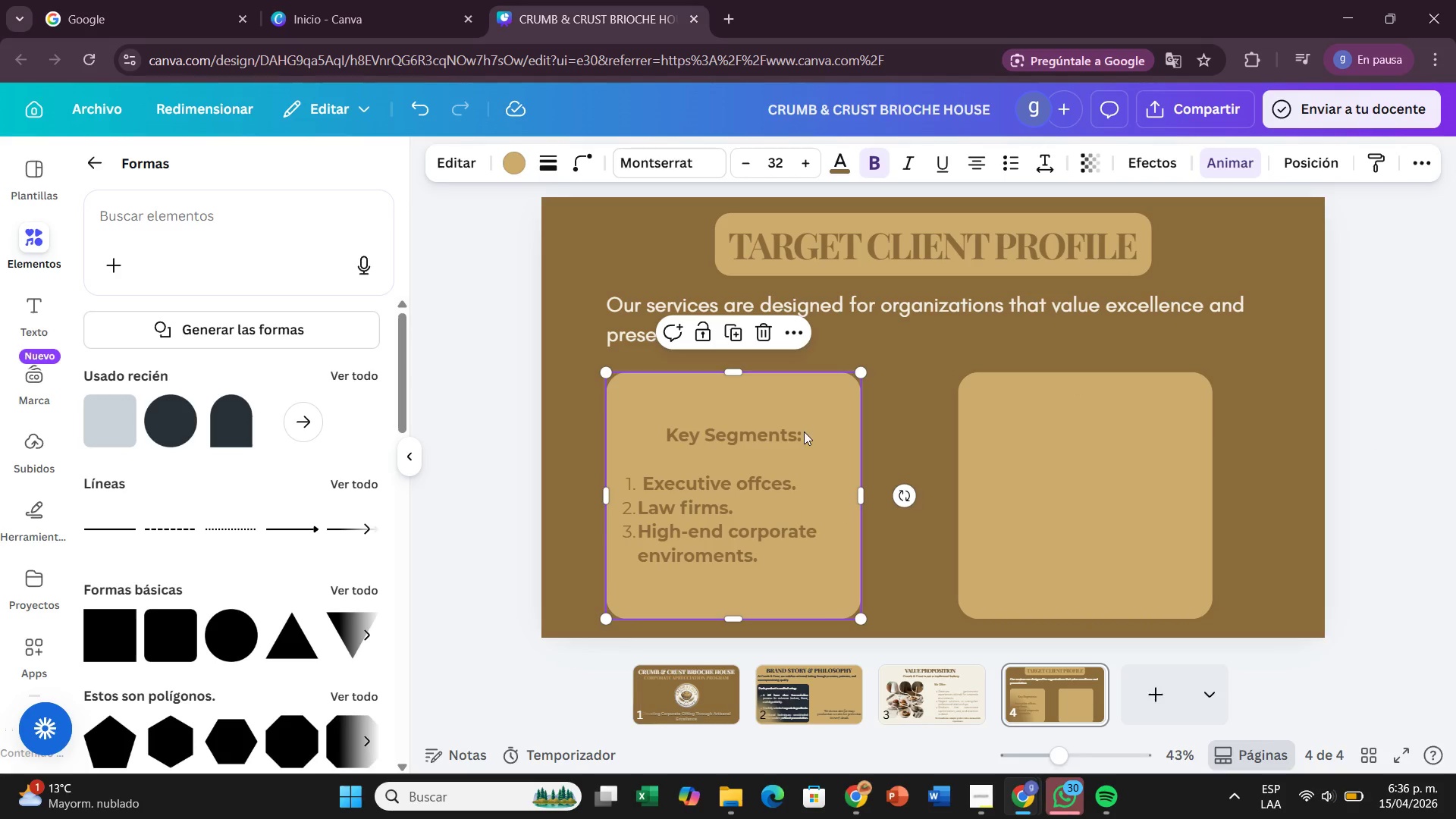 
left_click([804, 431])
 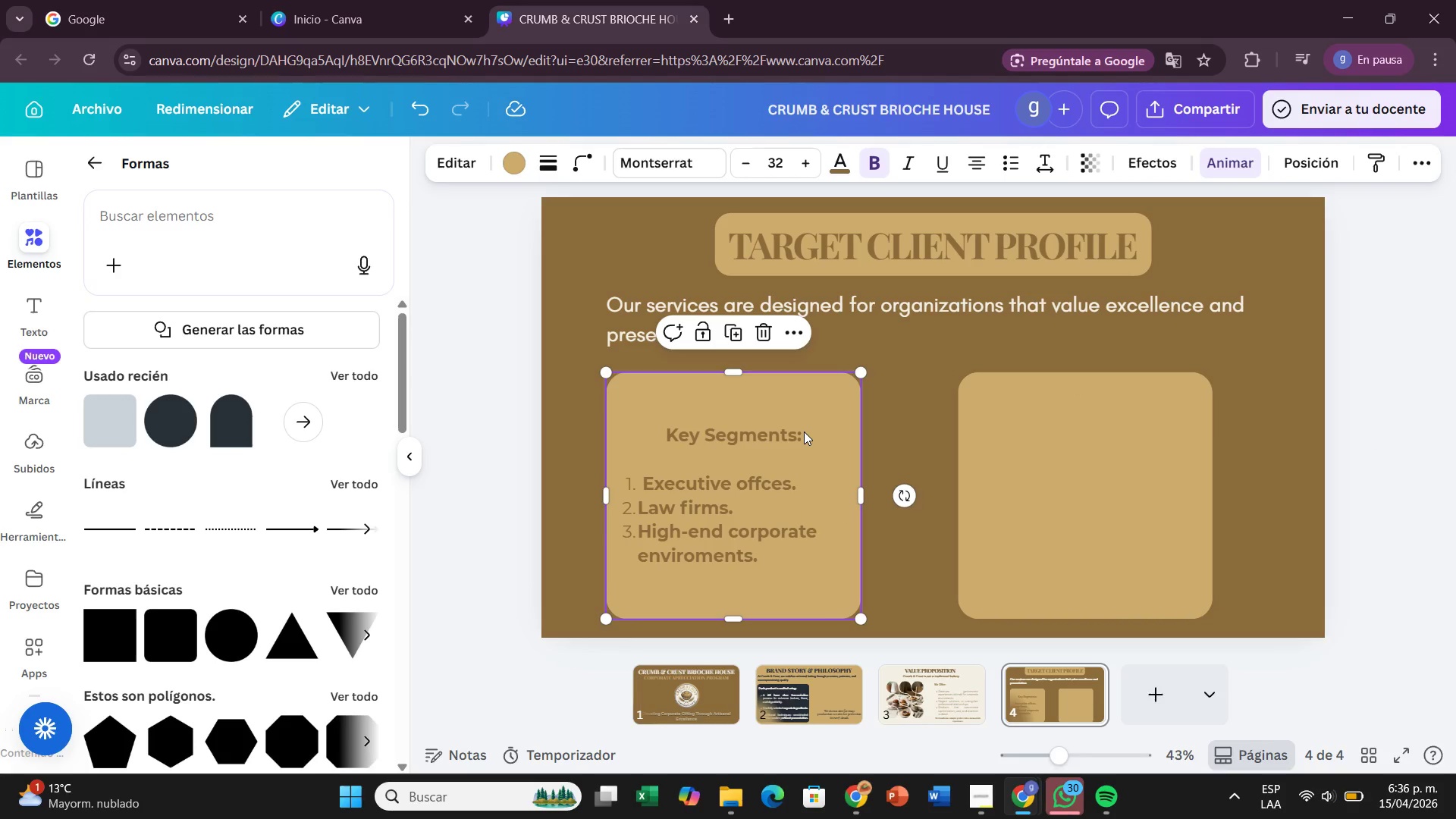 
left_click([804, 431])
 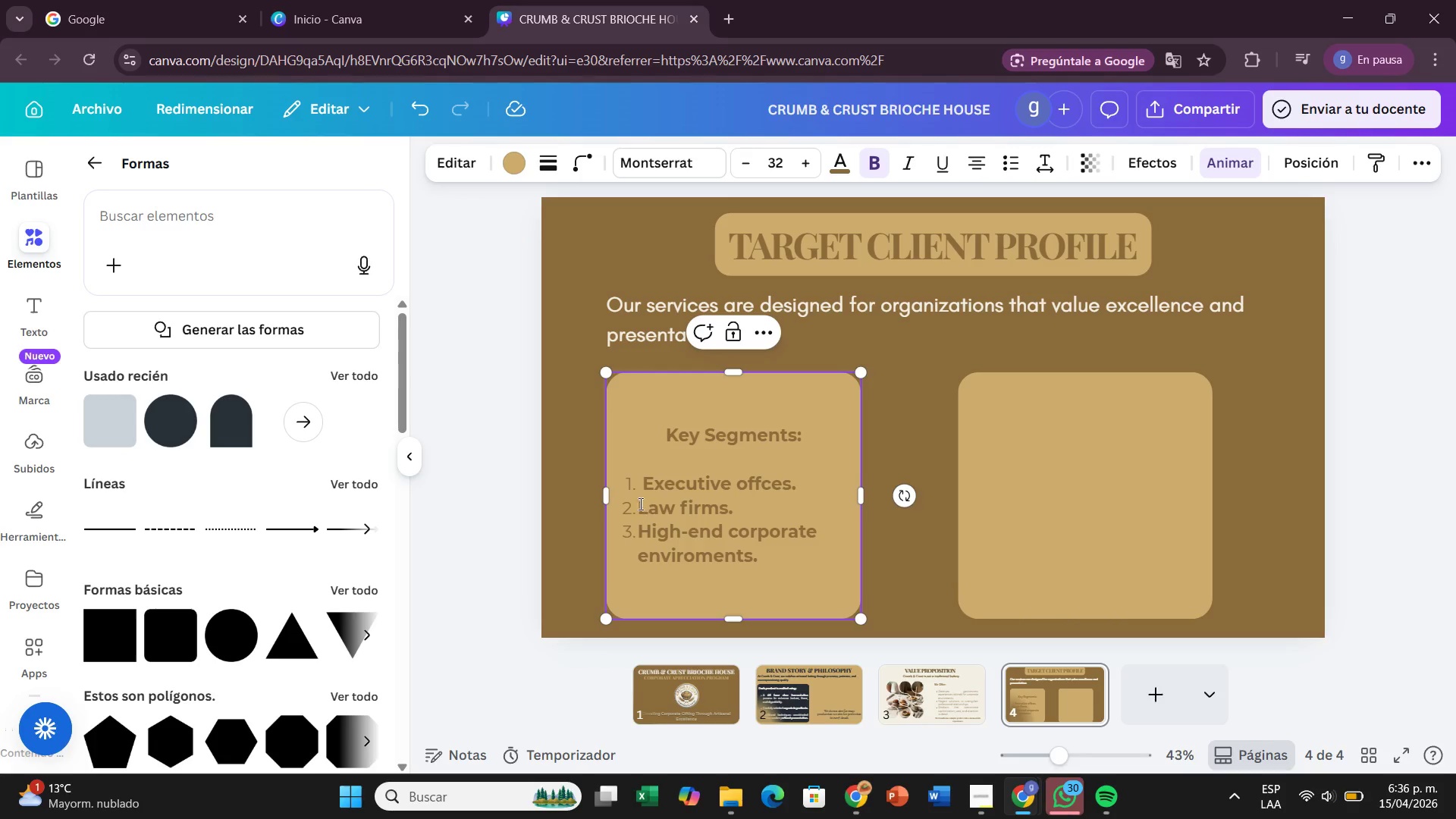 
left_click([617, 483])
 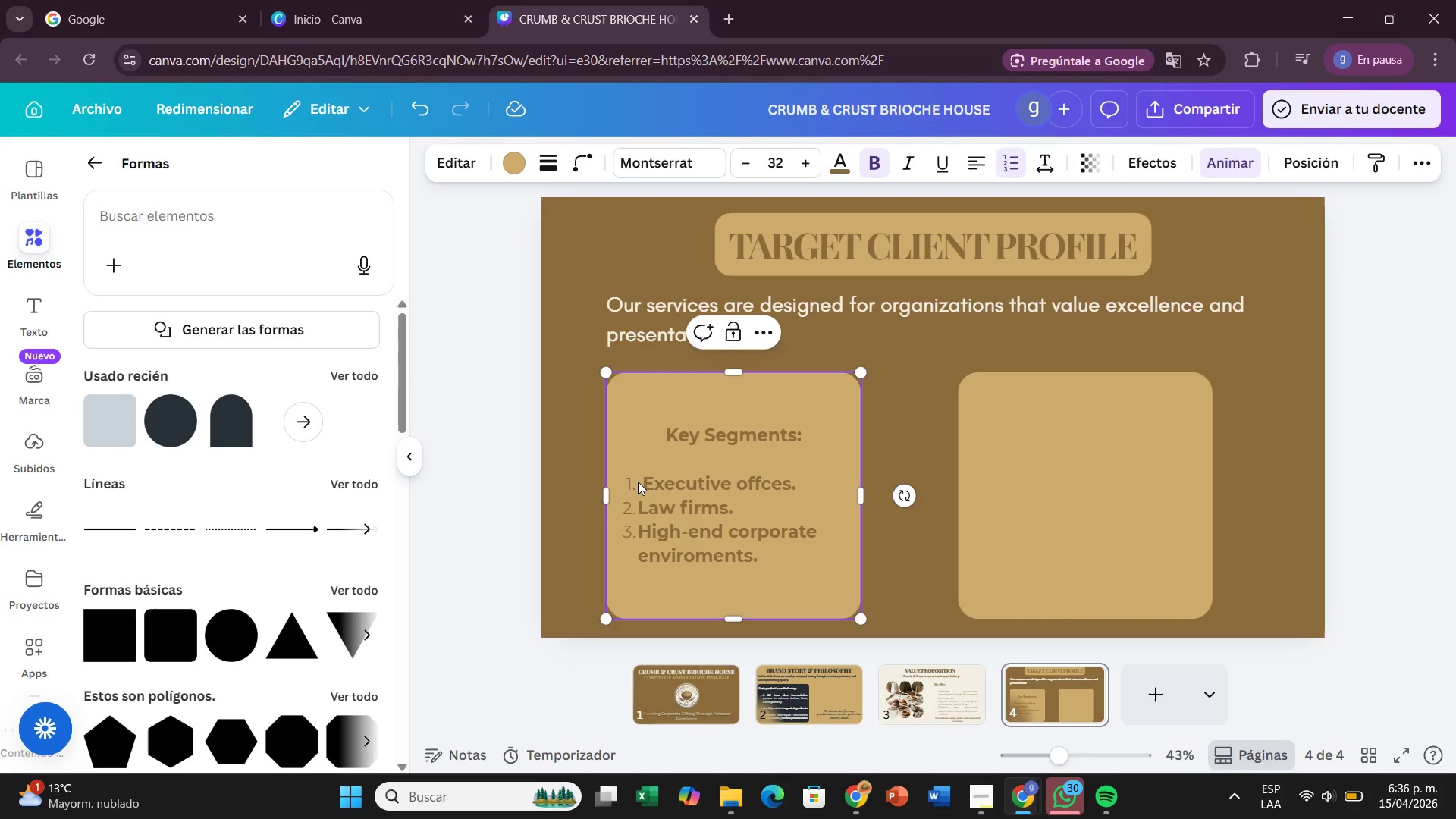 
left_click_drag(start_coordinate=[638, 482], to_coordinate=[790, 550])
 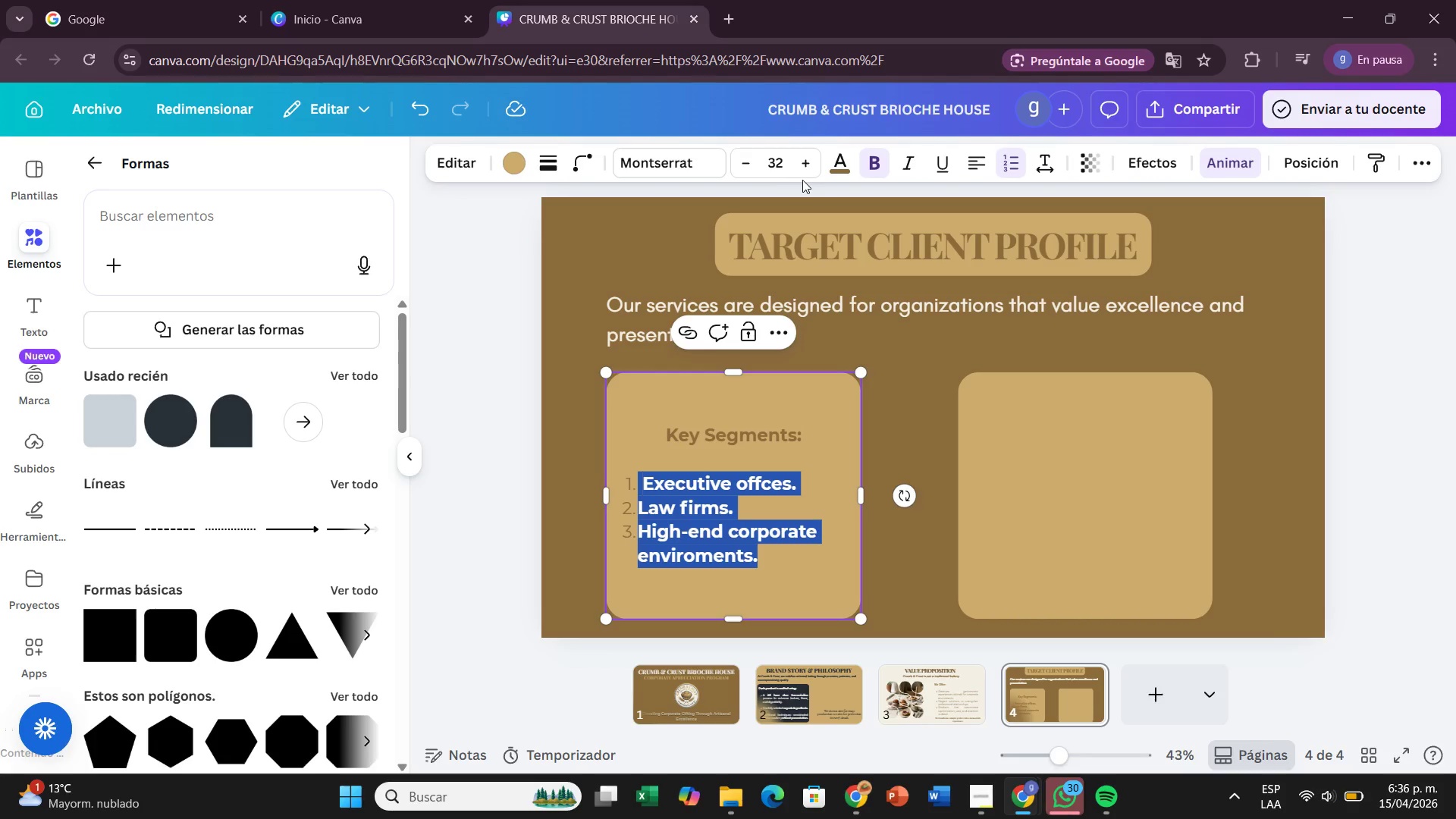 
left_click([852, 169])
 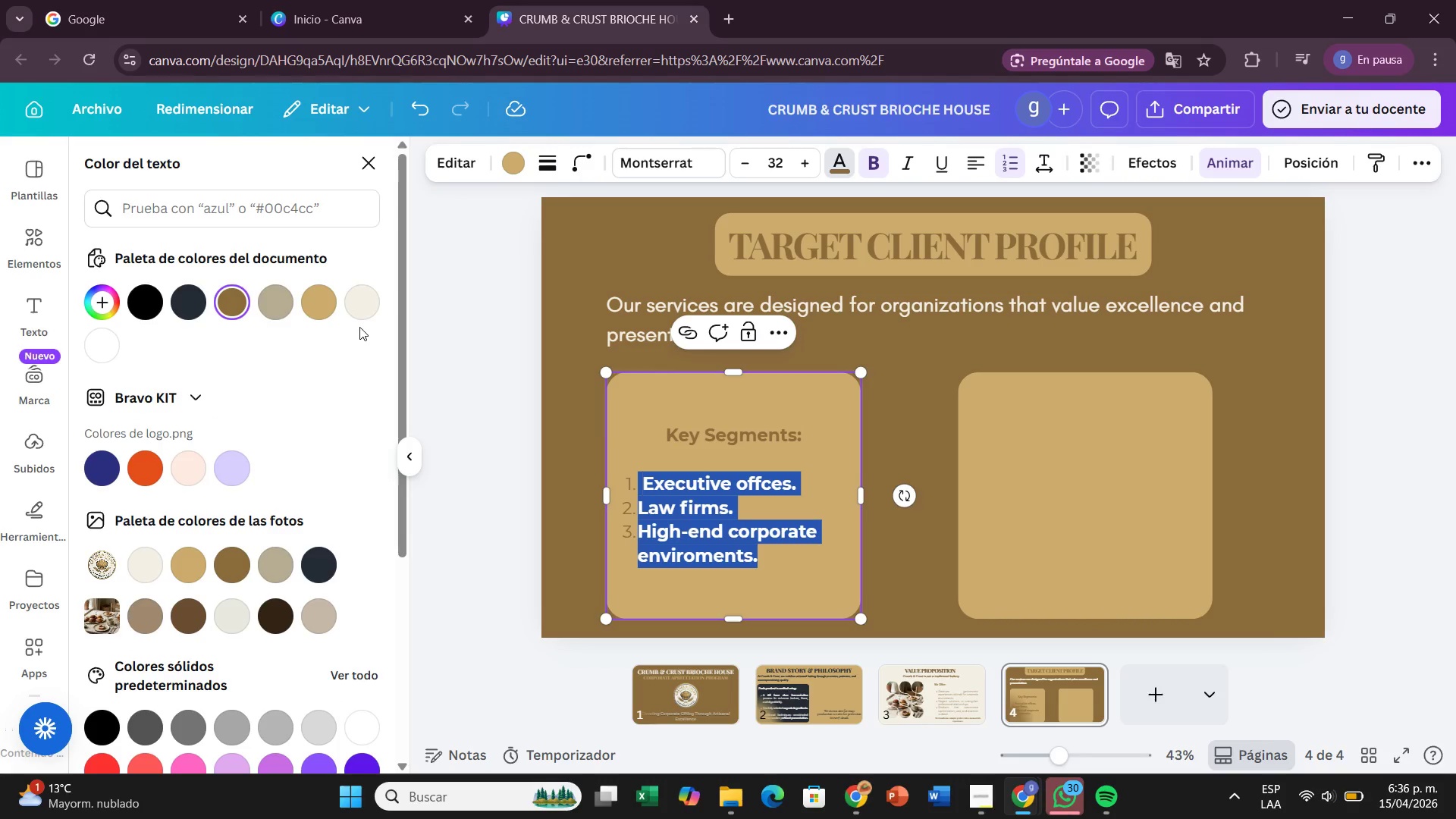 
left_click([362, 315])
 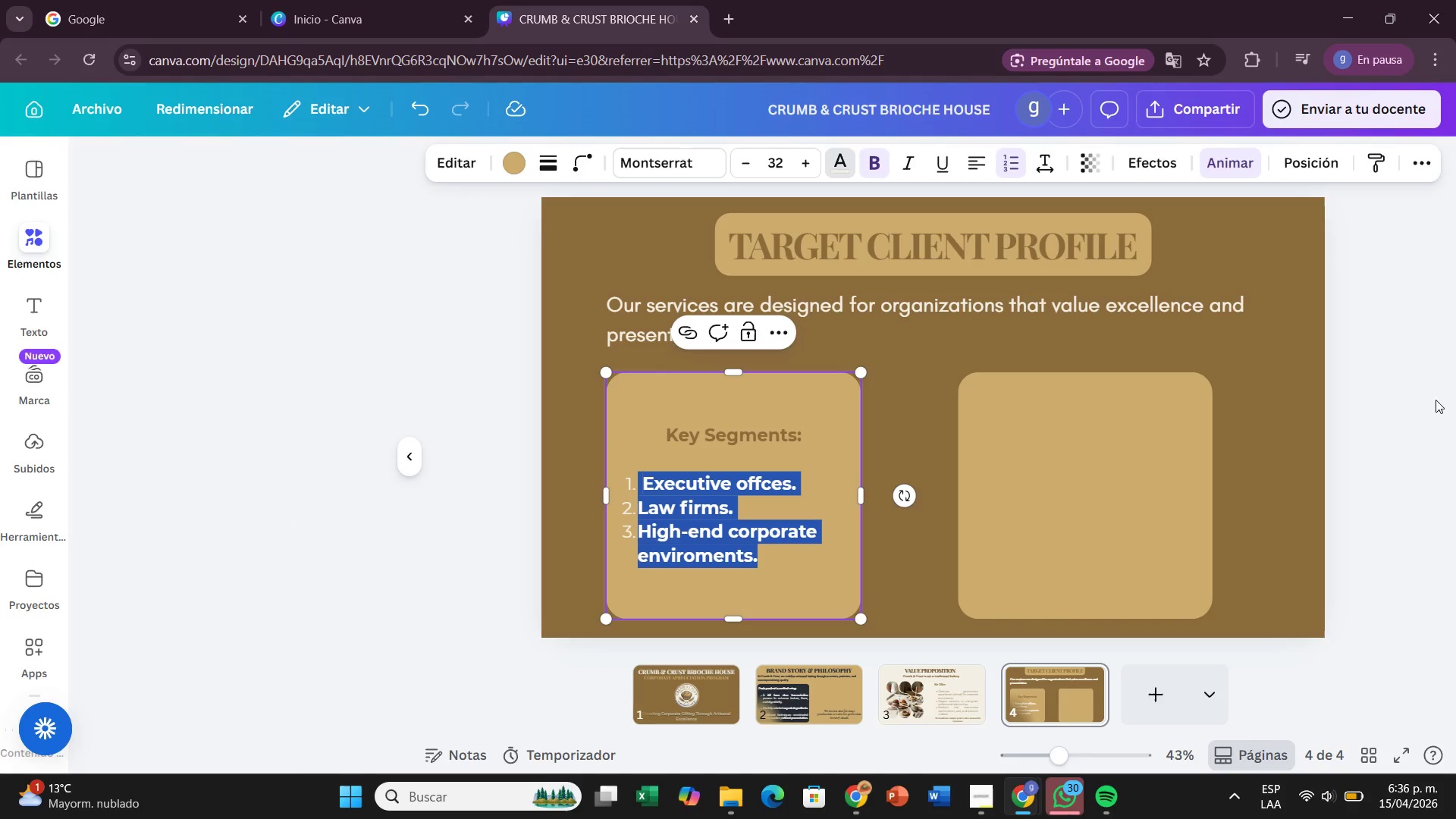 
left_click([1411, 400])
 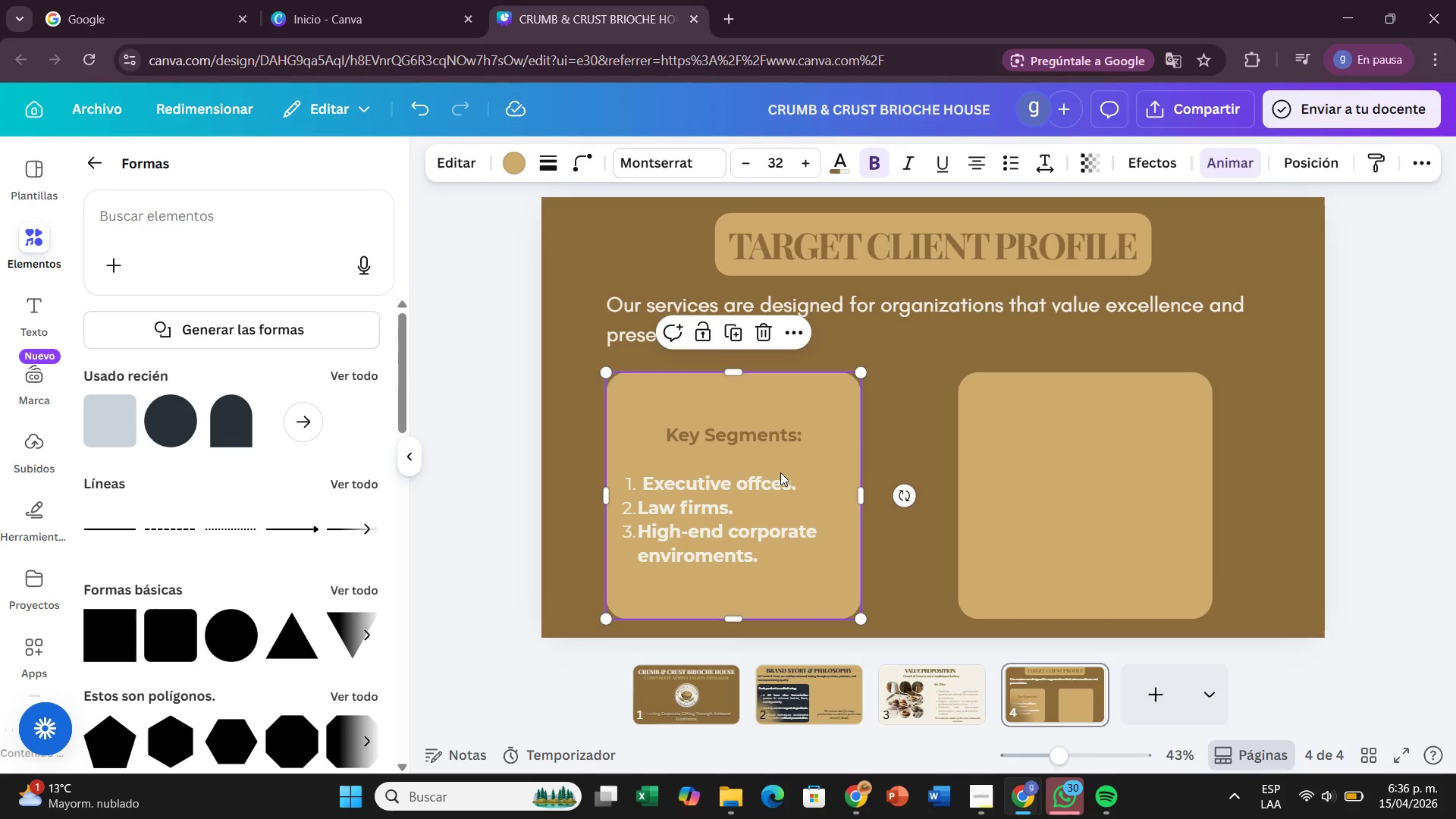 
double_click([785, 488])
 